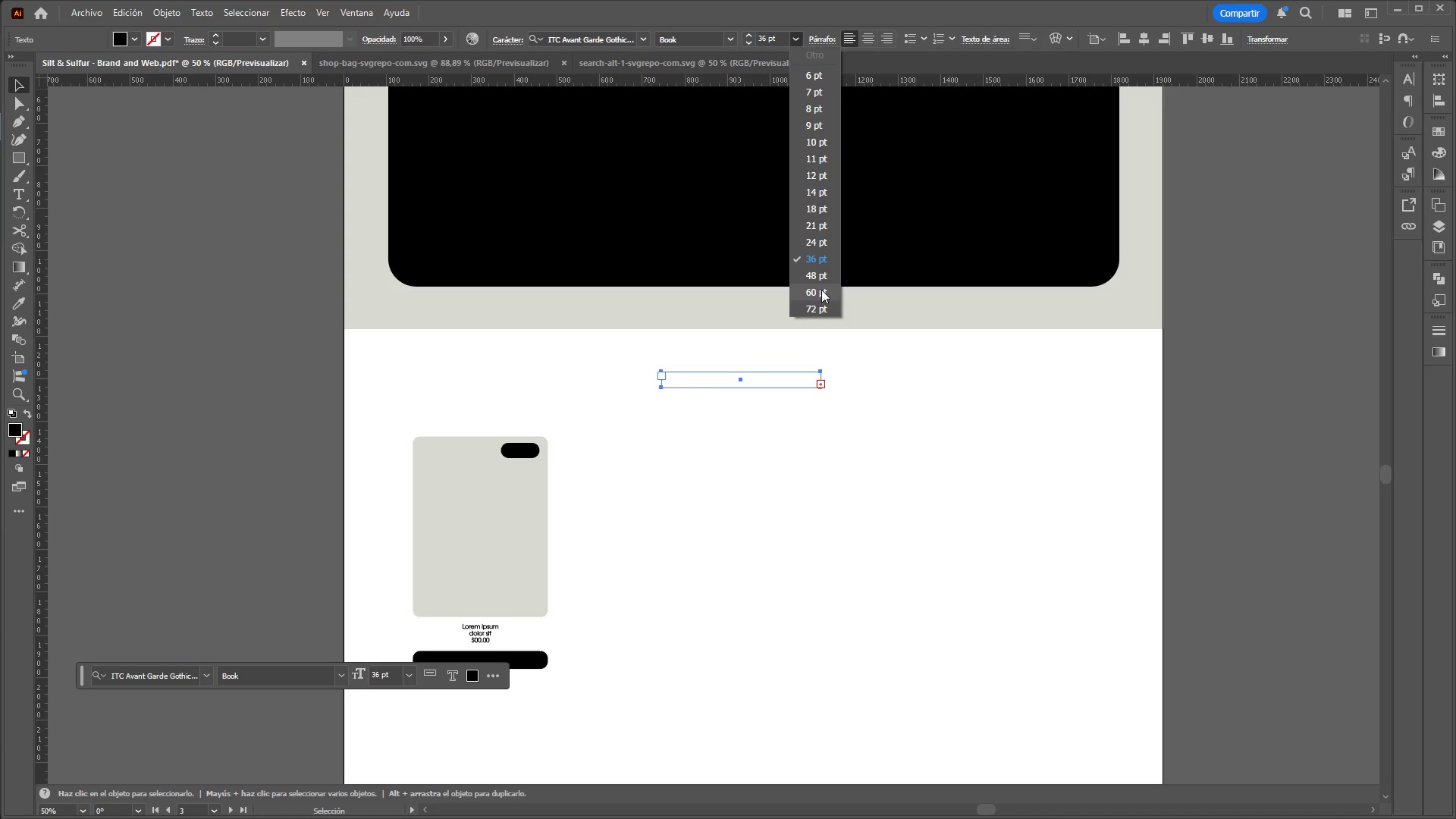 
left_click([821, 290])
 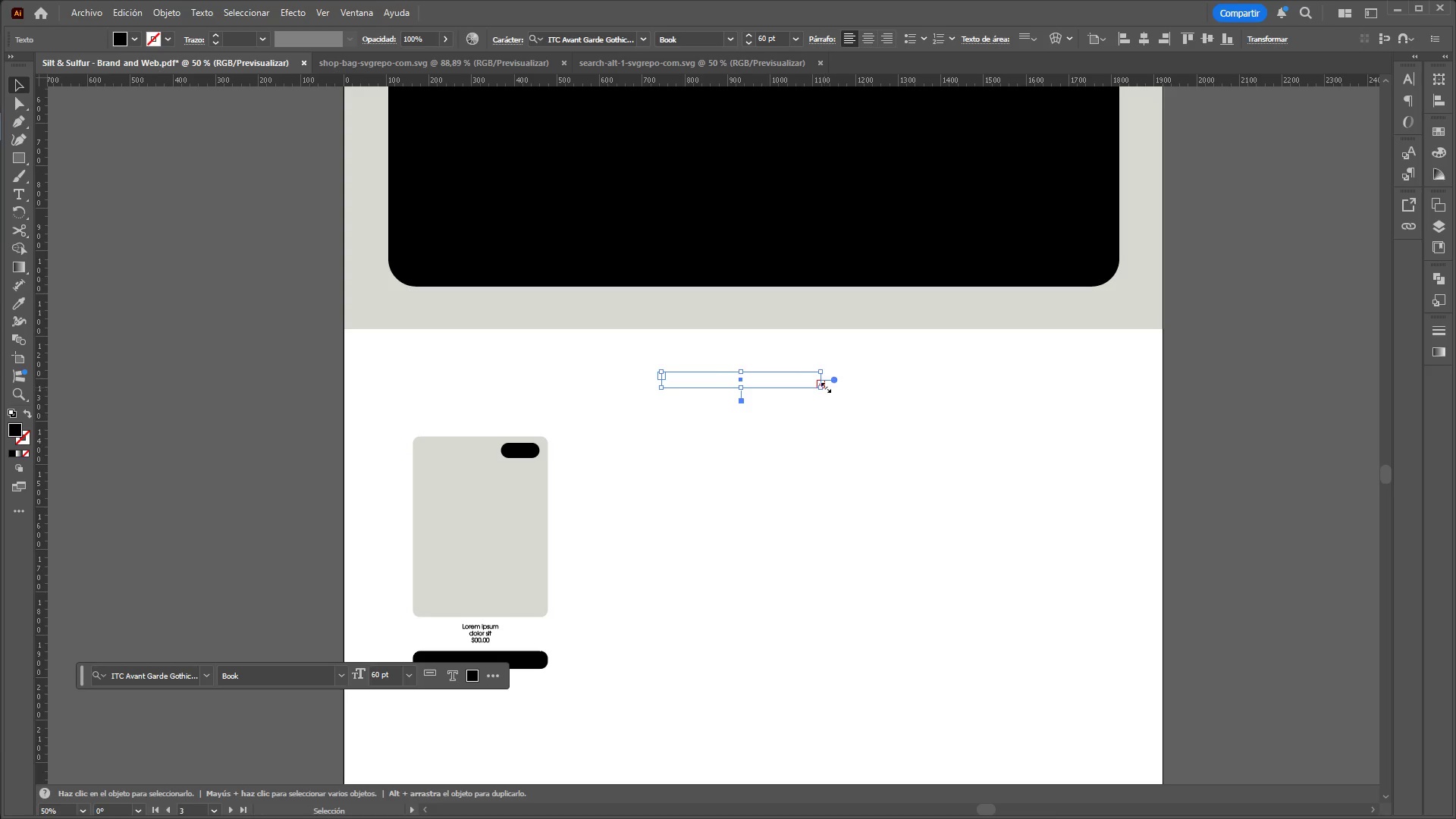 
left_click_drag(start_coordinate=[821, 379], to_coordinate=[1003, 391])
 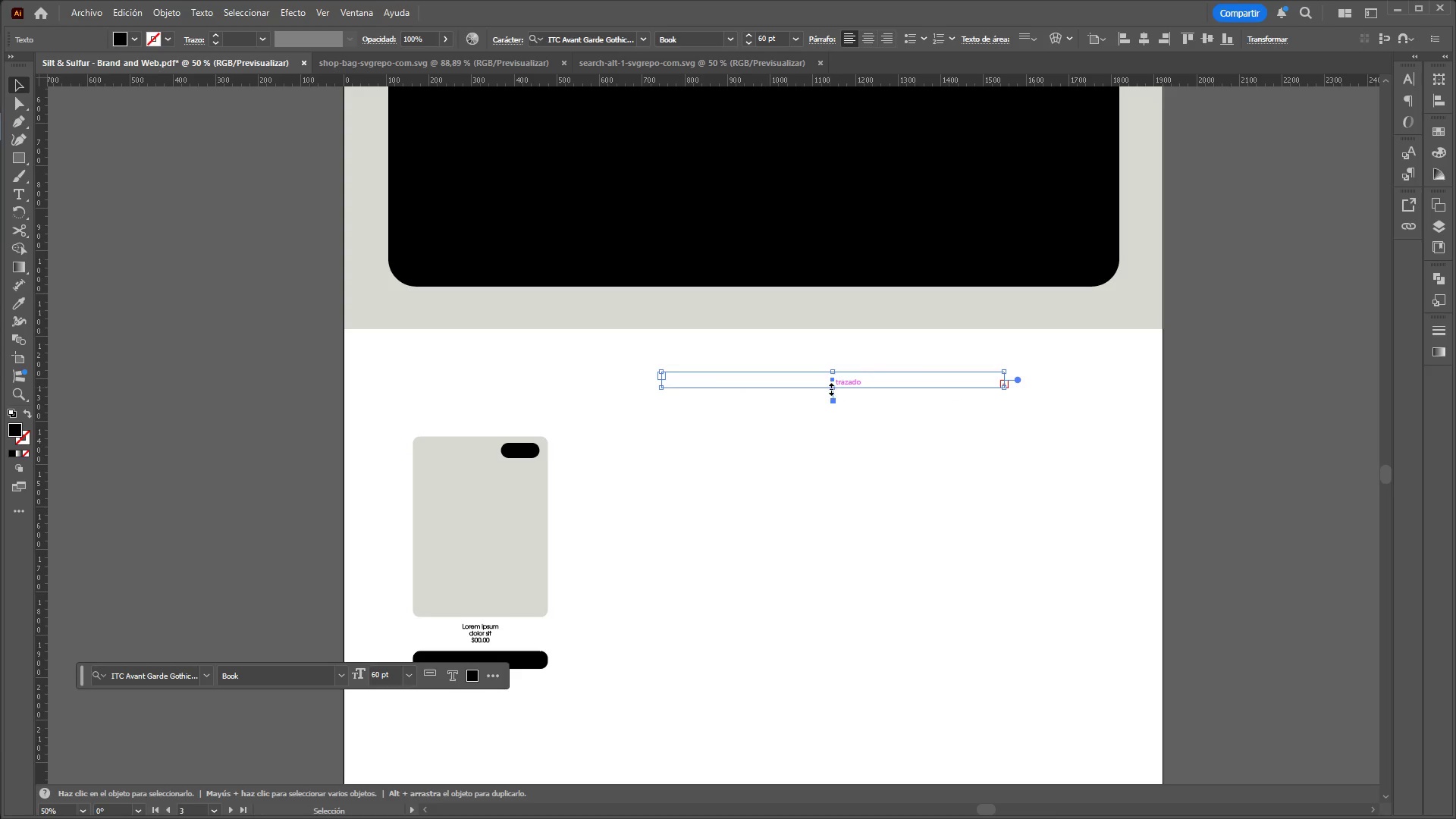 
left_click_drag(start_coordinate=[831, 388], to_coordinate=[833, 392])
 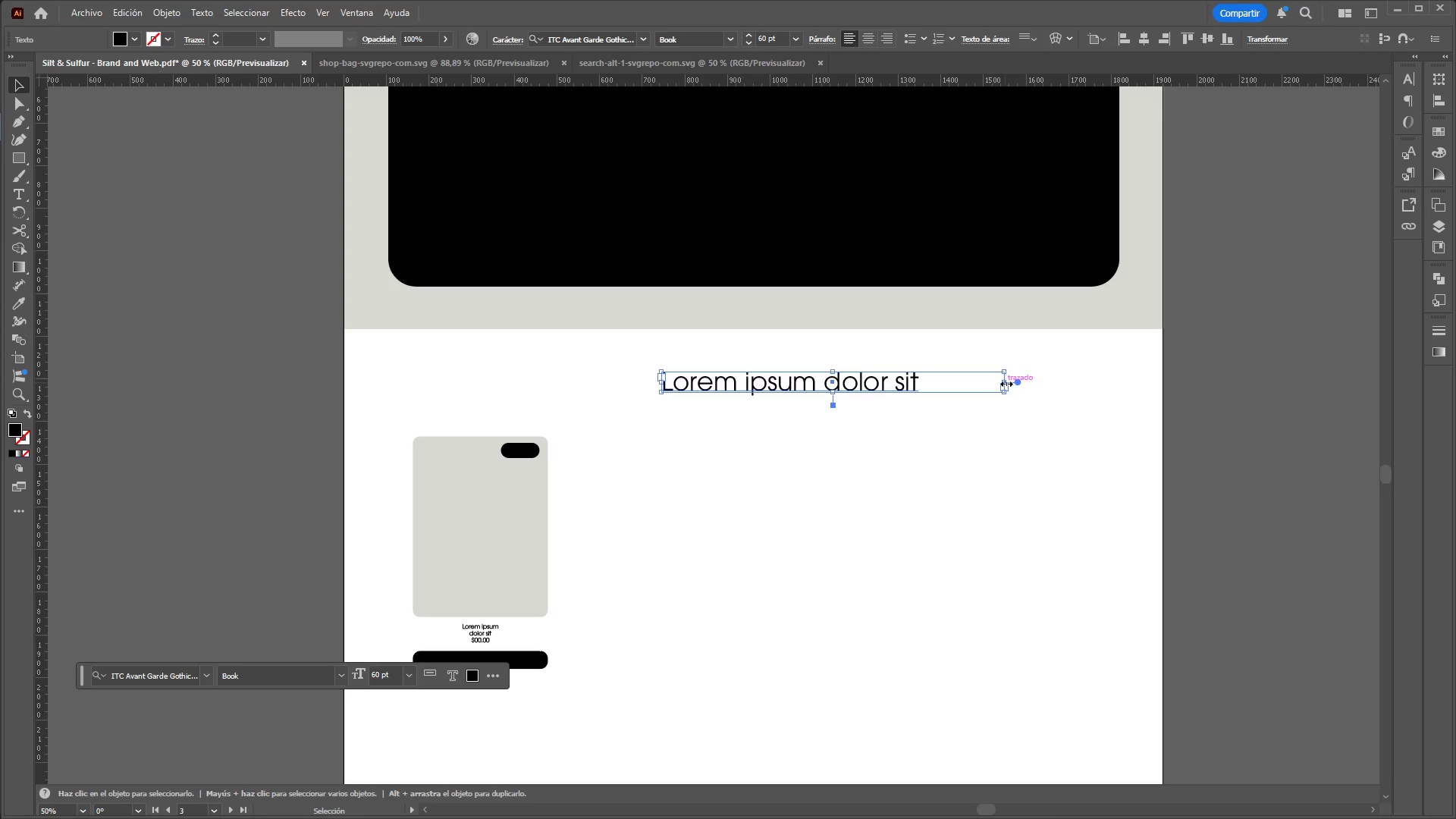 
left_click_drag(start_coordinate=[1005, 382], to_coordinate=[919, 382])
 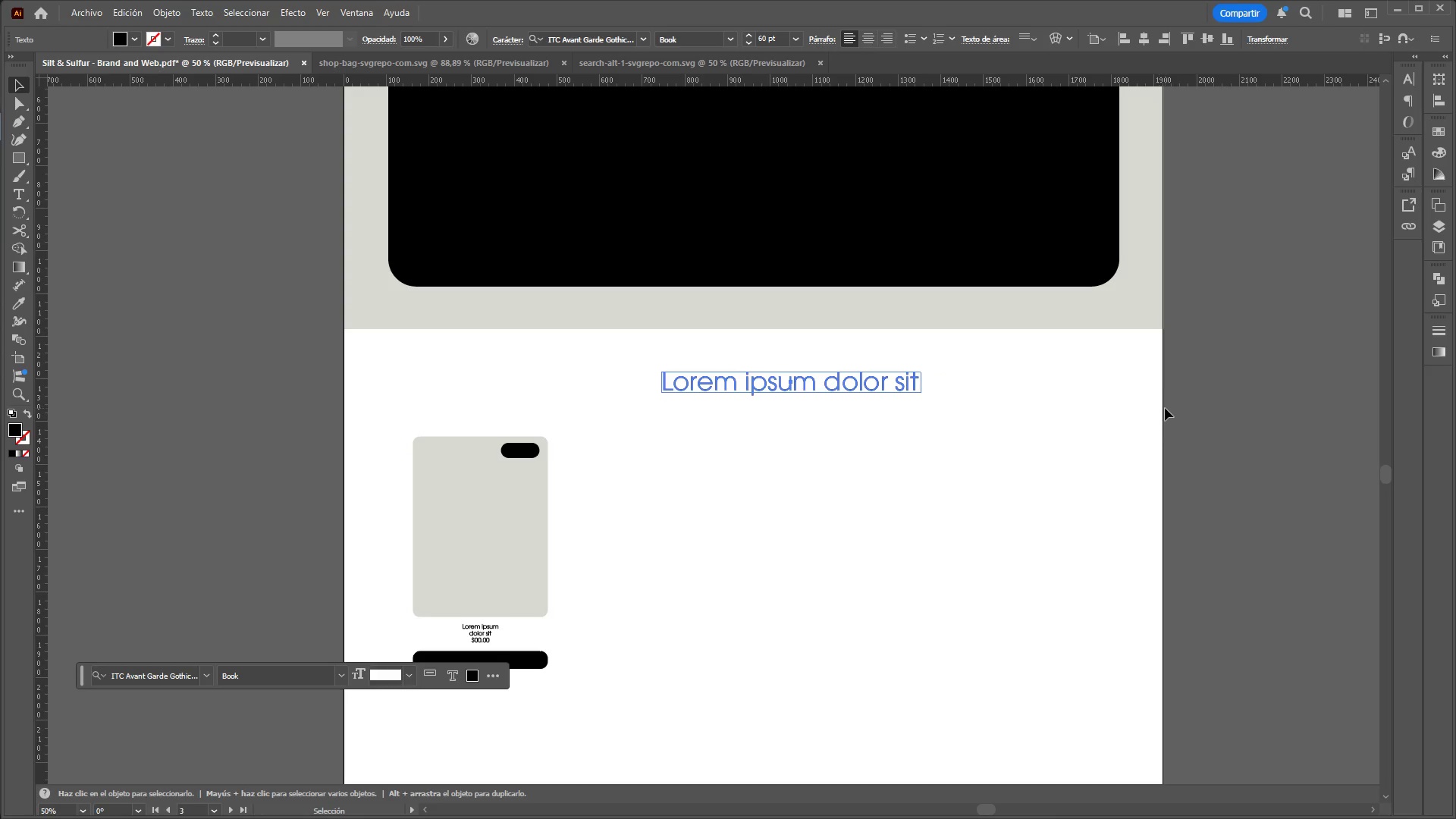 
left_click([1165, 408])
 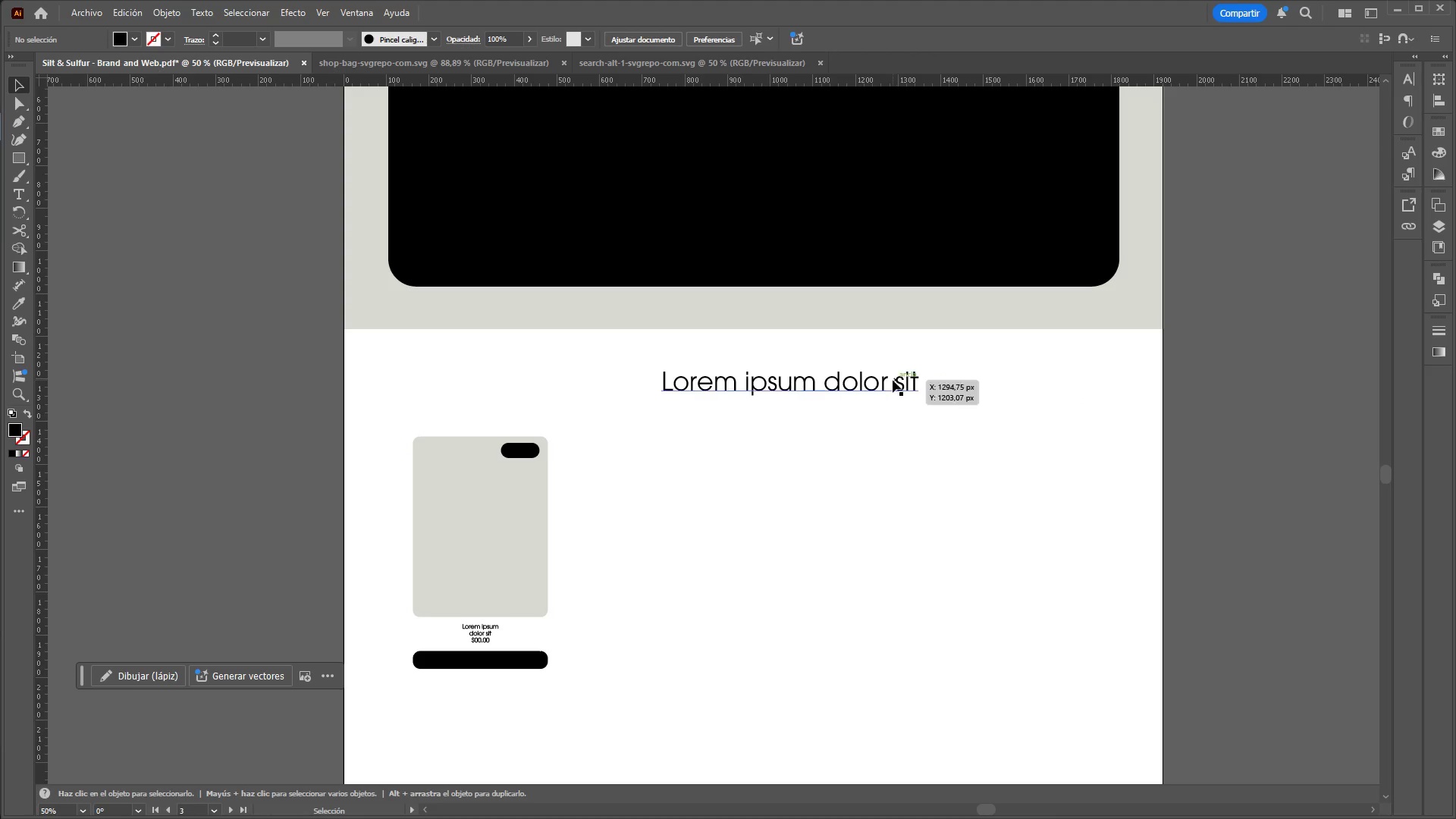 
left_click_drag(start_coordinate=[893, 380], to_coordinate=[854, 377])
 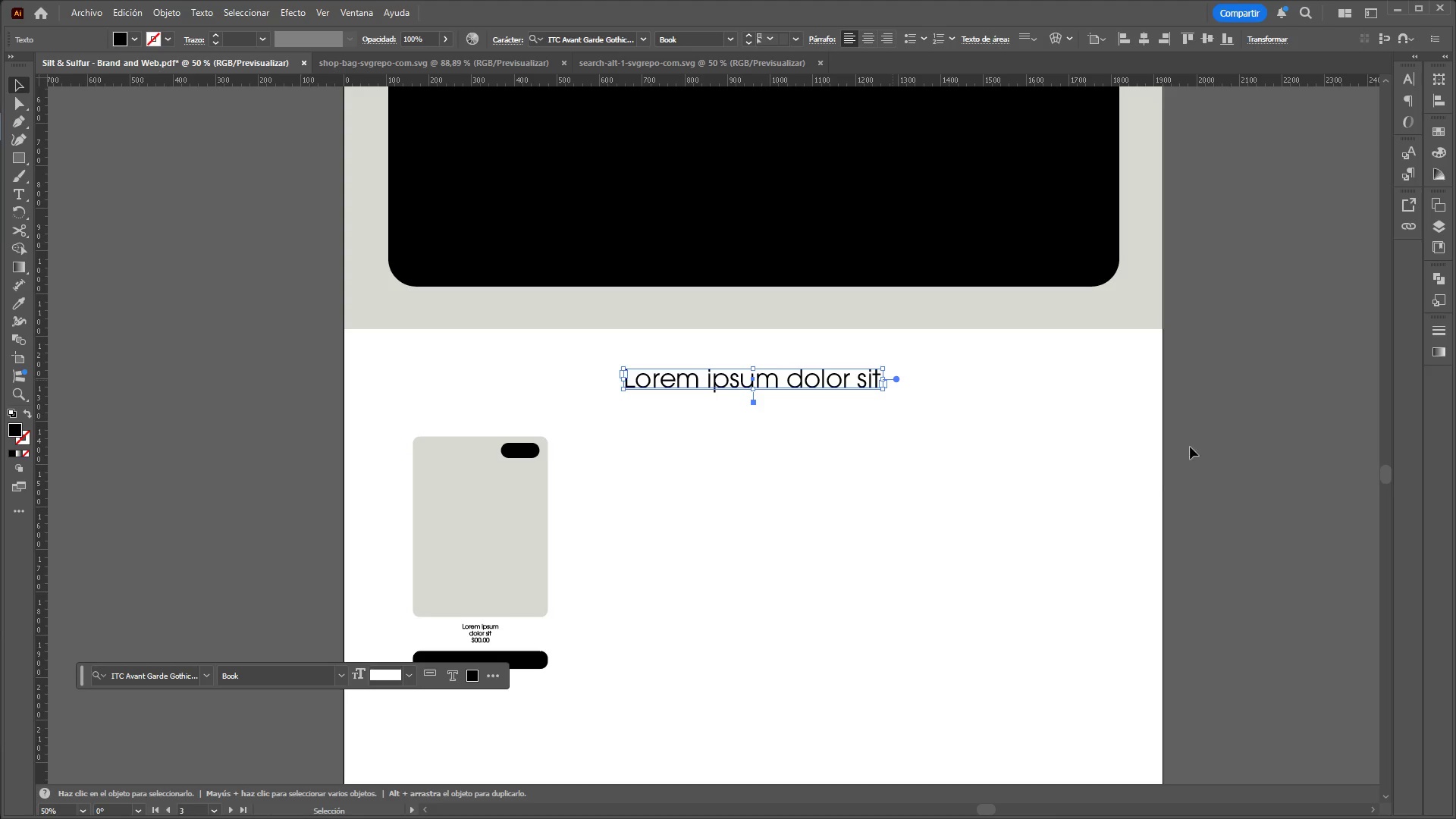 
hold_key(key=ControlLeft, duration=3.61)
hold_key(key=AltLeft, duration=1.5)
scroll: coordinate [864, 463], scroll_direction: down, amount: 4.0
 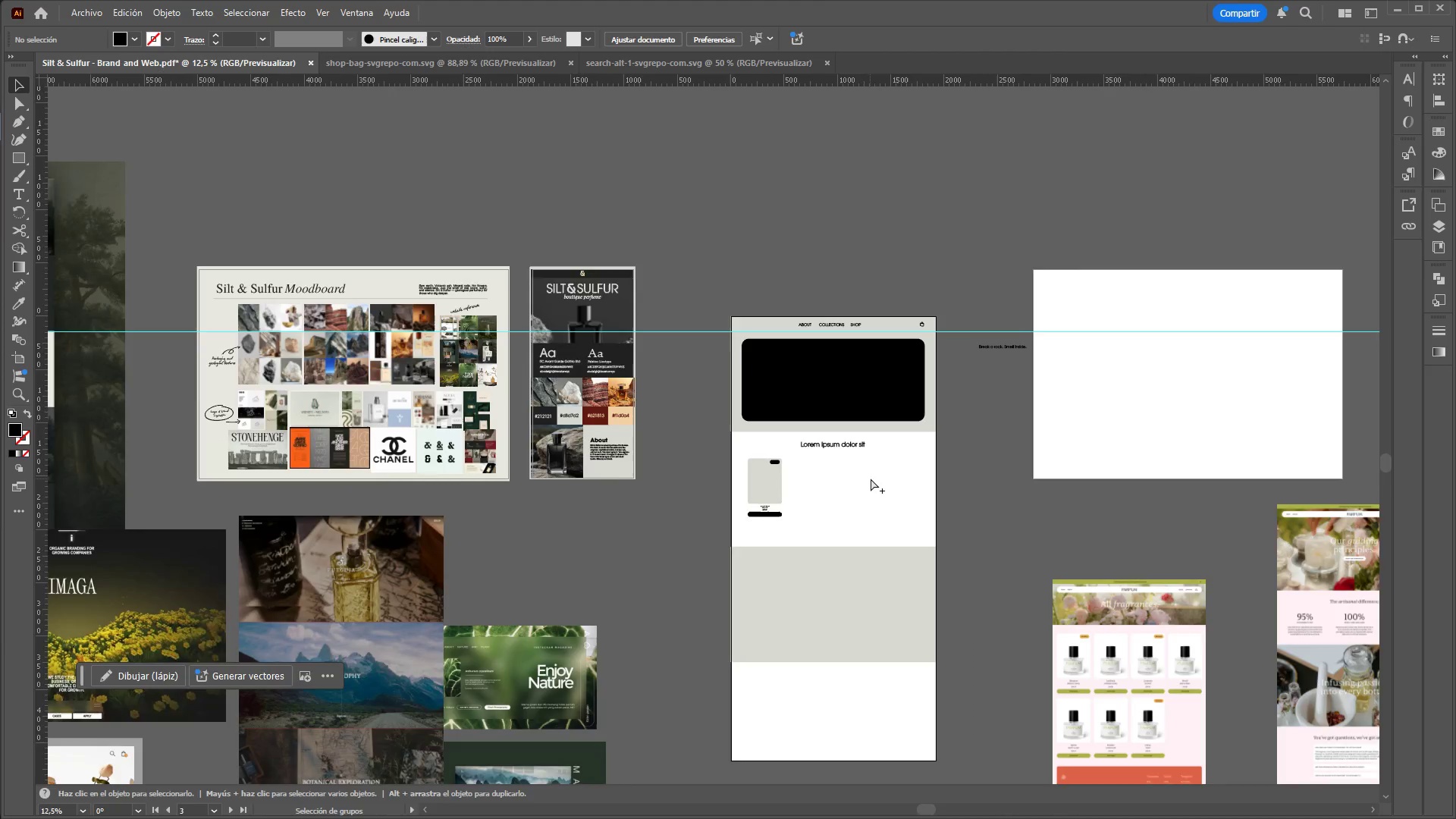 
hold_key(key=AltLeft, duration=1.5)
 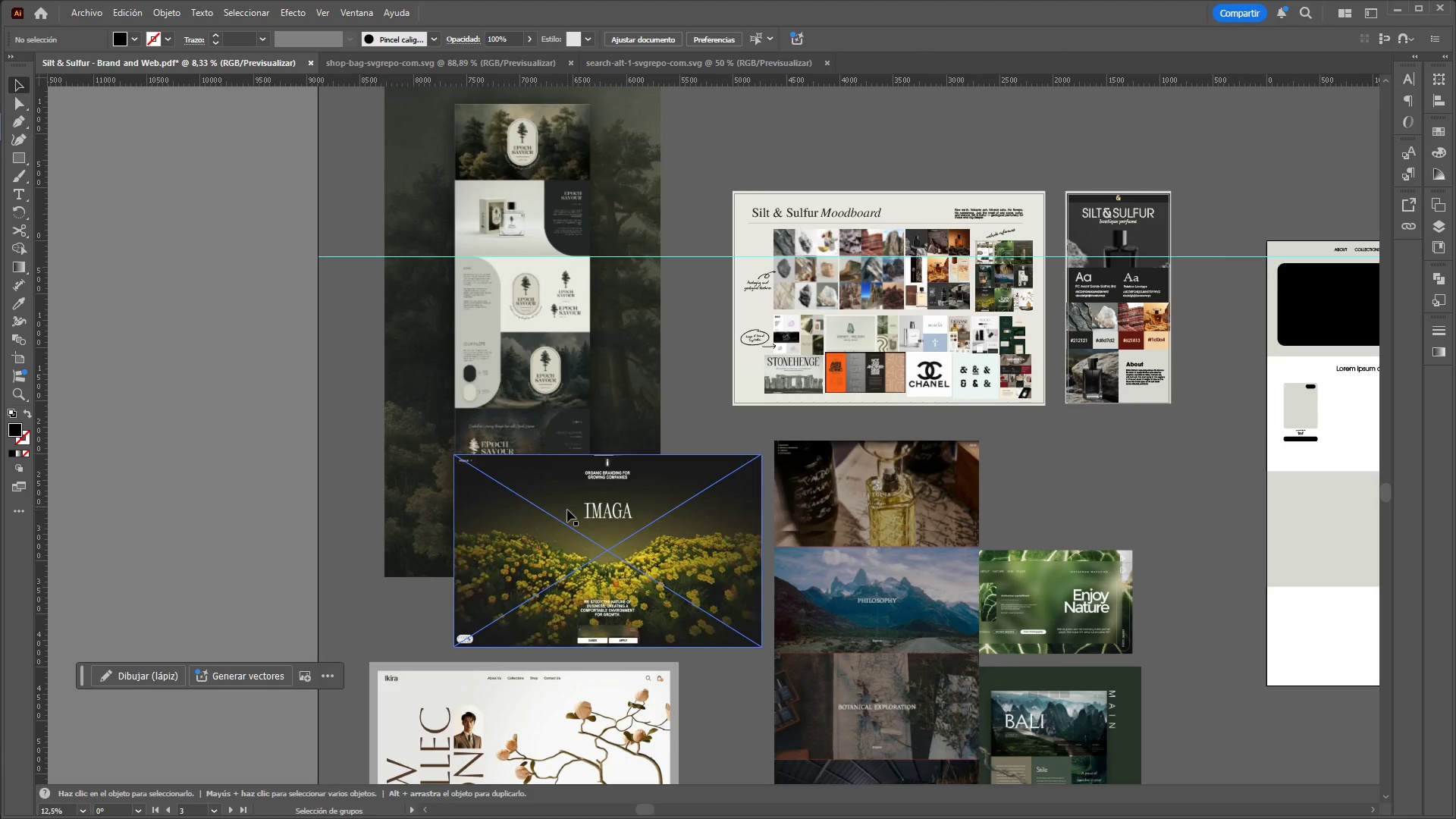 
scroll: coordinate [992, 462], scroll_direction: down, amount: 2.0
 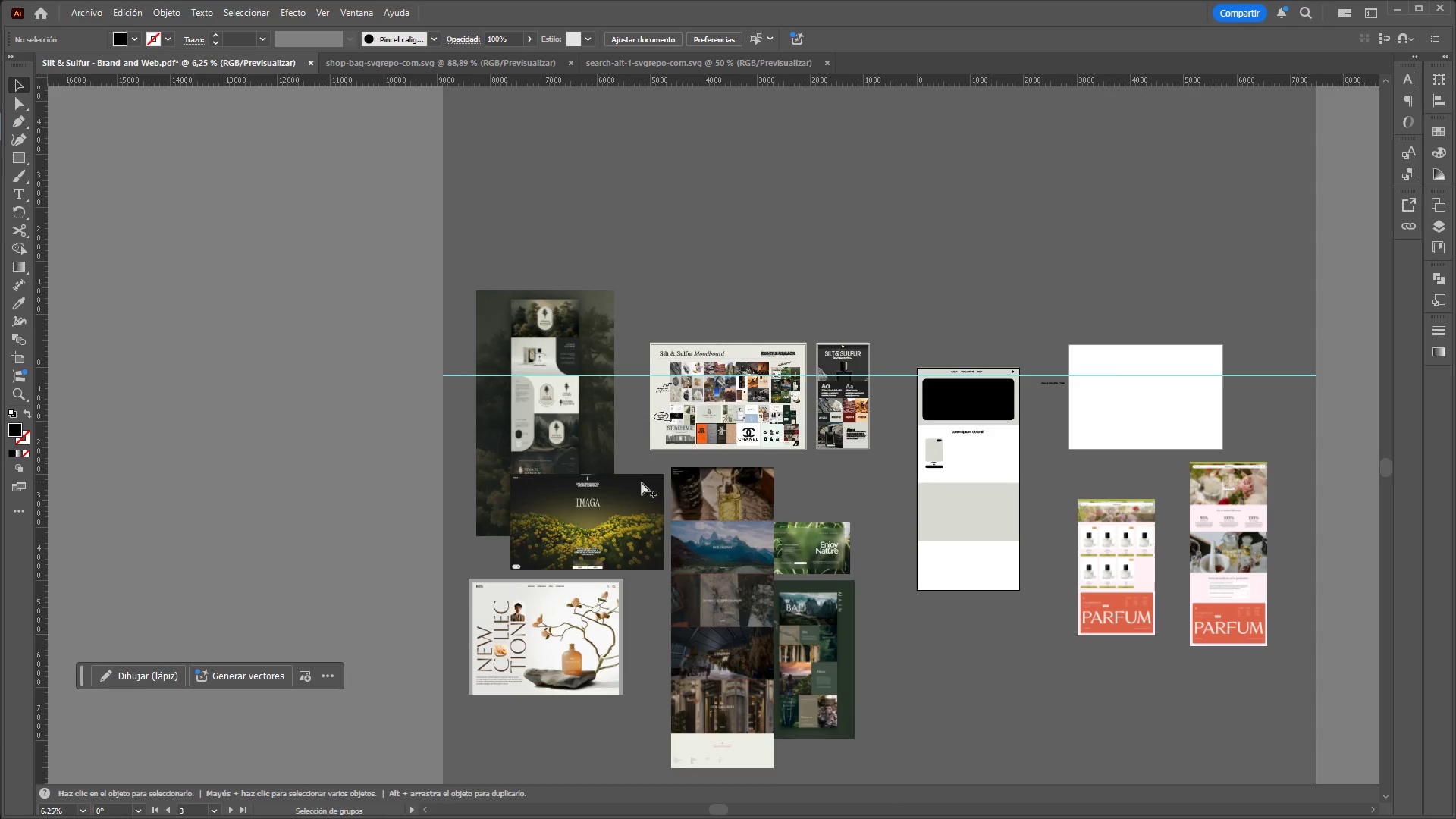 
hold_key(key=AltLeft, duration=0.55)
scroll: coordinate [566, 495], scroll_direction: up, amount: 2.0
 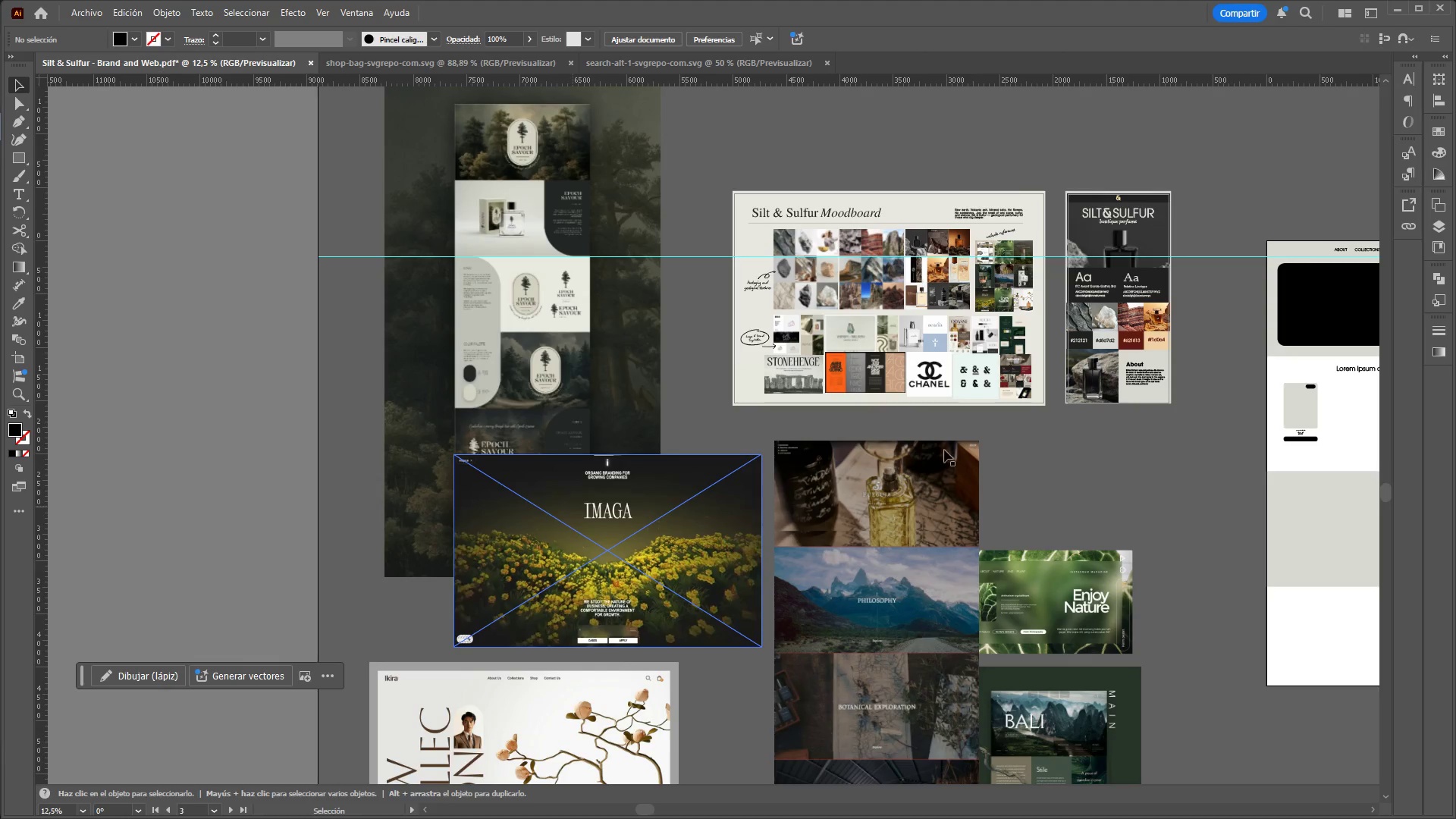 
scroll: coordinate [1045, 534], scroll_direction: down, amount: 15.0
 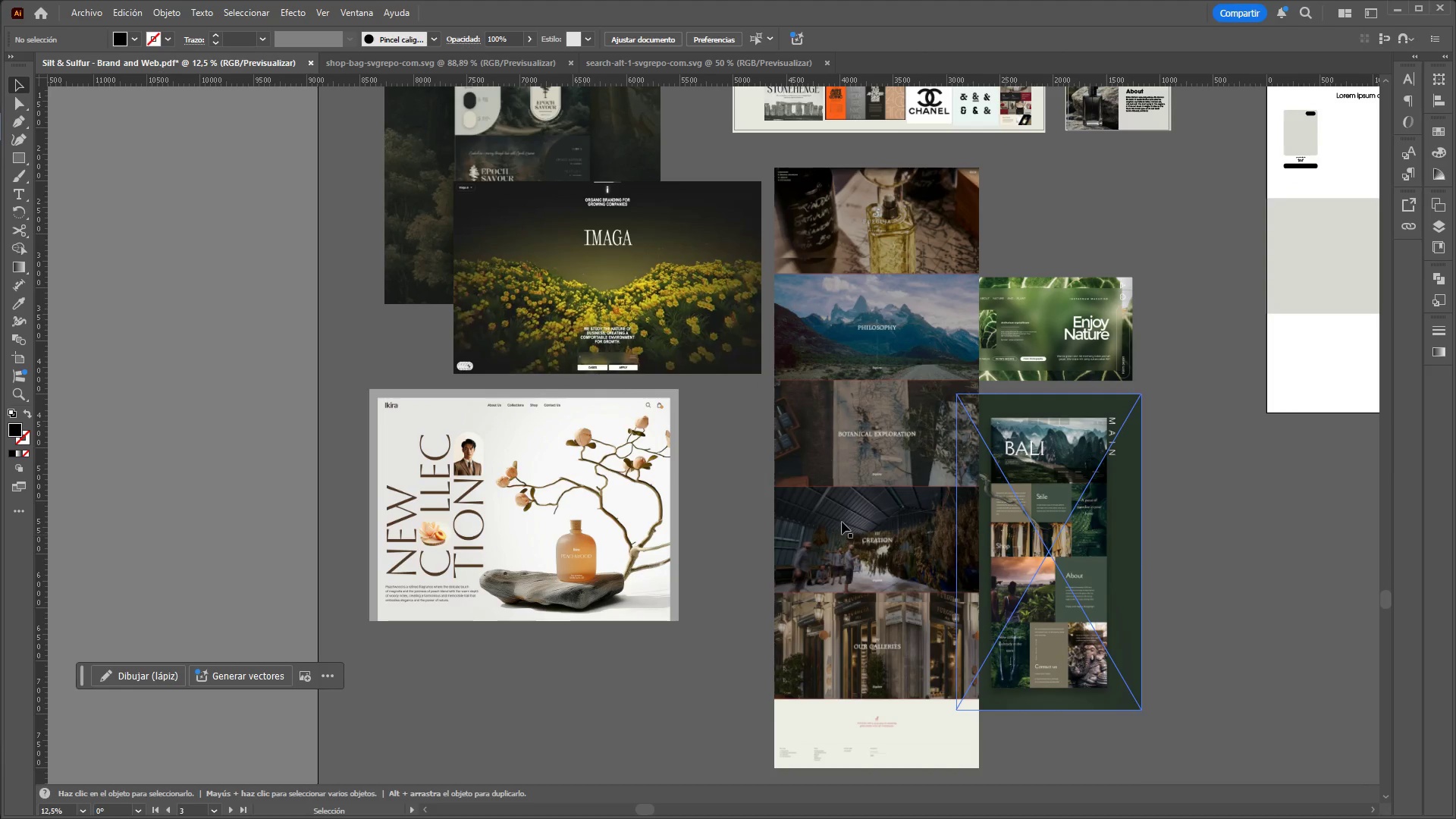 
left_click_drag(start_coordinate=[616, 319], to_coordinate=[599, 450])
 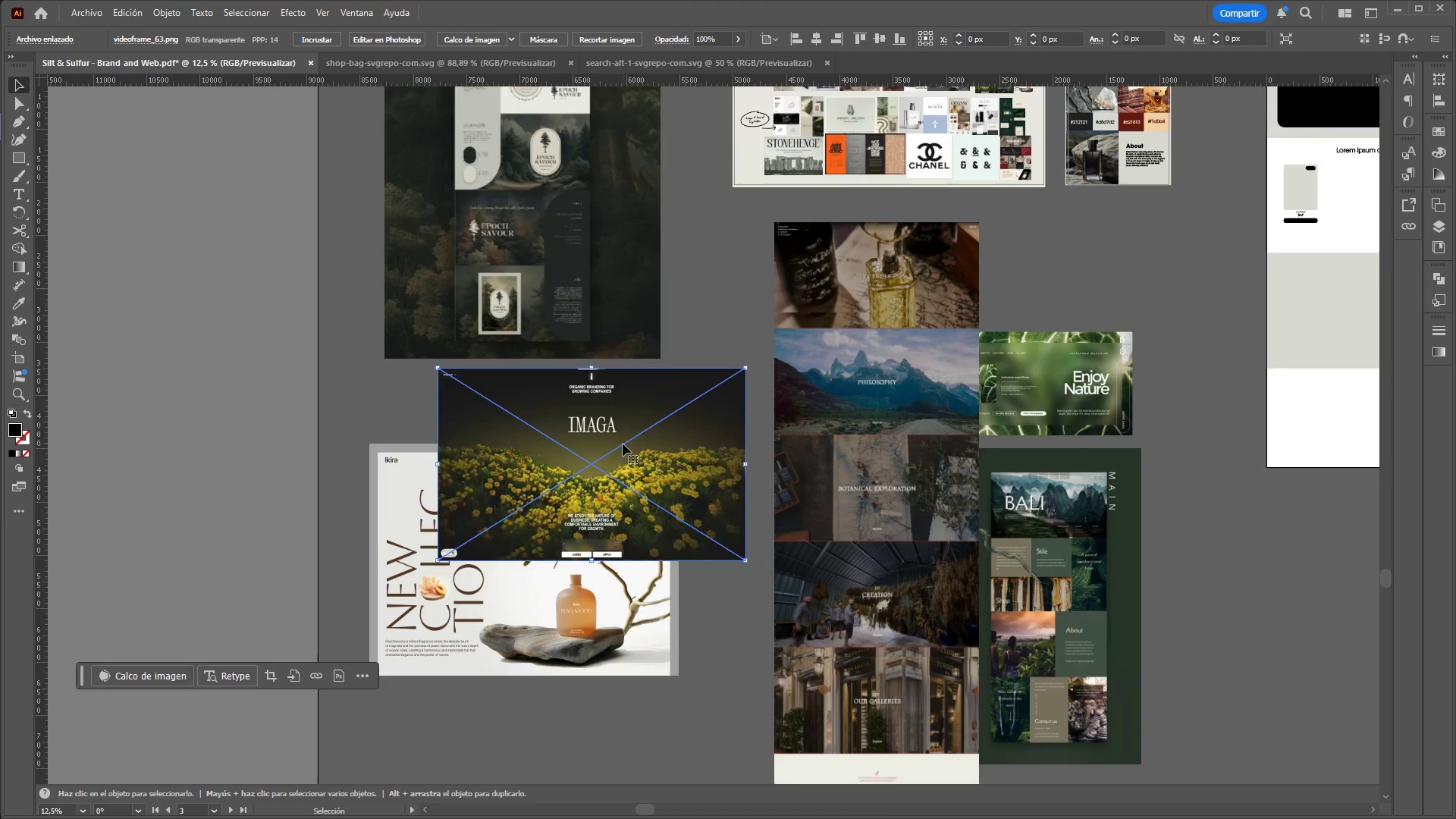 
scroll: coordinate [765, 517], scroll_direction: up, amount: 3.0
 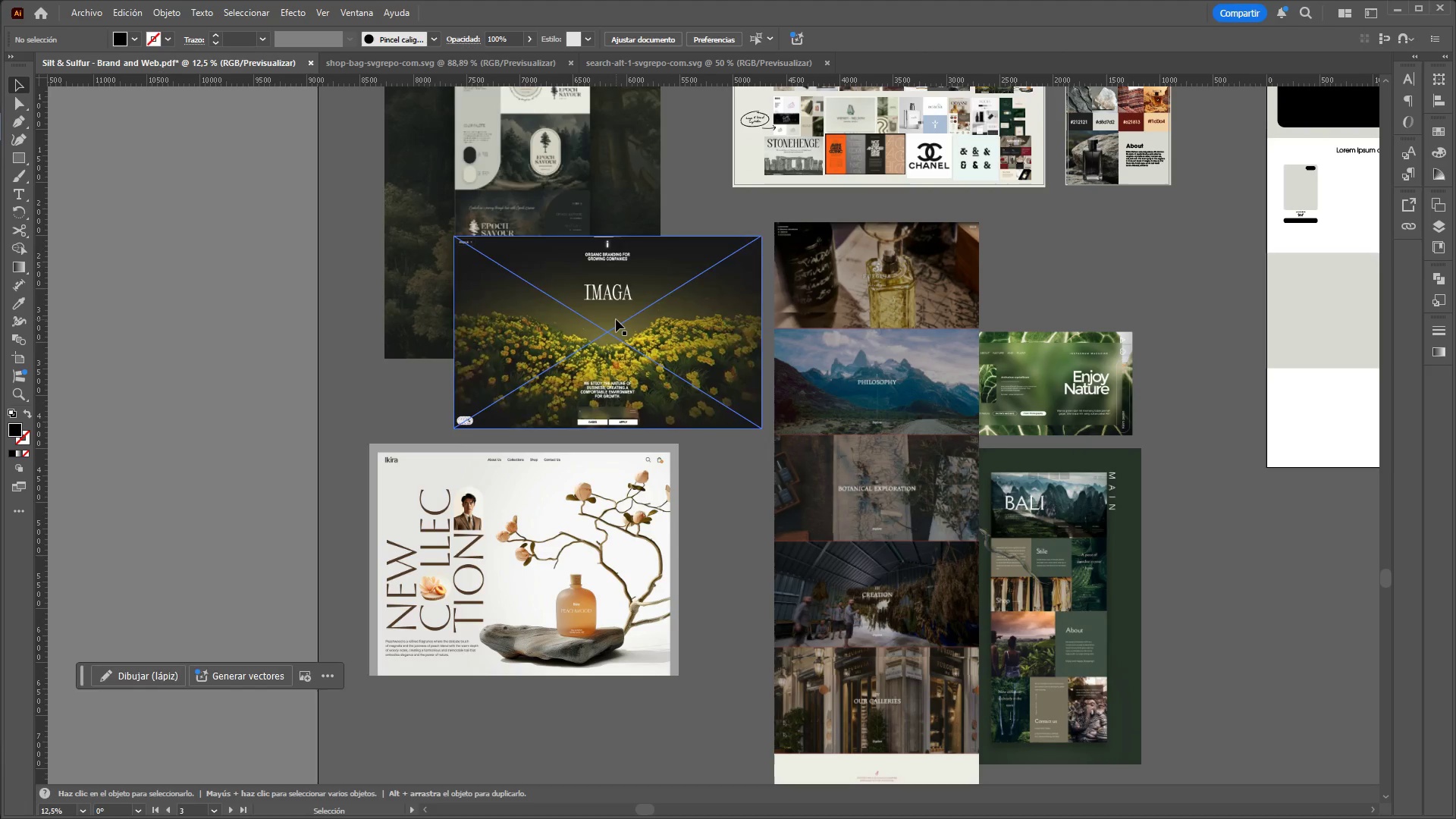 
hold_key(key=ControlLeft, duration=10.39)
 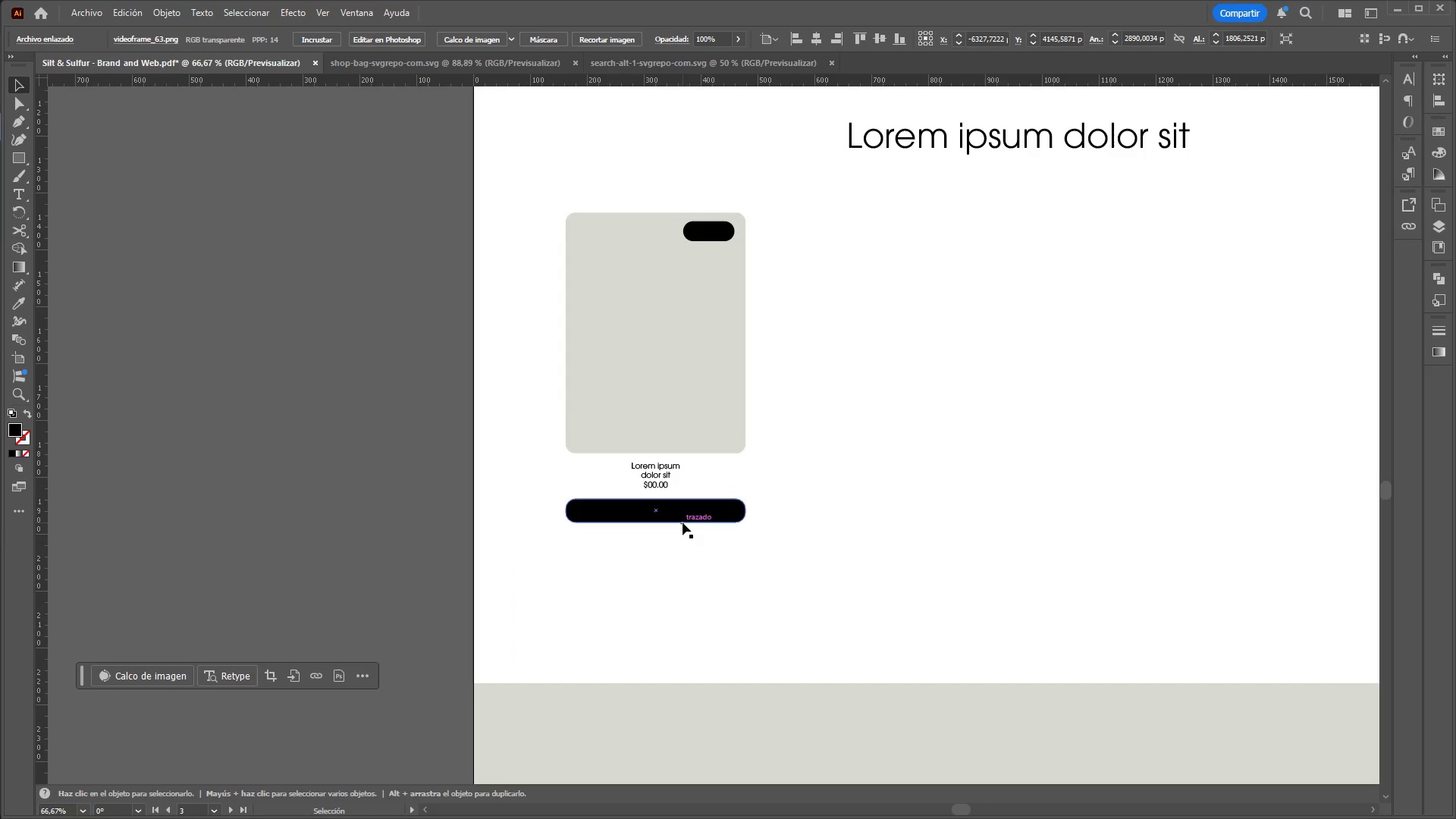 
hold_key(key=AltLeft, duration=1.5)
 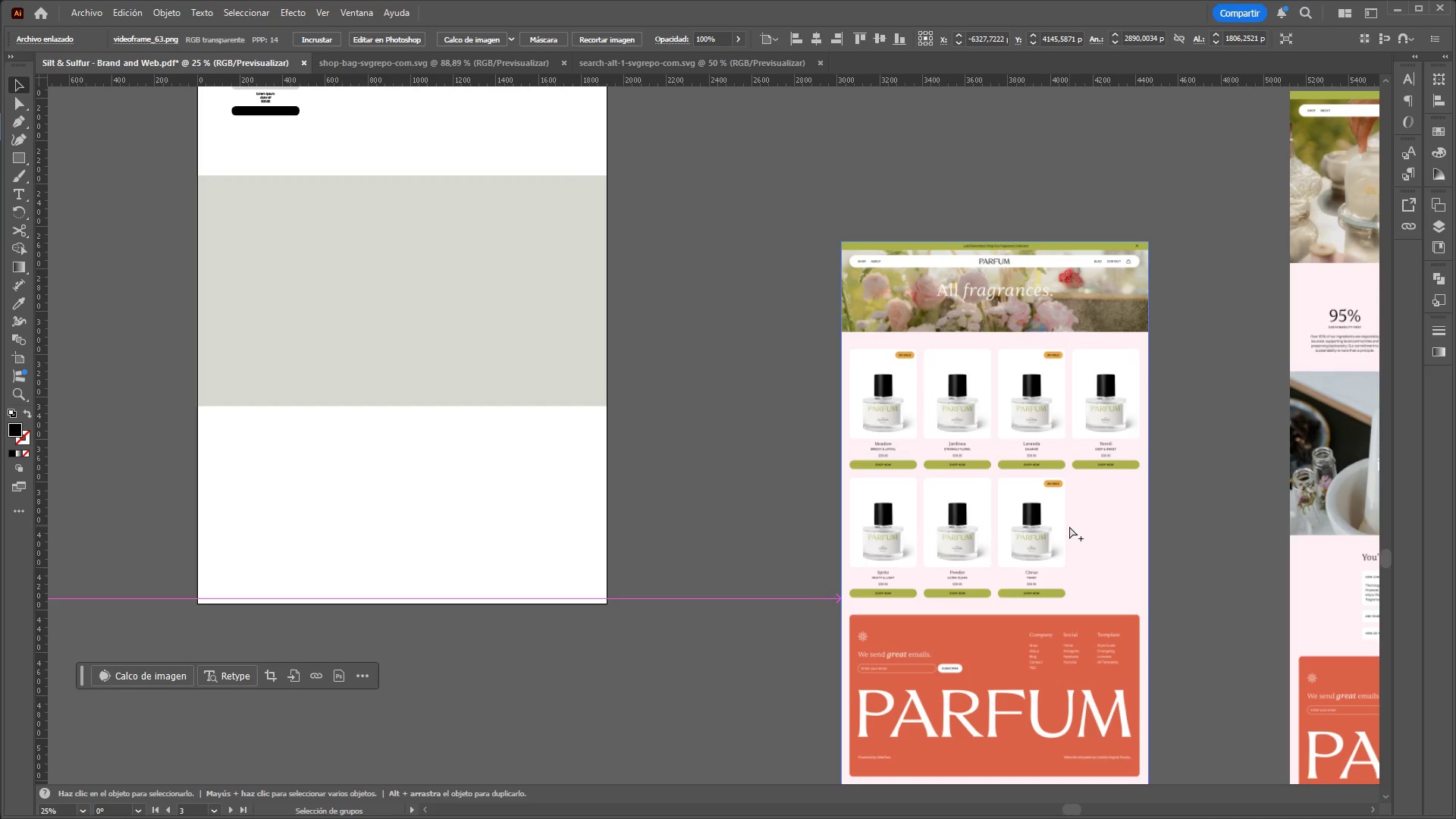 
scroll: coordinate [627, 457], scroll_direction: up, amount: 11.0
 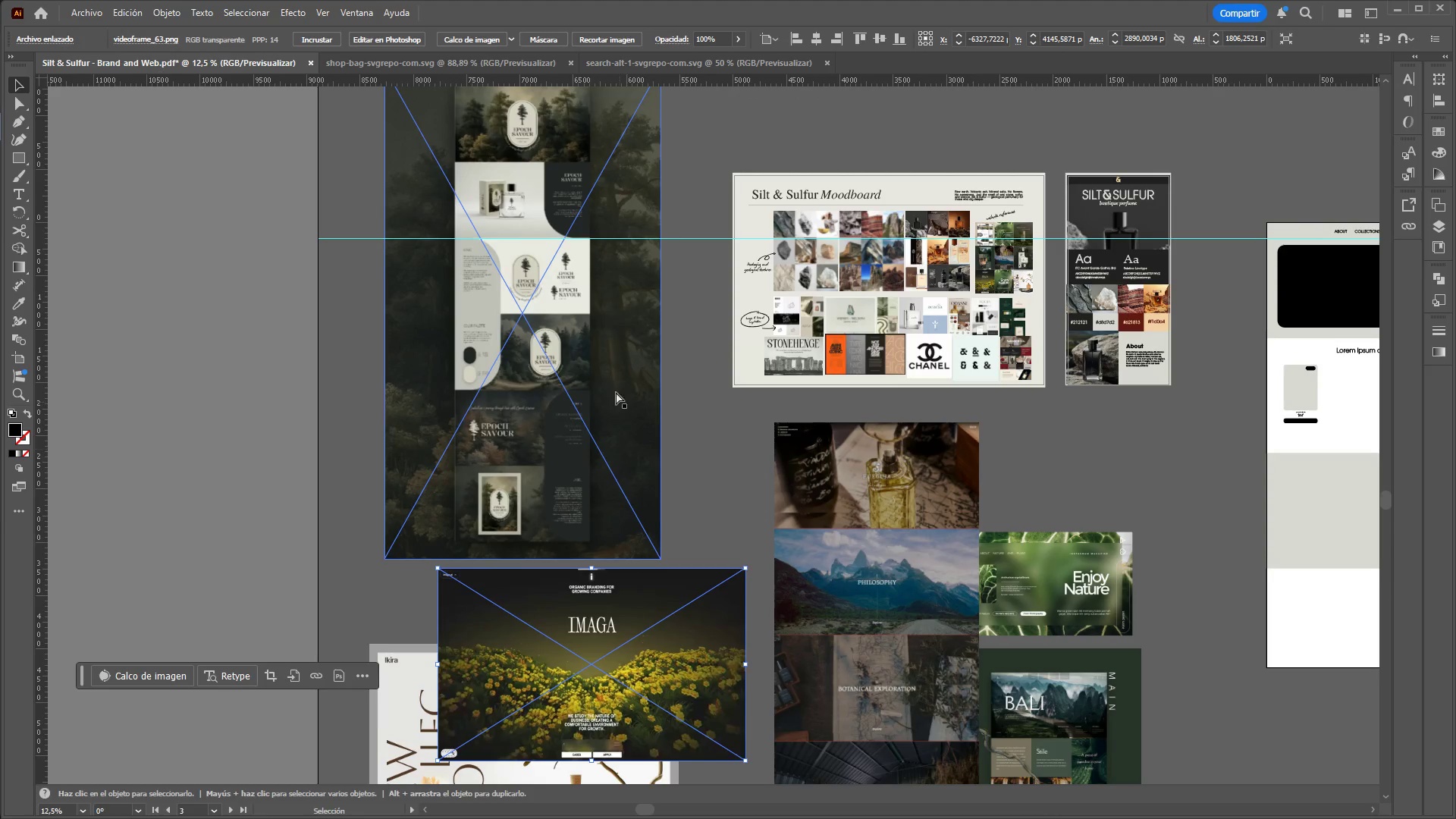 
scroll: coordinate [634, 371], scroll_direction: down, amount: 2.0
 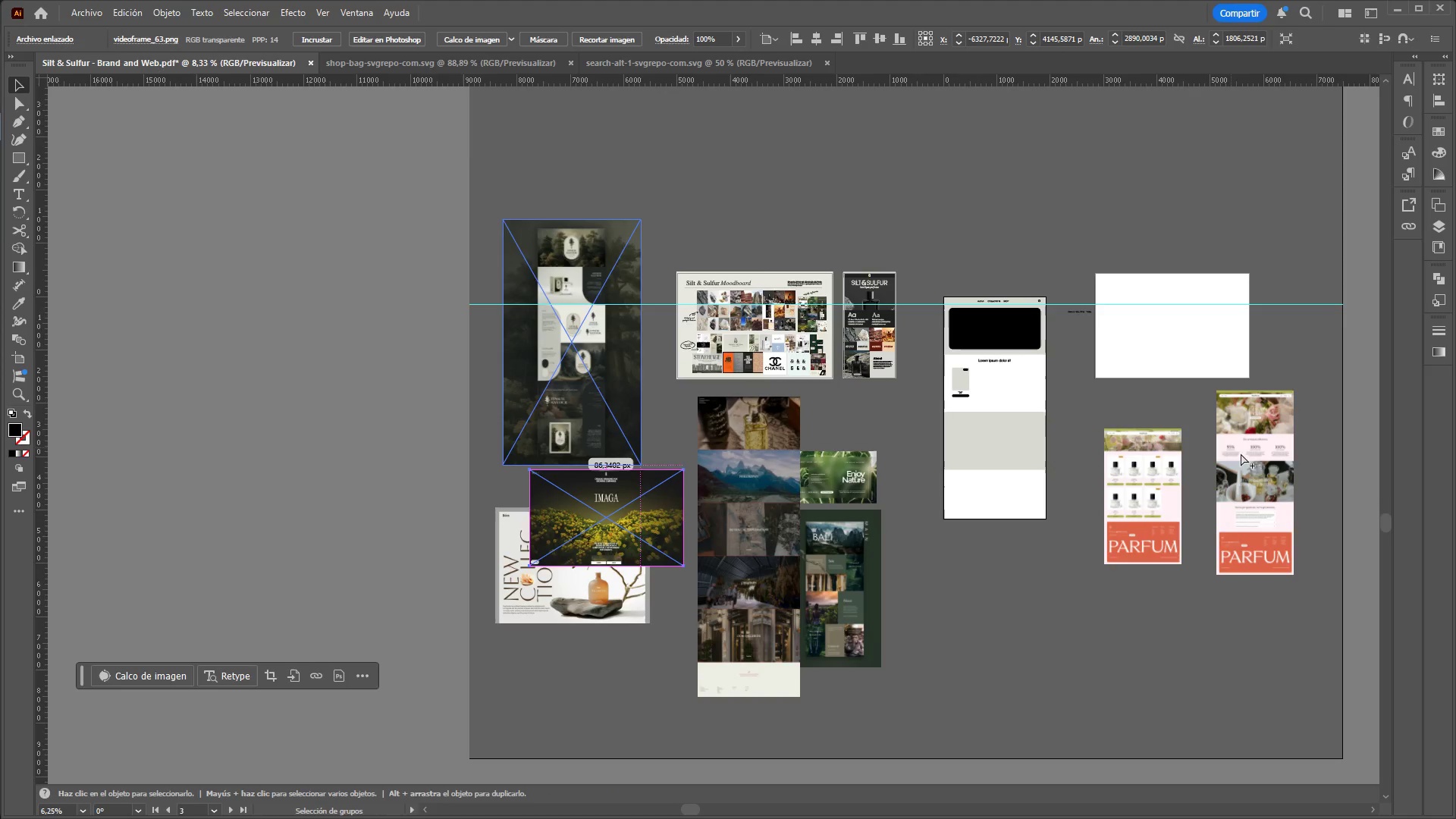 
hold_key(key=AltLeft, duration=1.52)
scroll: coordinate [1070, 526], scroll_direction: up, amount: 4.0
 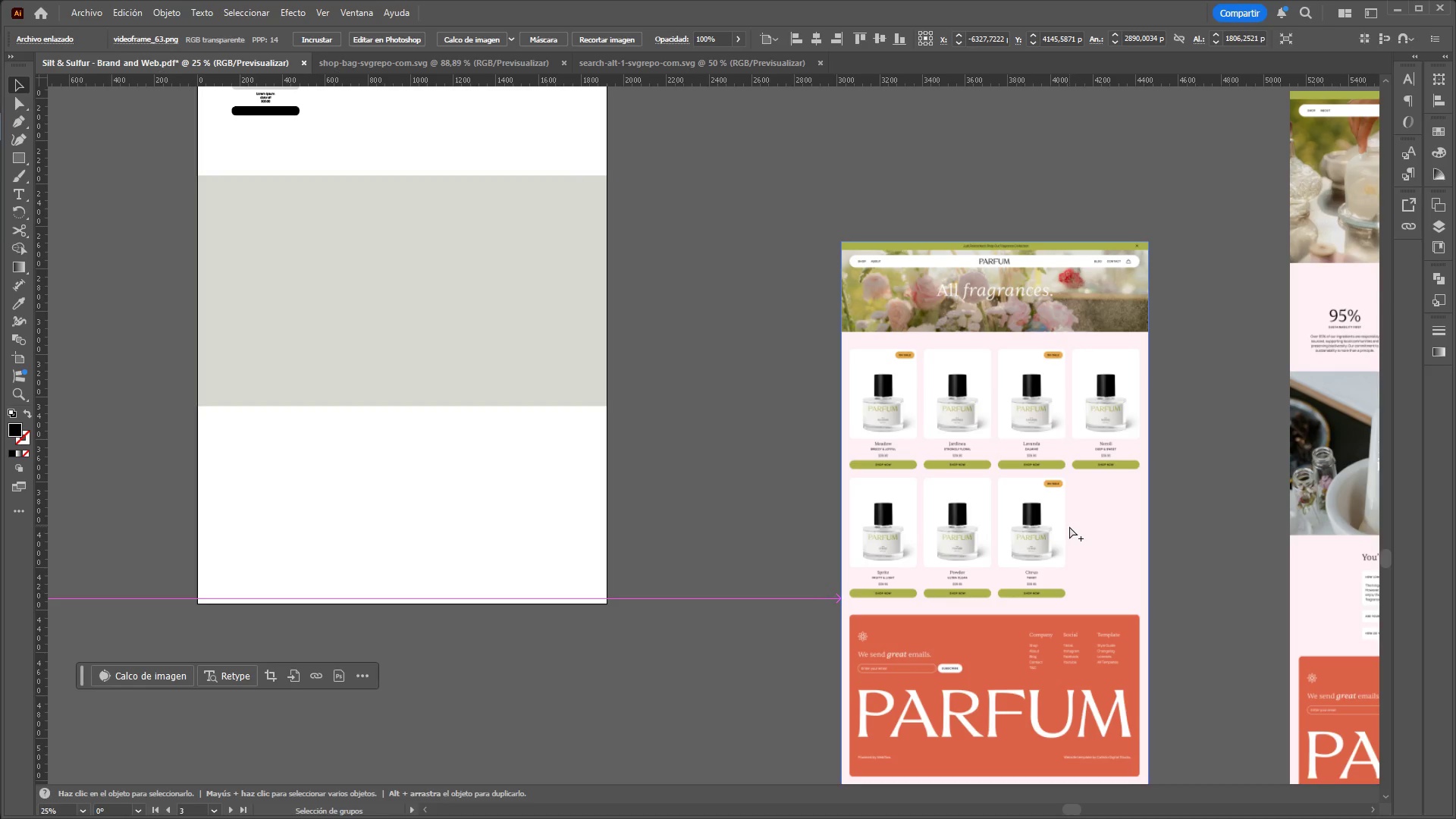 
hold_key(key=AltLeft, duration=1.52)
scroll: coordinate [1039, 302], scroll_direction: up, amount: 3.0
 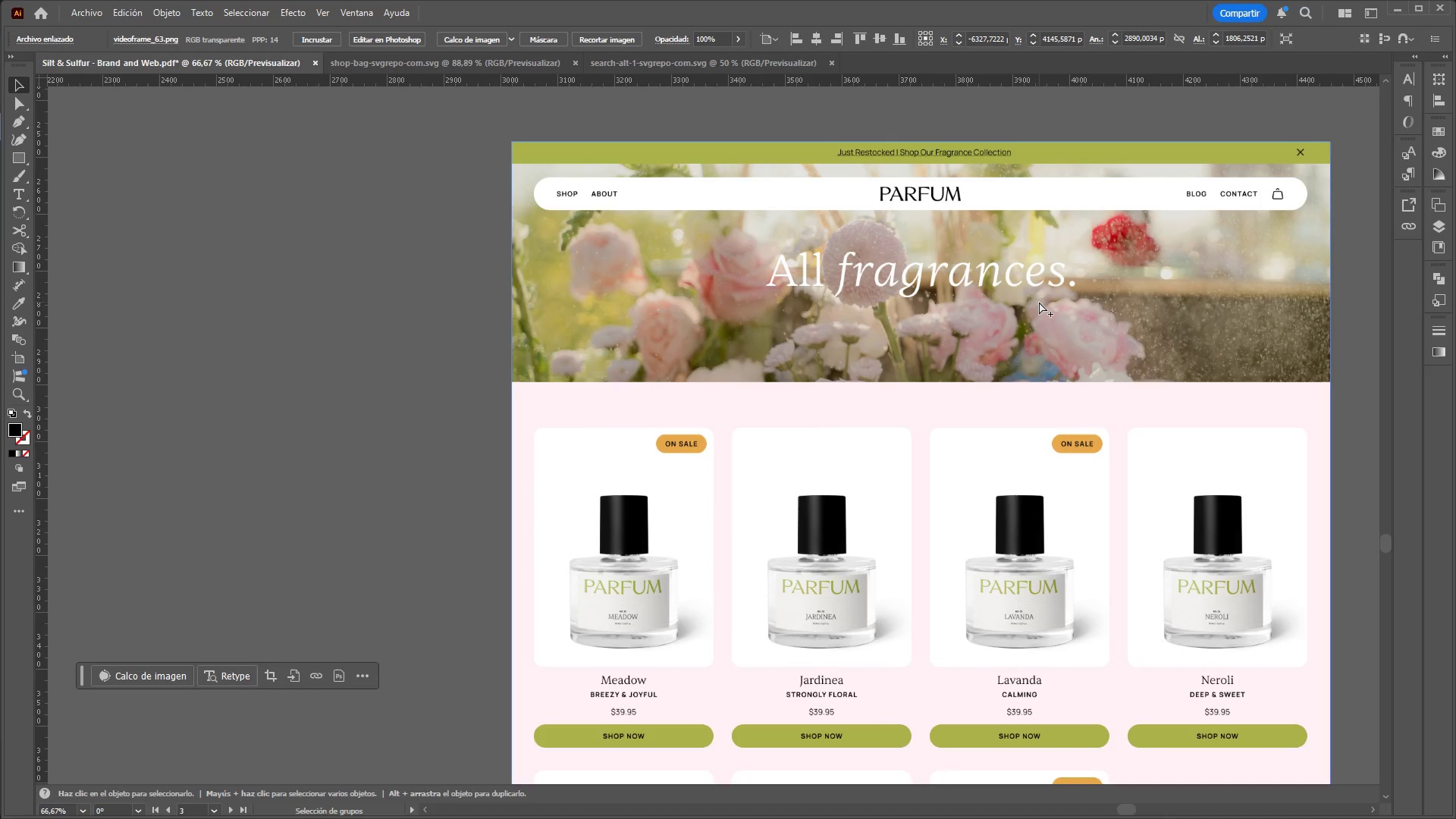 
hold_key(key=AltLeft, duration=1.51)
scroll: coordinate [1046, 315], scroll_direction: down, amount: 4.0
 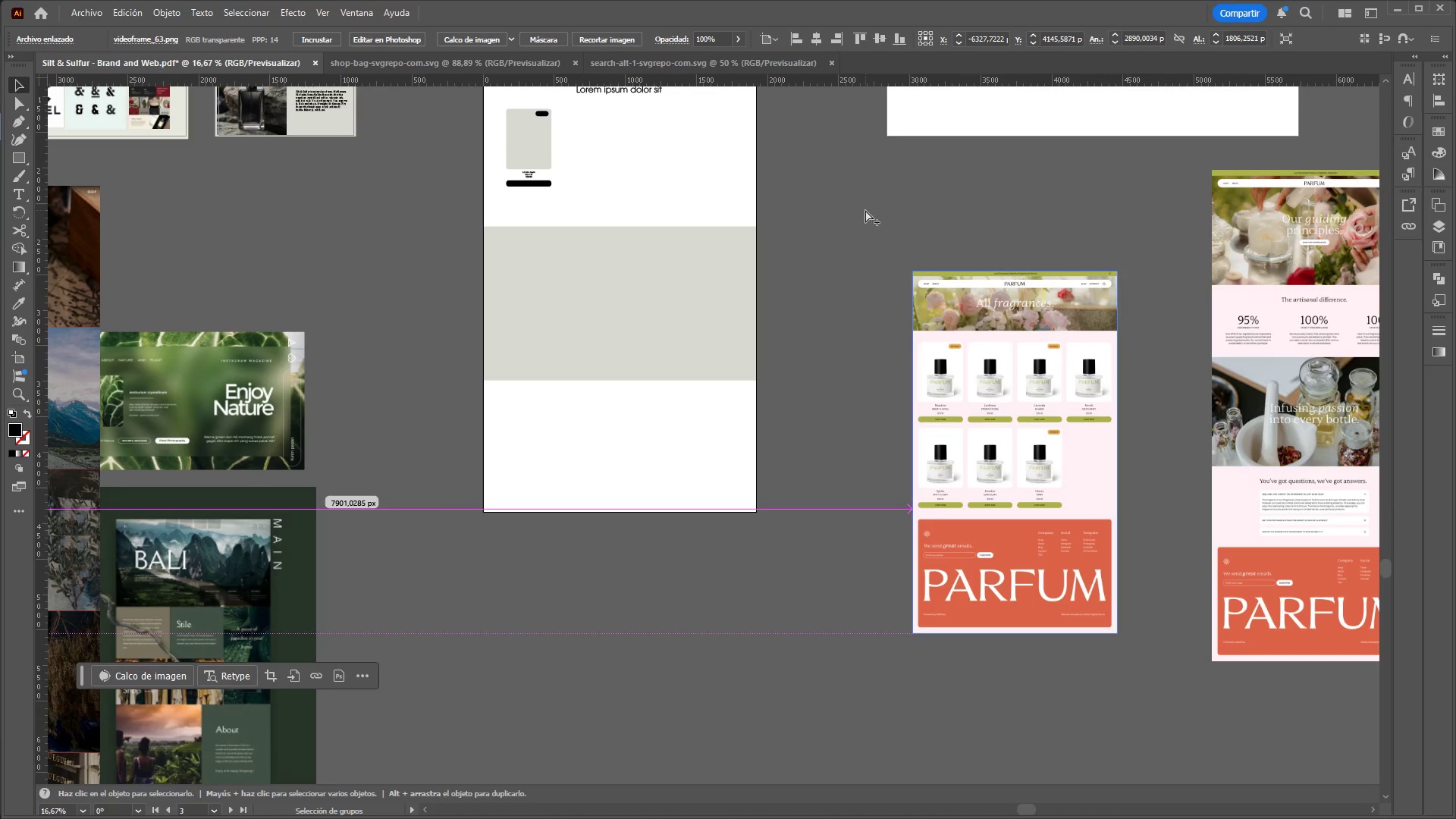 
hold_key(key=AltLeft, duration=1.5)
 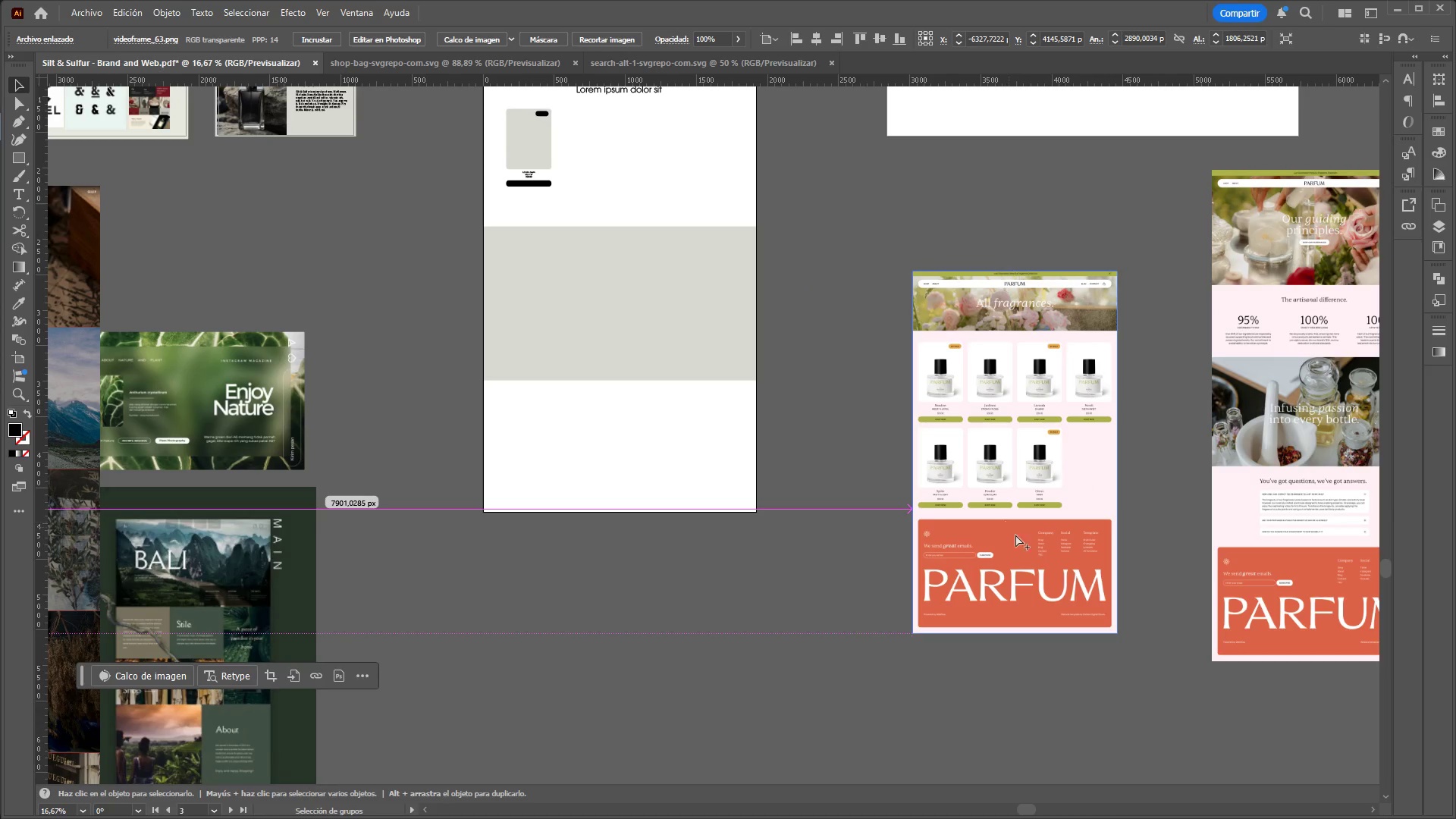 
hold_key(key=AltLeft, duration=1.52)
scroll: coordinate [1069, 583], scroll_direction: down, amount: 1.0
 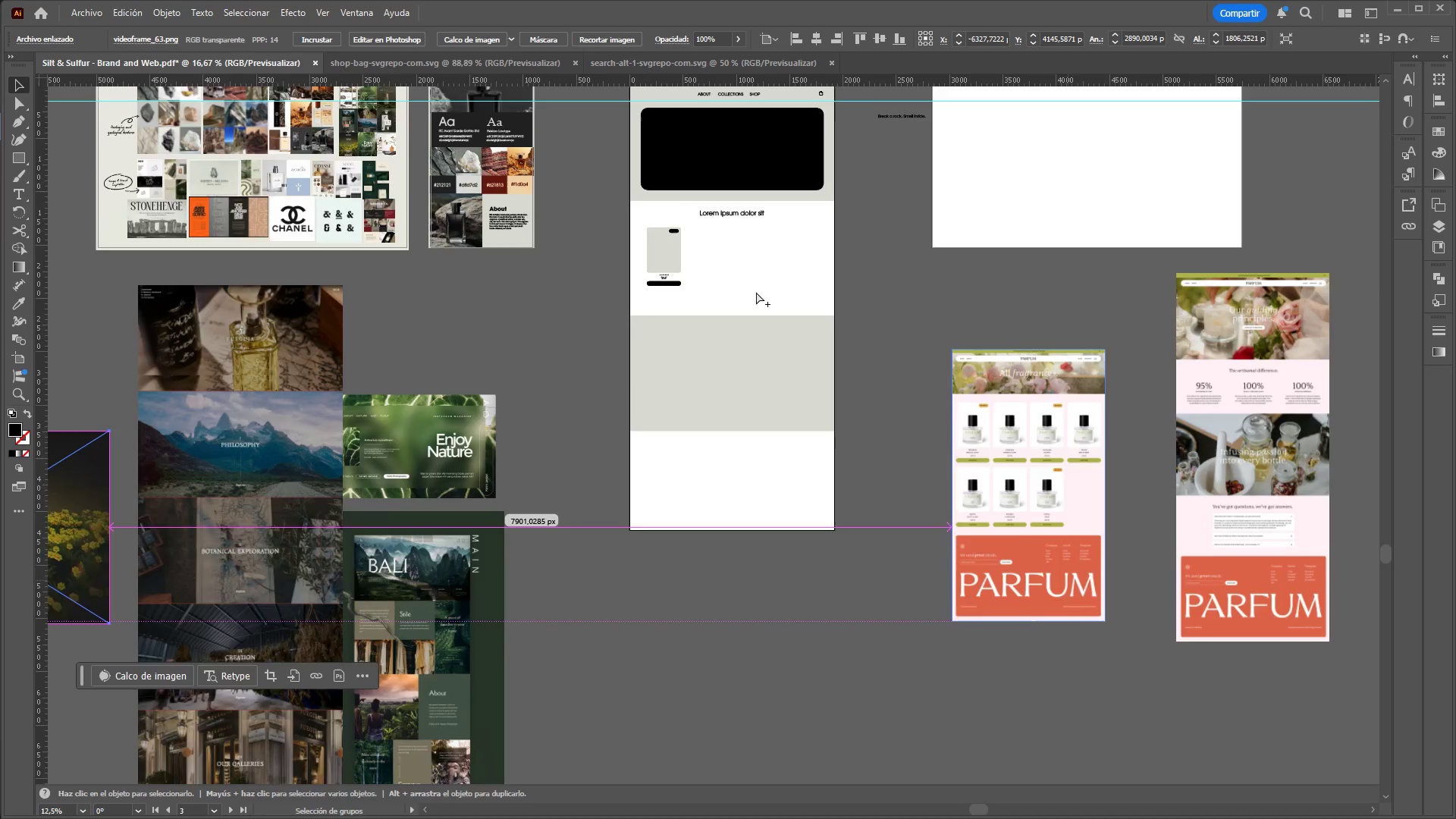 
hold_key(key=AltLeft, duration=1.28)
scroll: coordinate [634, 196], scroll_direction: up, amount: 5.0
 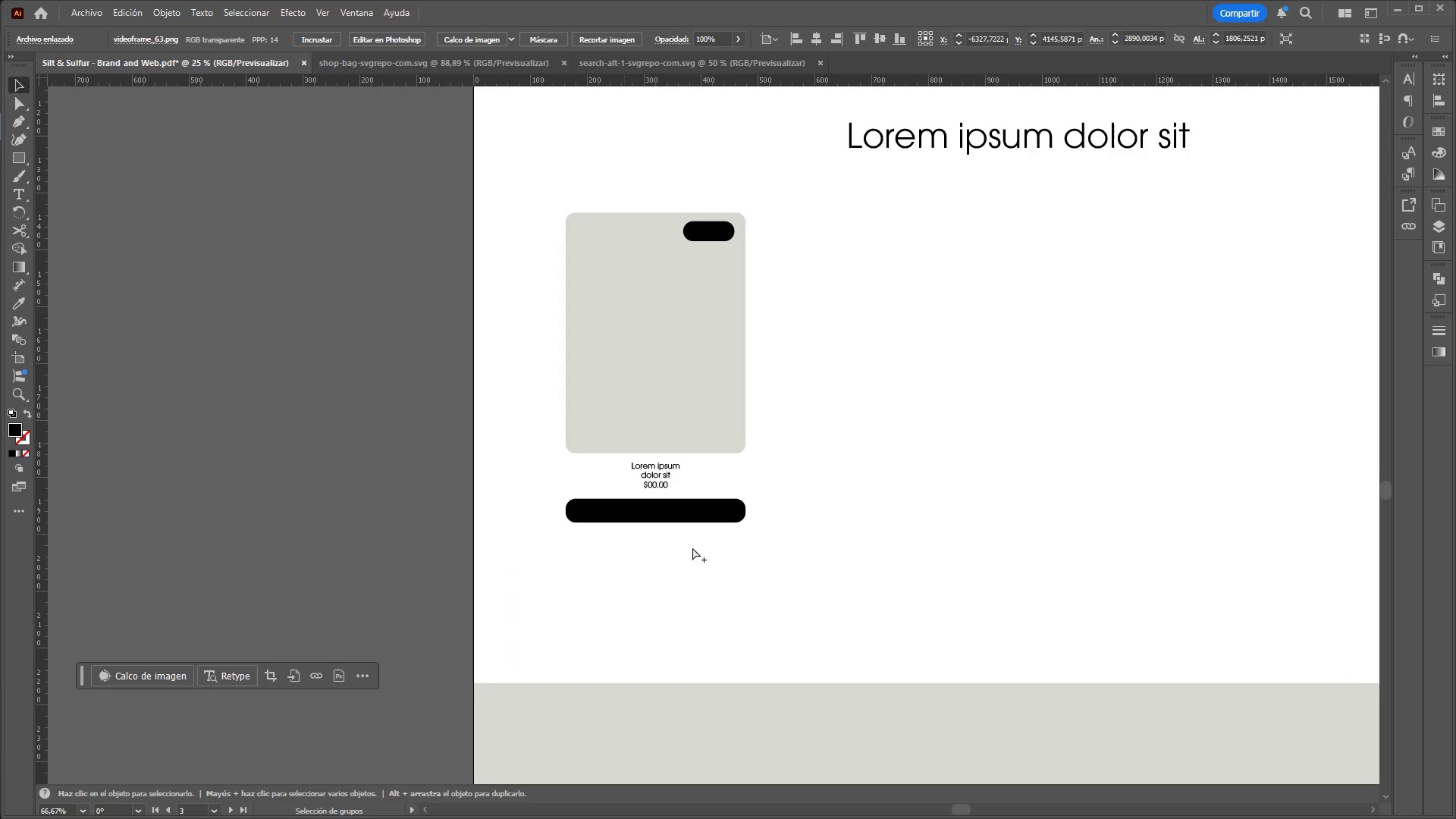 
left_click([662, 478])
 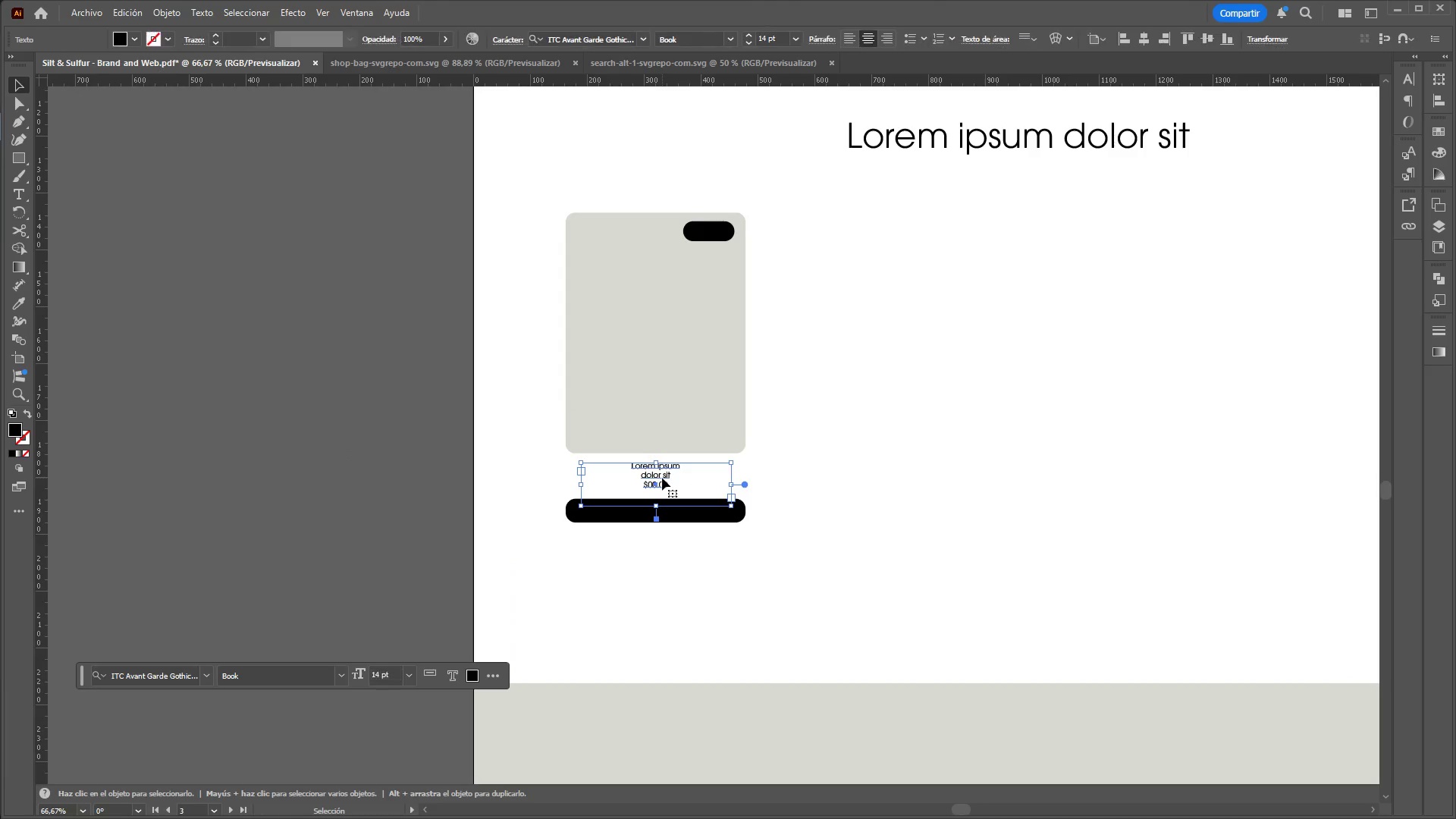 
key(Control+C)
 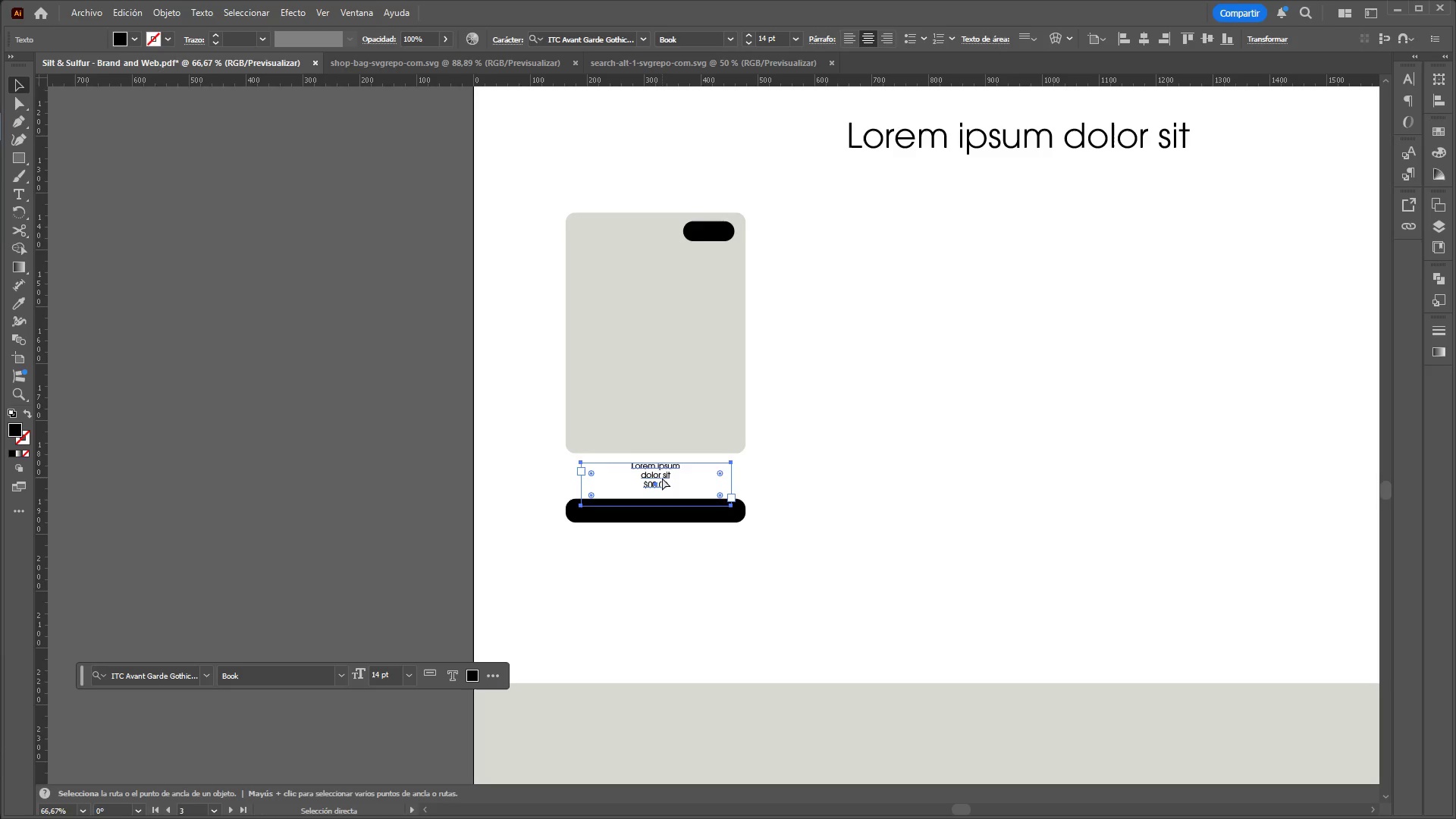 
key(Control+V)
 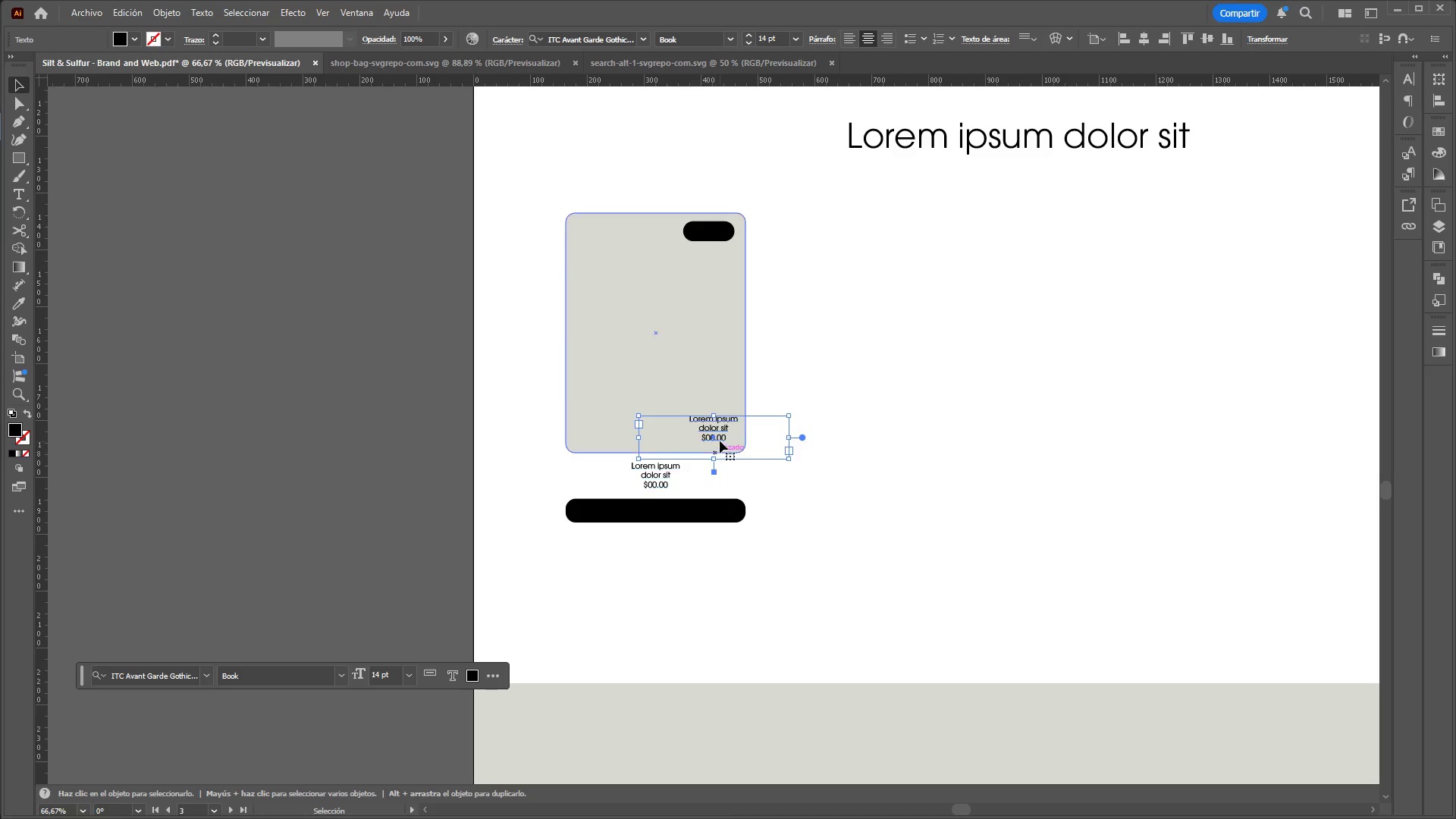 
left_click_drag(start_coordinate=[720, 439], to_coordinate=[352, 410])
 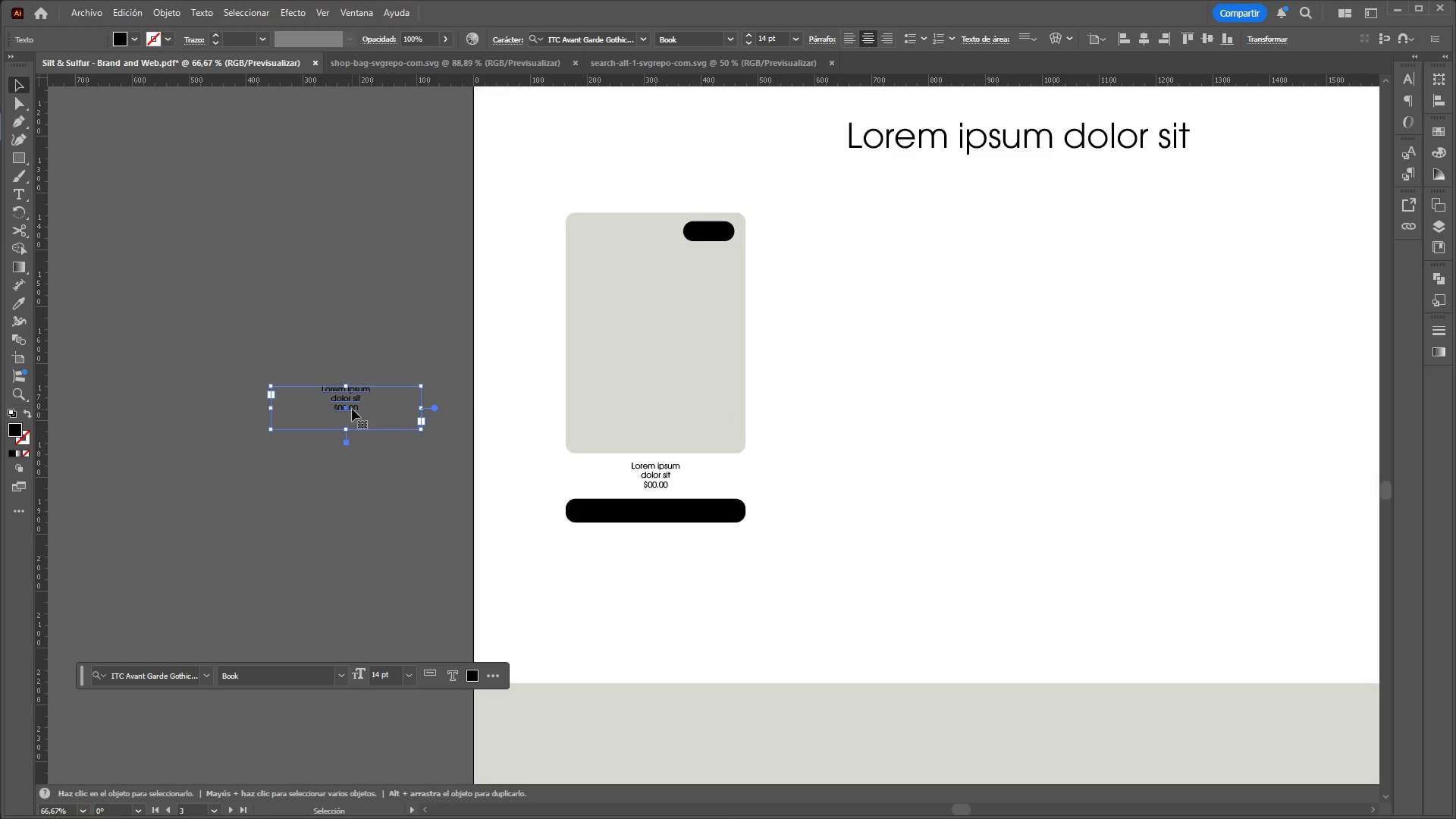 
double_click([352, 409])
 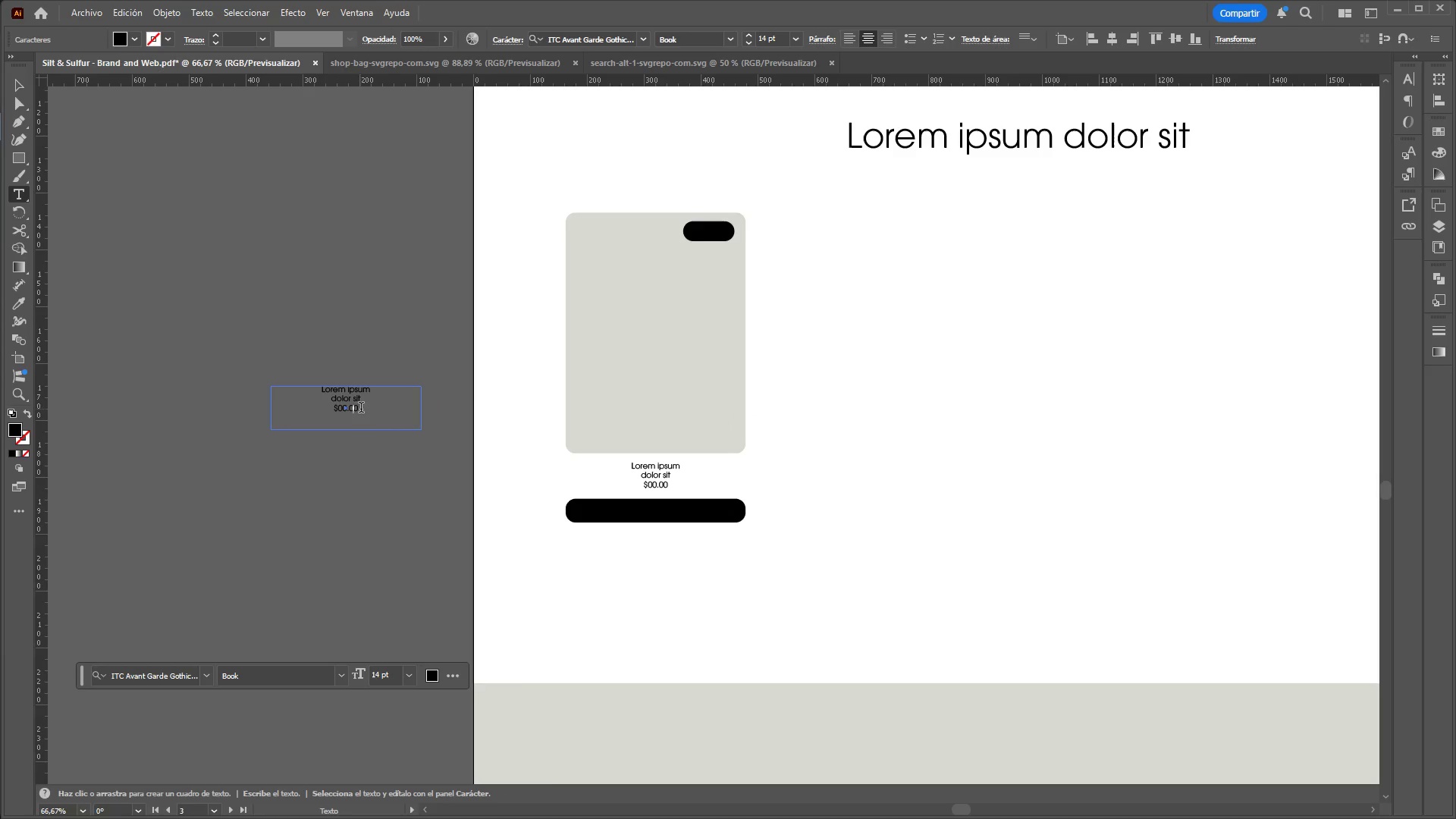 
left_click_drag(start_coordinate=[363, 408], to_coordinate=[289, 405])
 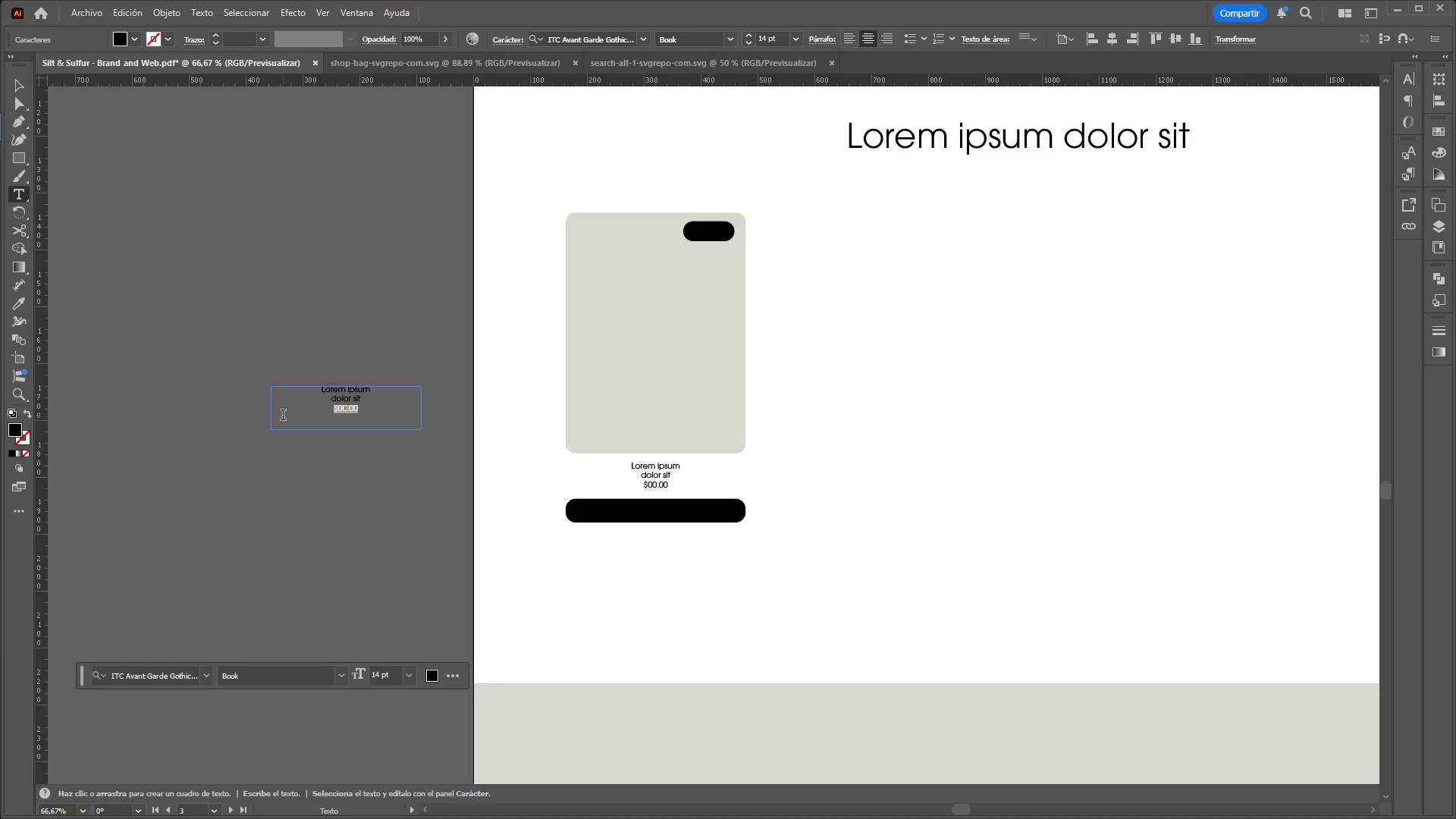 
key(Backspace)
 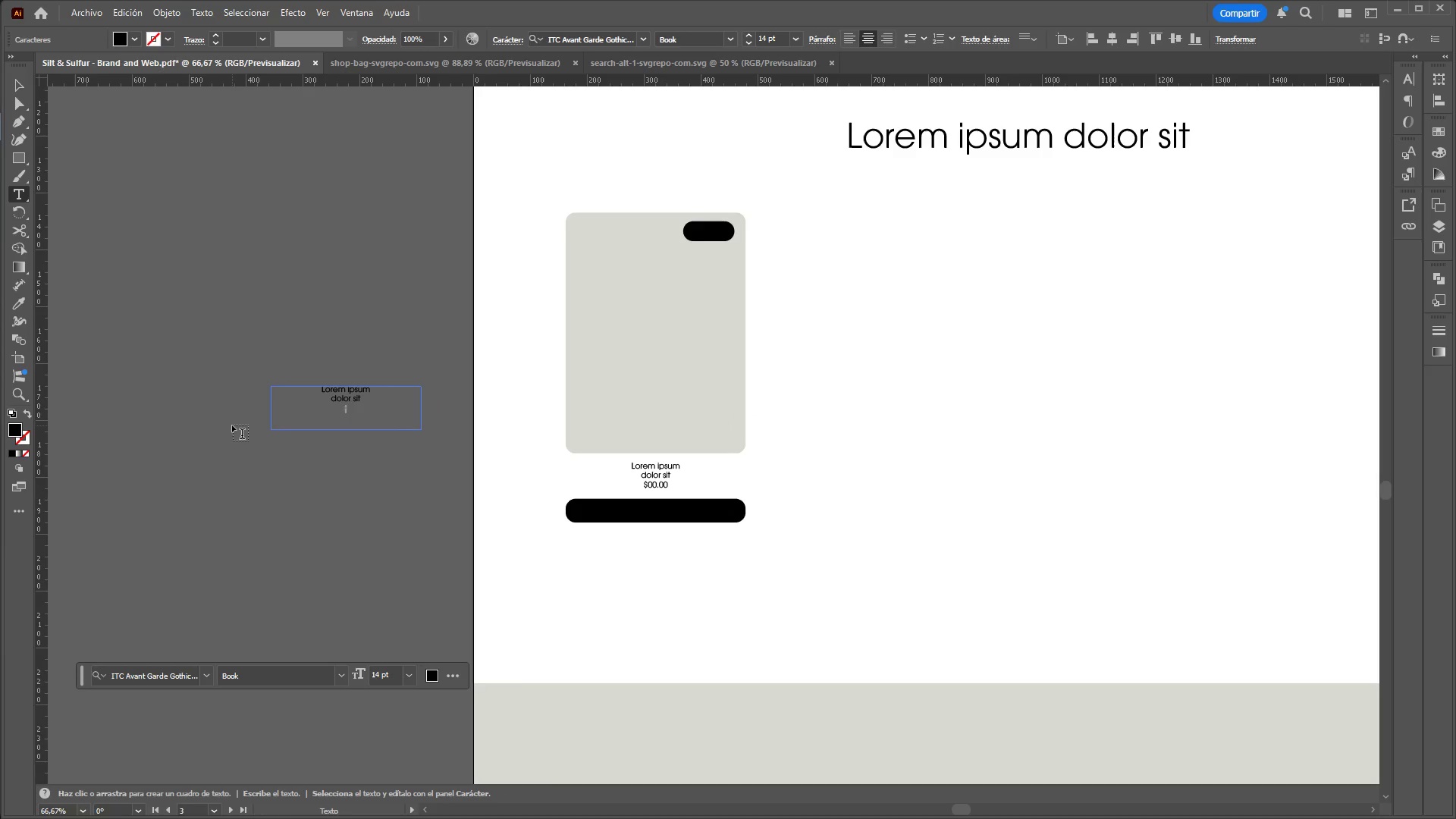 
key(Backspace)
 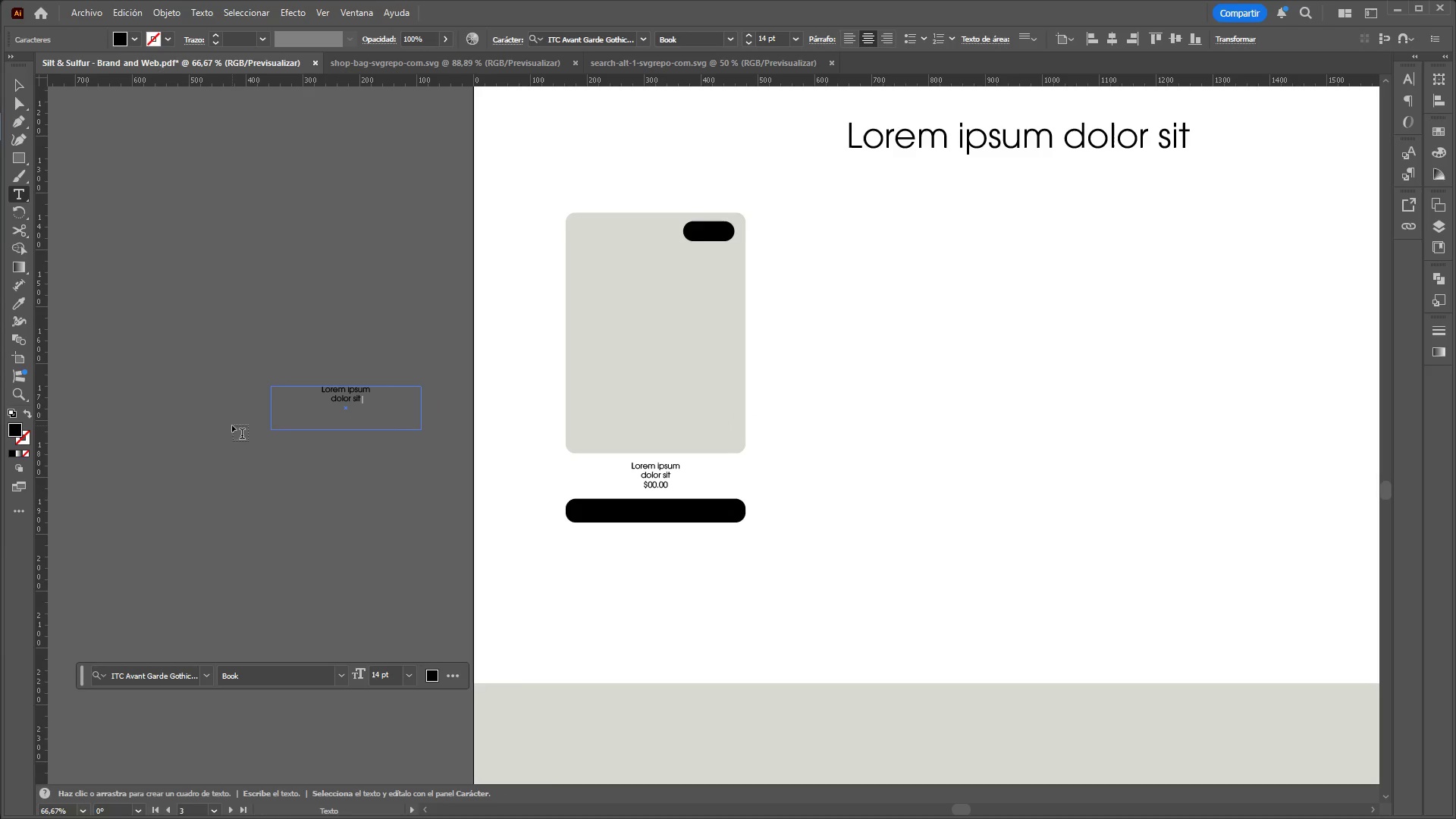 
key(ArrowDown)
 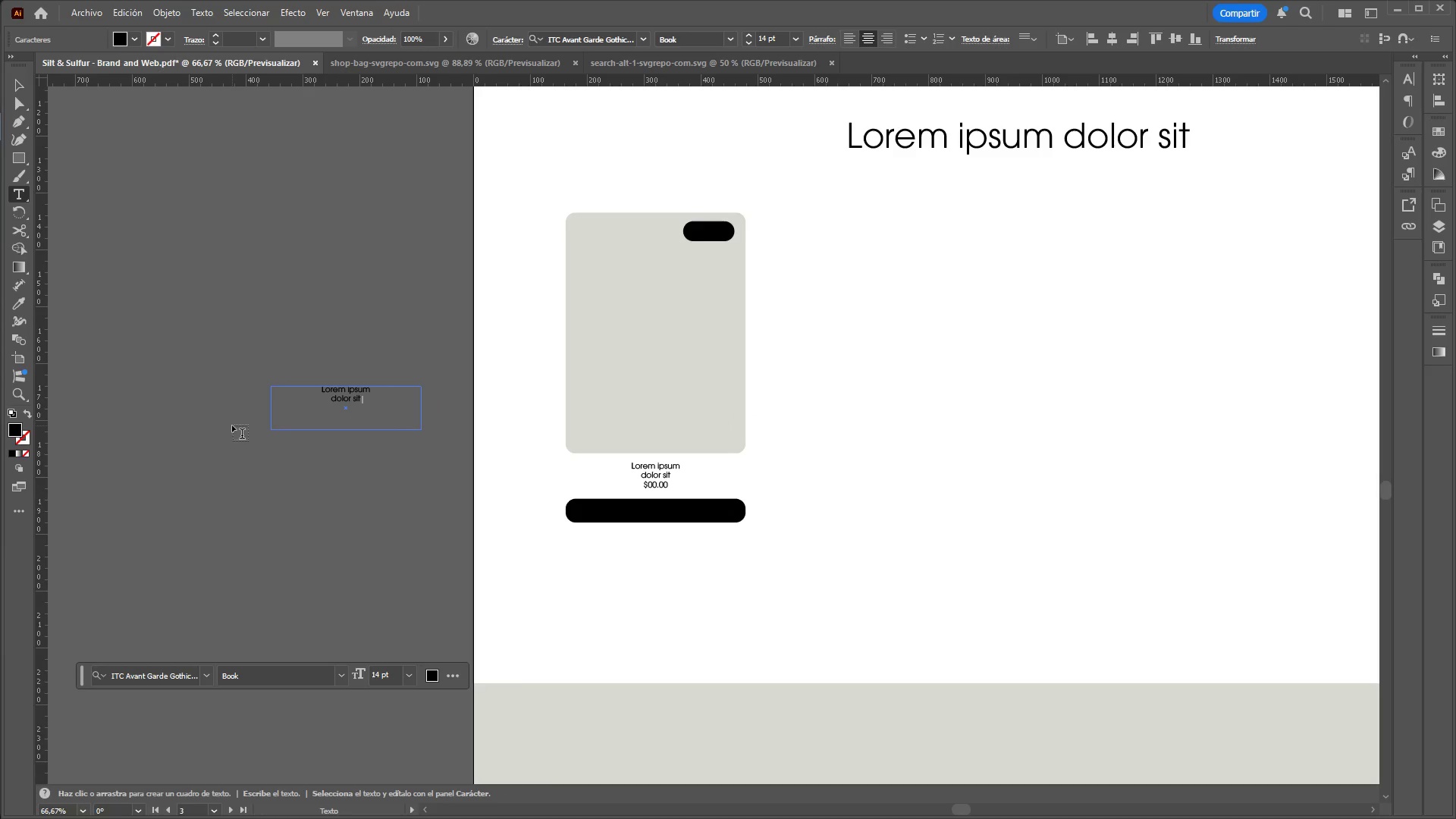 
key(ArrowDown)
 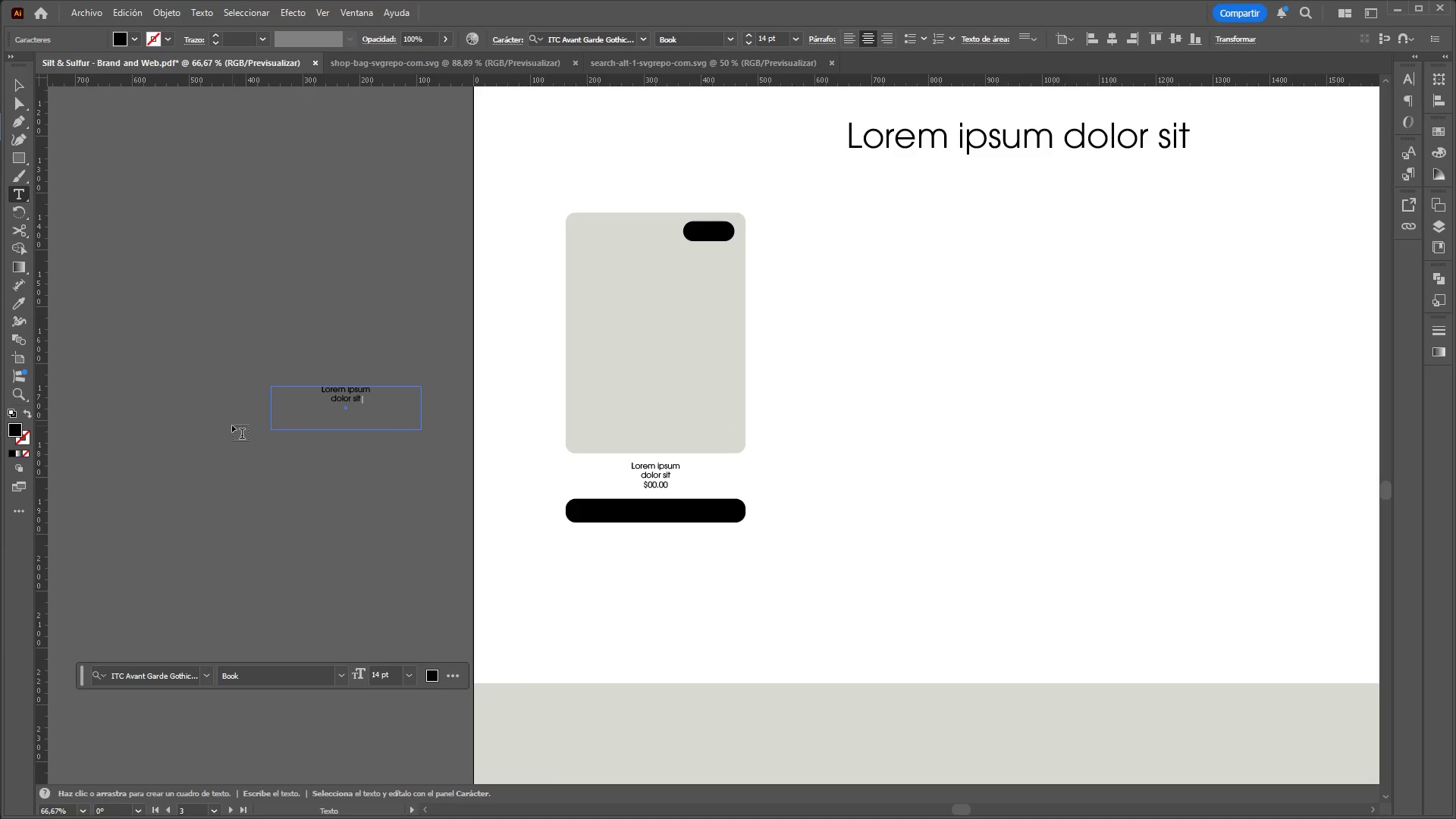 
key(ArrowDown)
 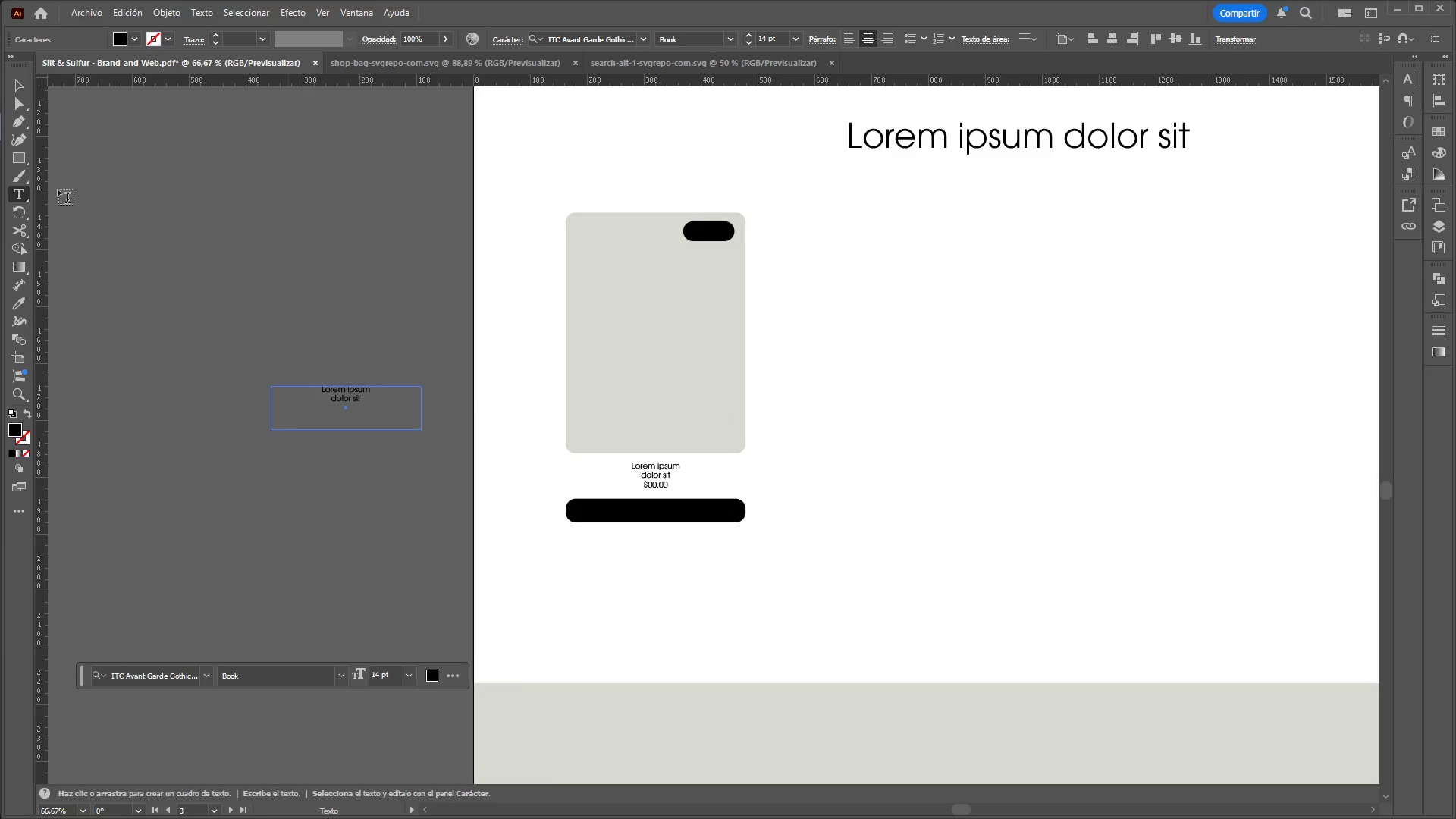 
left_click([14, 92])
 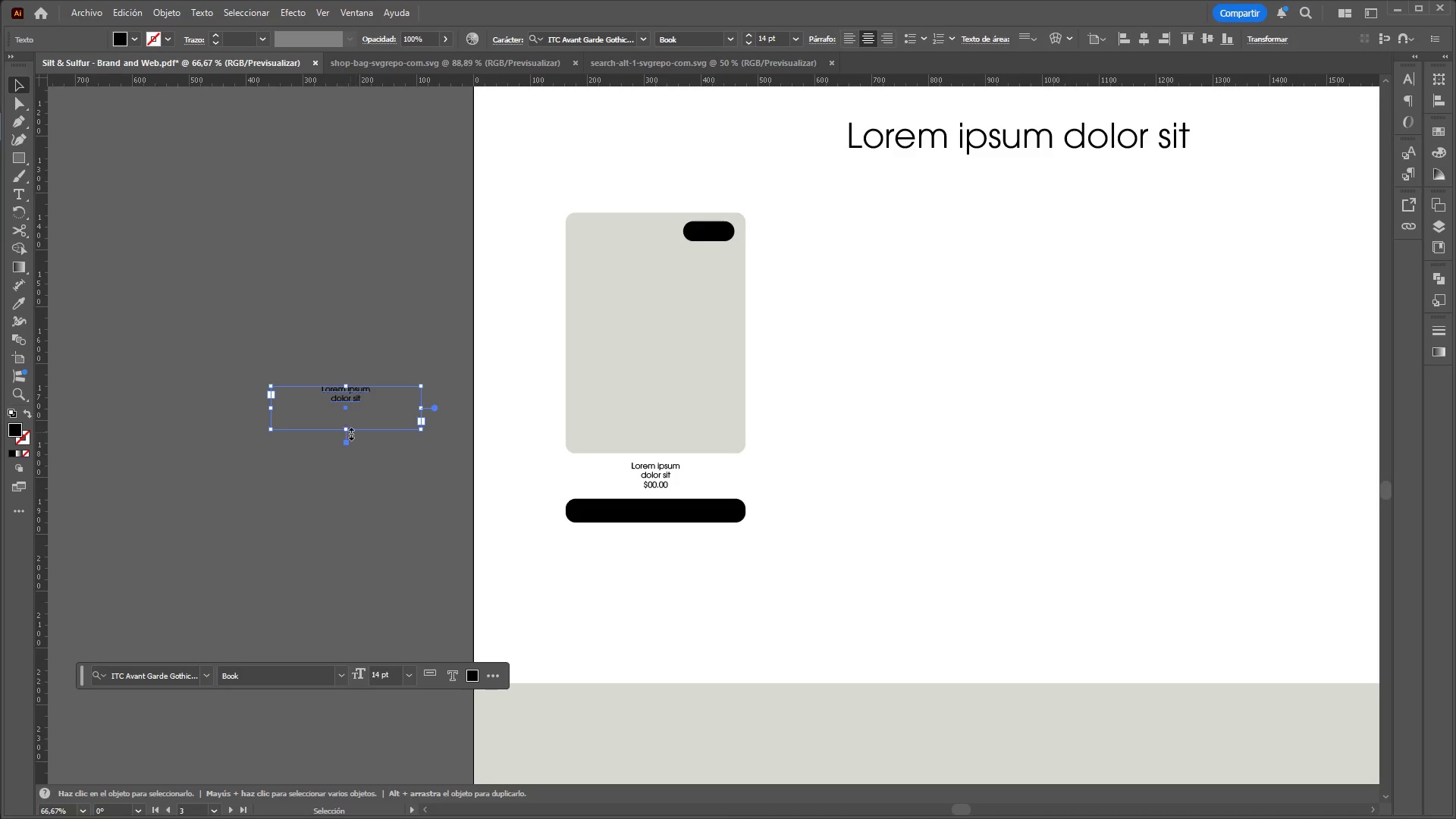 
left_click_drag(start_coordinate=[347, 431], to_coordinate=[344, 409])
 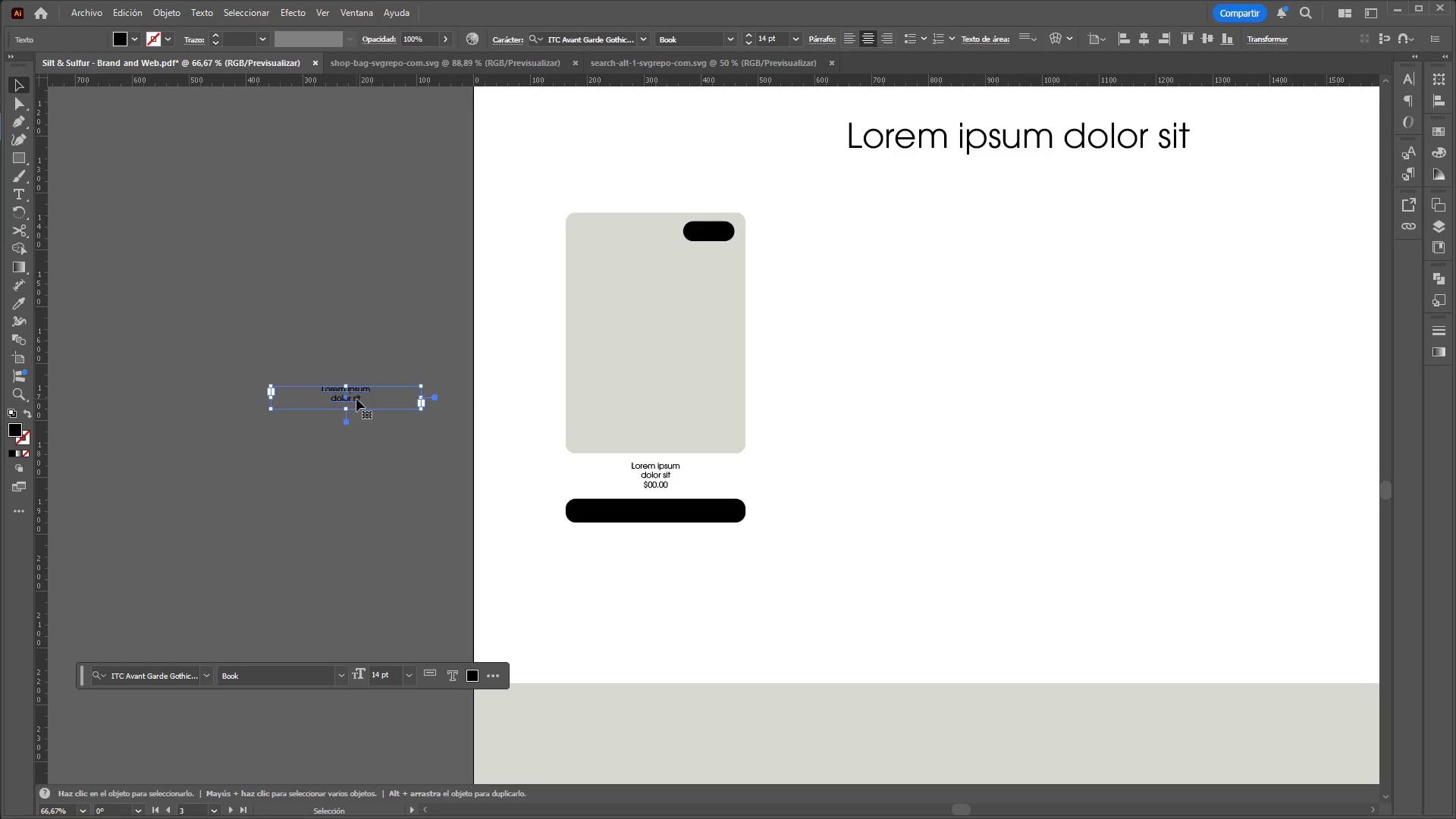 
double_click([356, 399])
 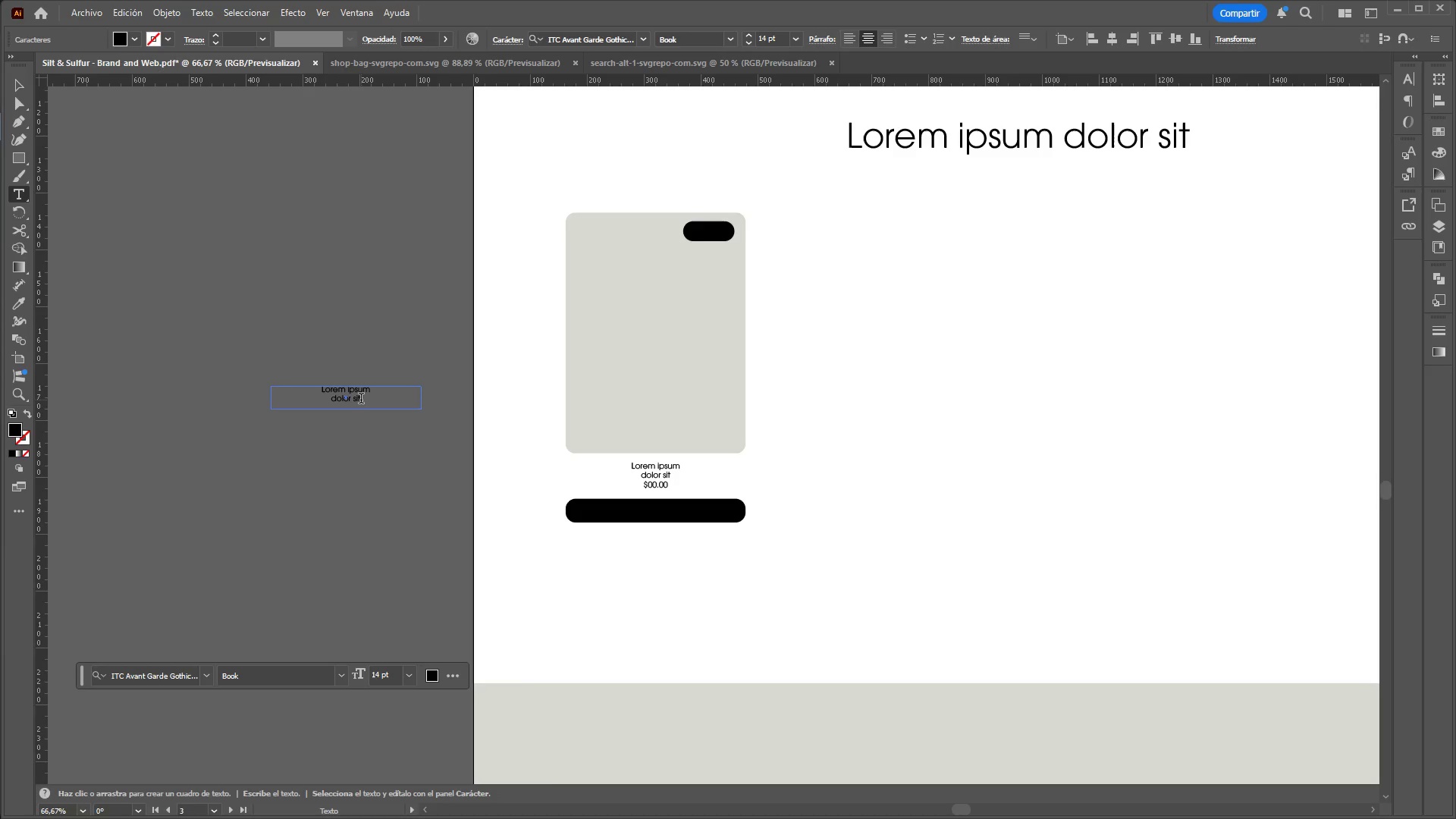 
left_click_drag(start_coordinate=[361, 400], to_coordinate=[276, 411])
 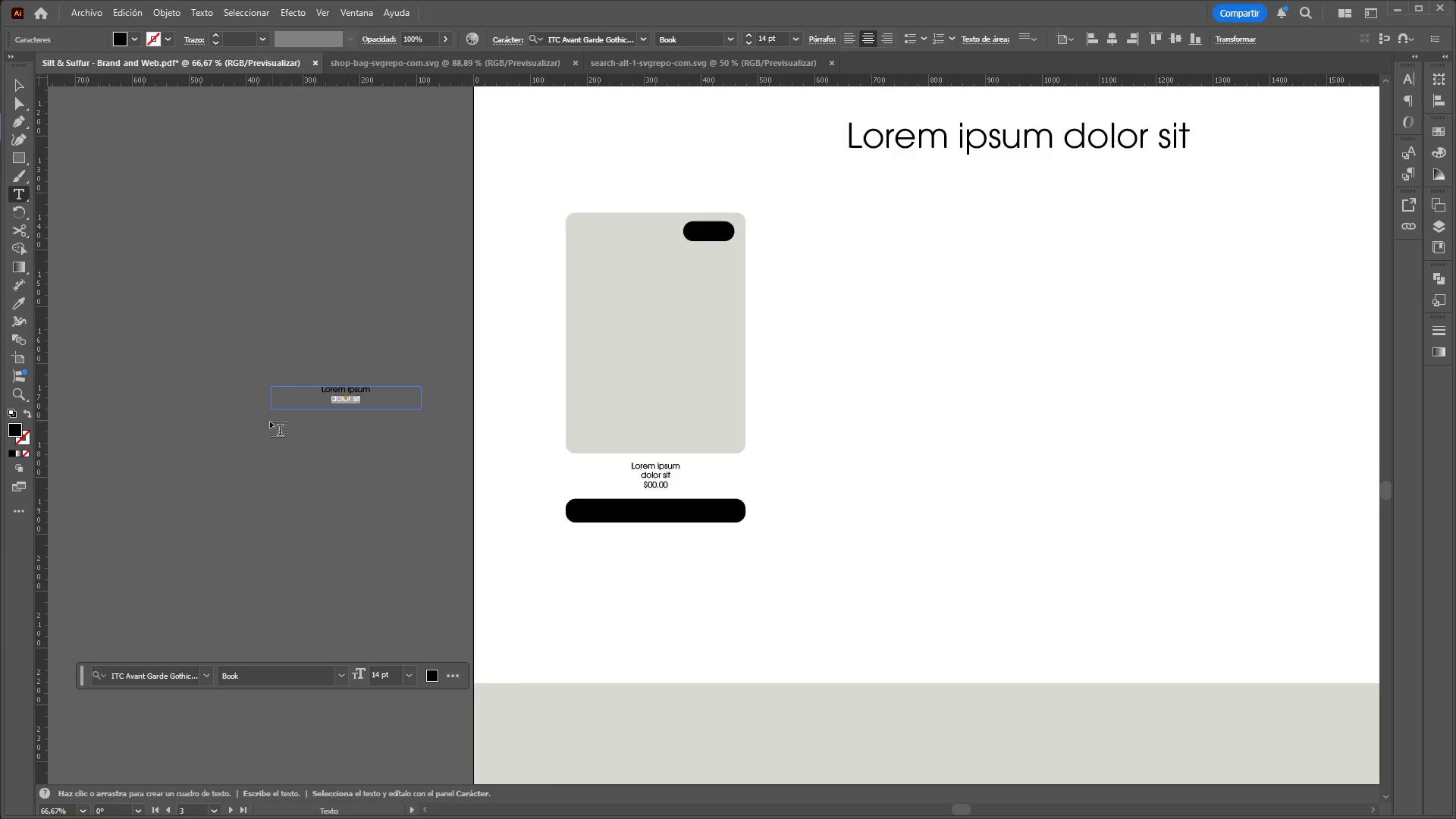 
key(Backspace)
 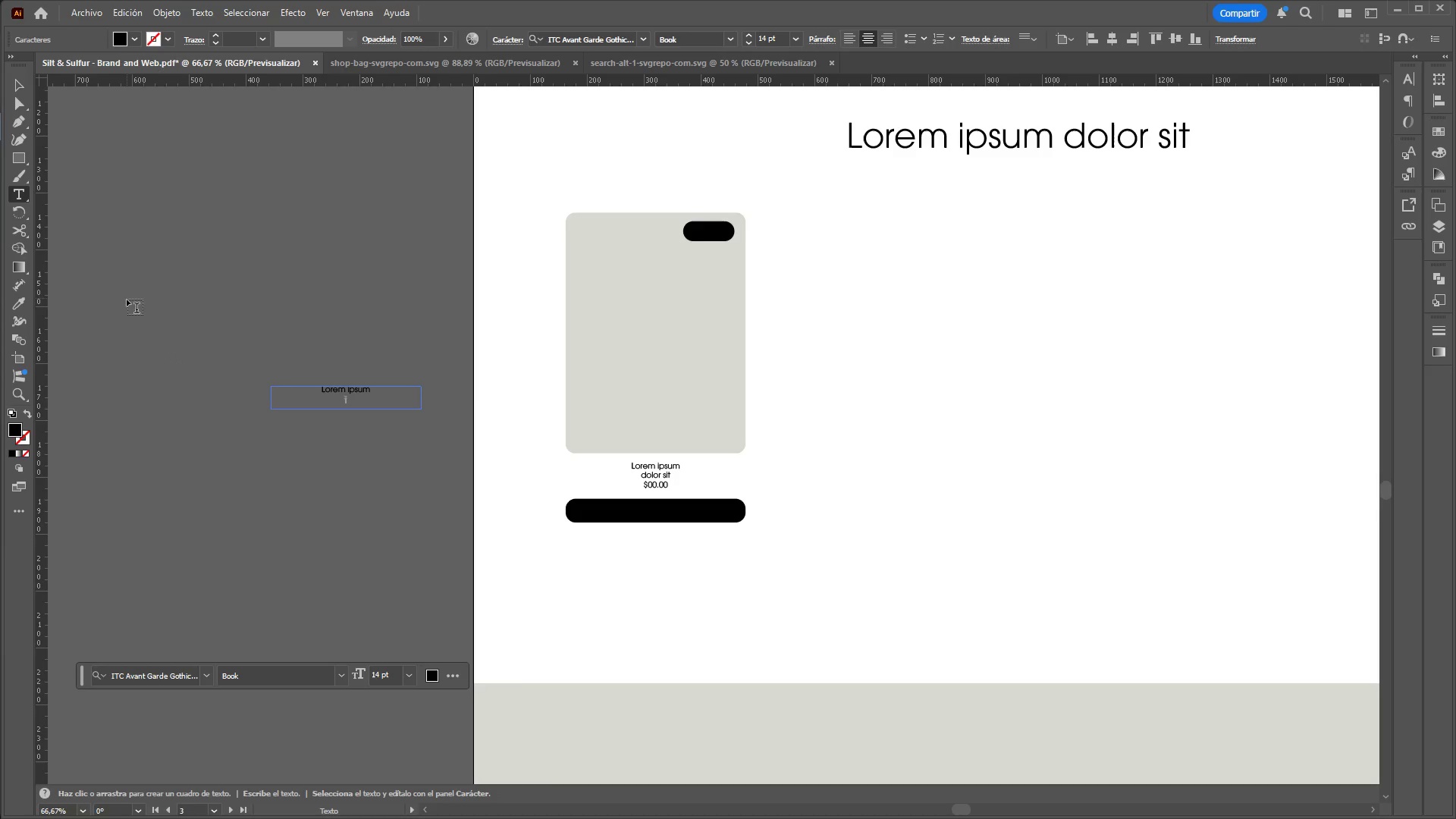 
key(Backspace)
 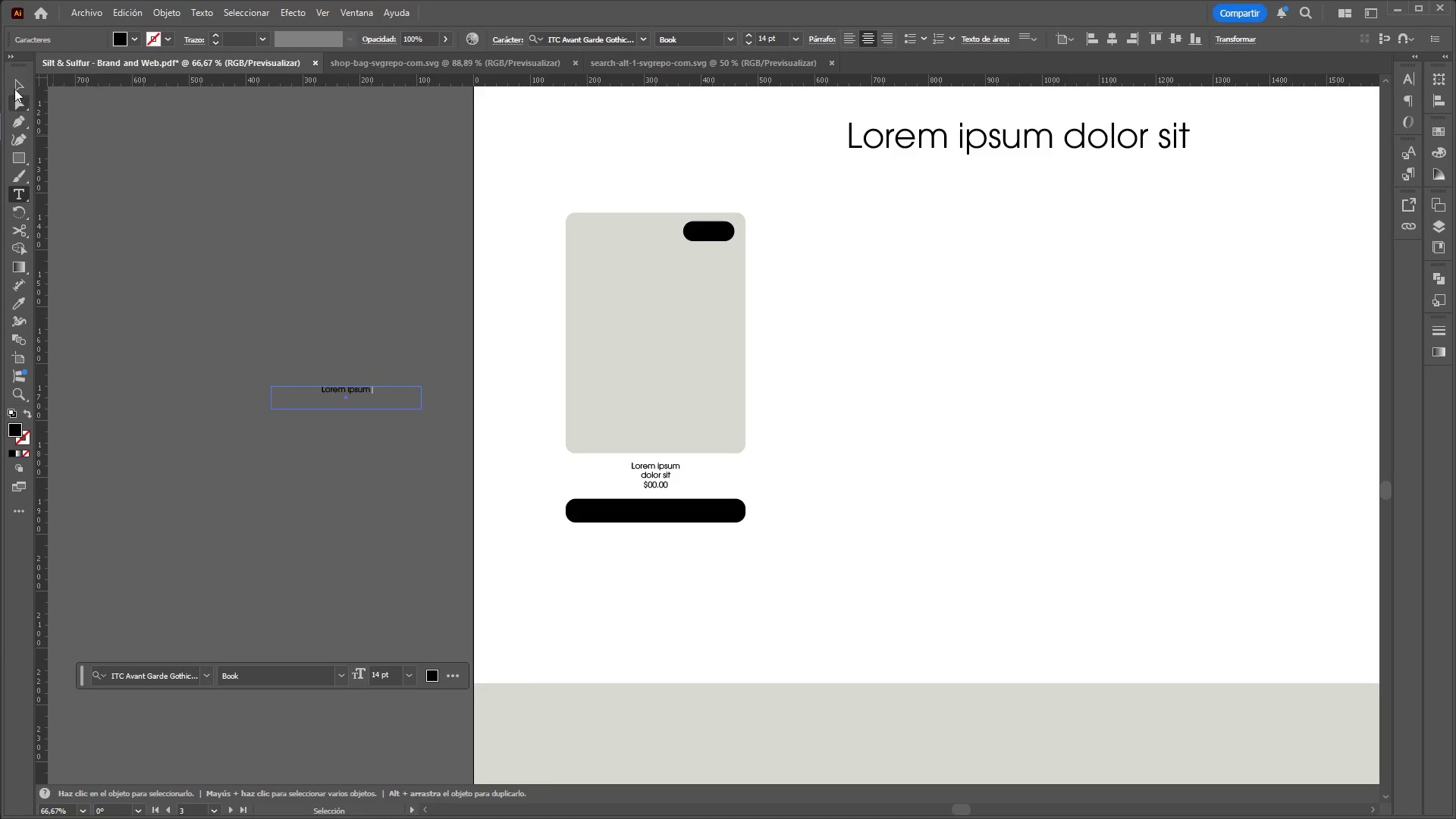 
left_click([10, 80])
 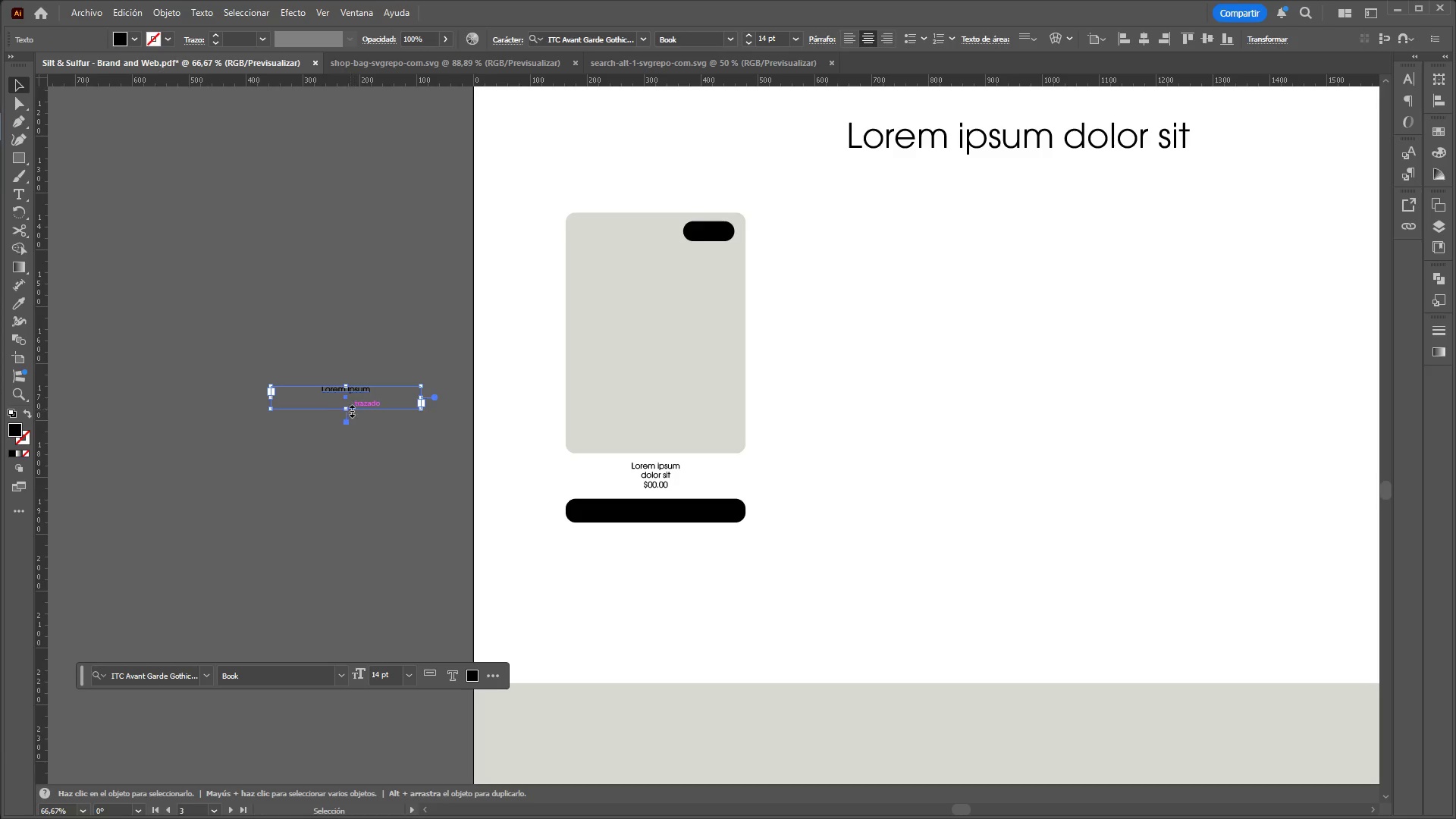 
left_click_drag(start_coordinate=[344, 410], to_coordinate=[341, 393])
 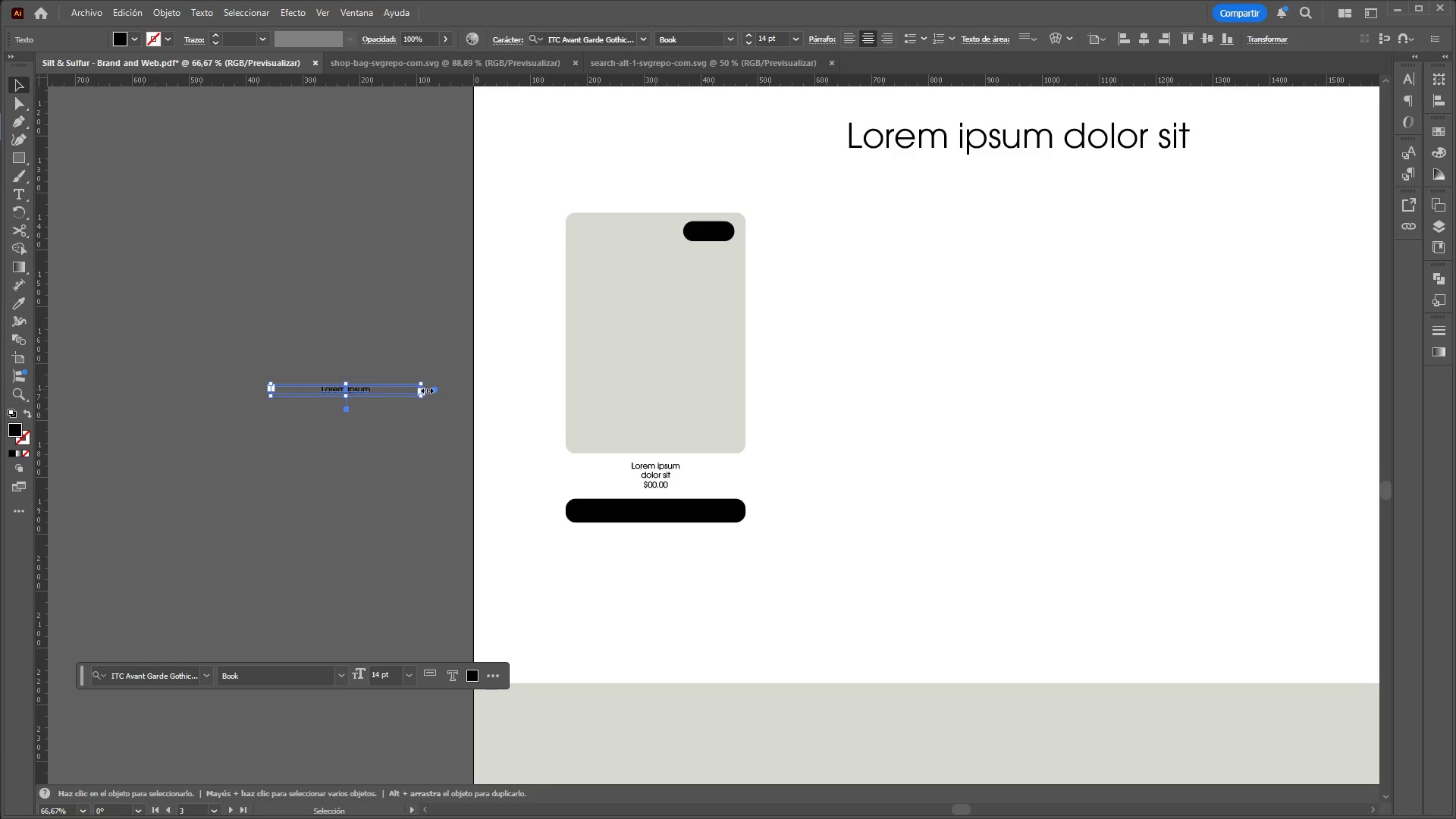 
left_click_drag(start_coordinate=[425, 388], to_coordinate=[375, 391])
 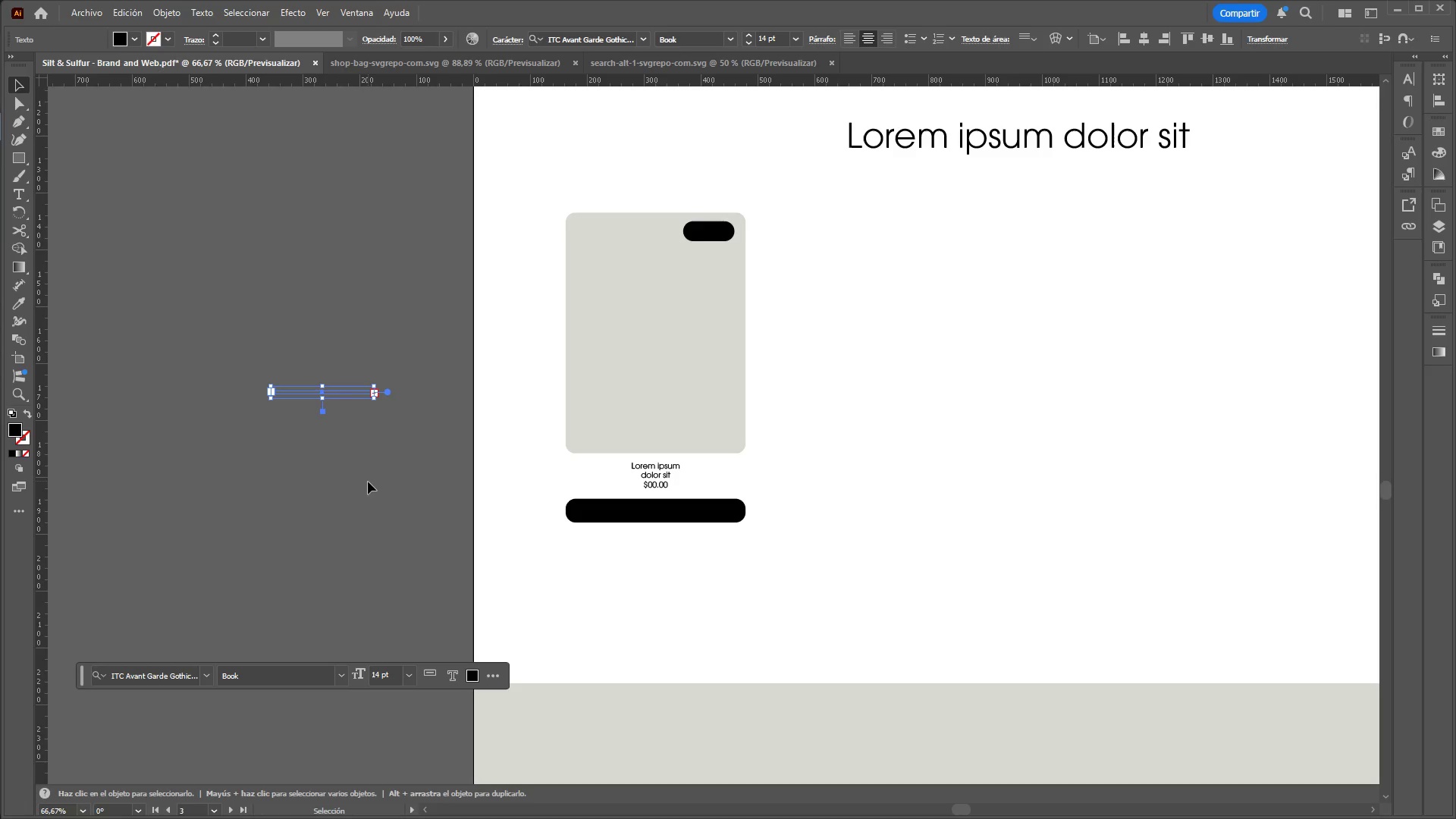 
key(Control+Z)
 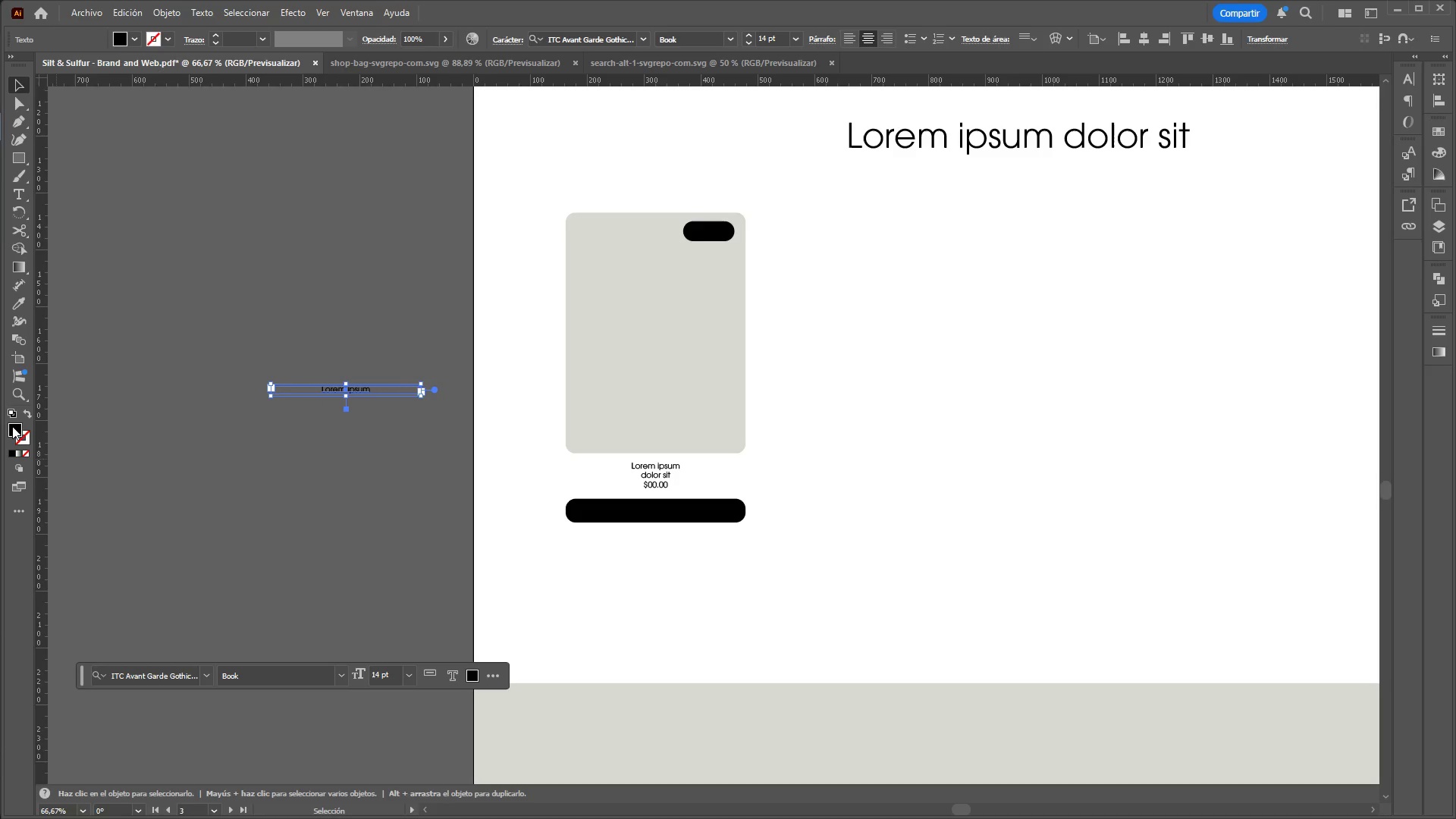 
double_click([13, 425])
 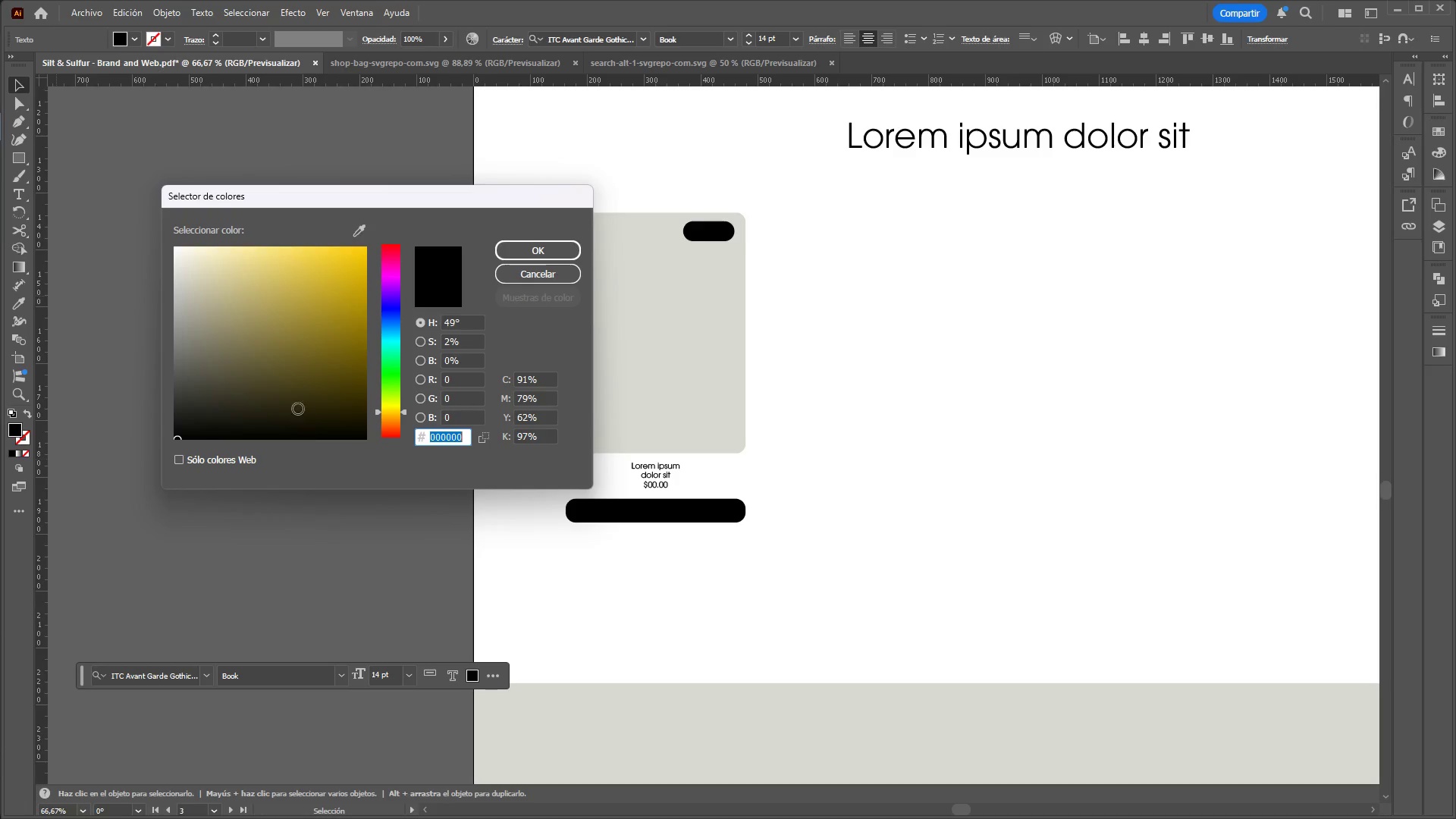 
left_click_drag(start_coordinate=[283, 379], to_coordinate=[123, 234])
 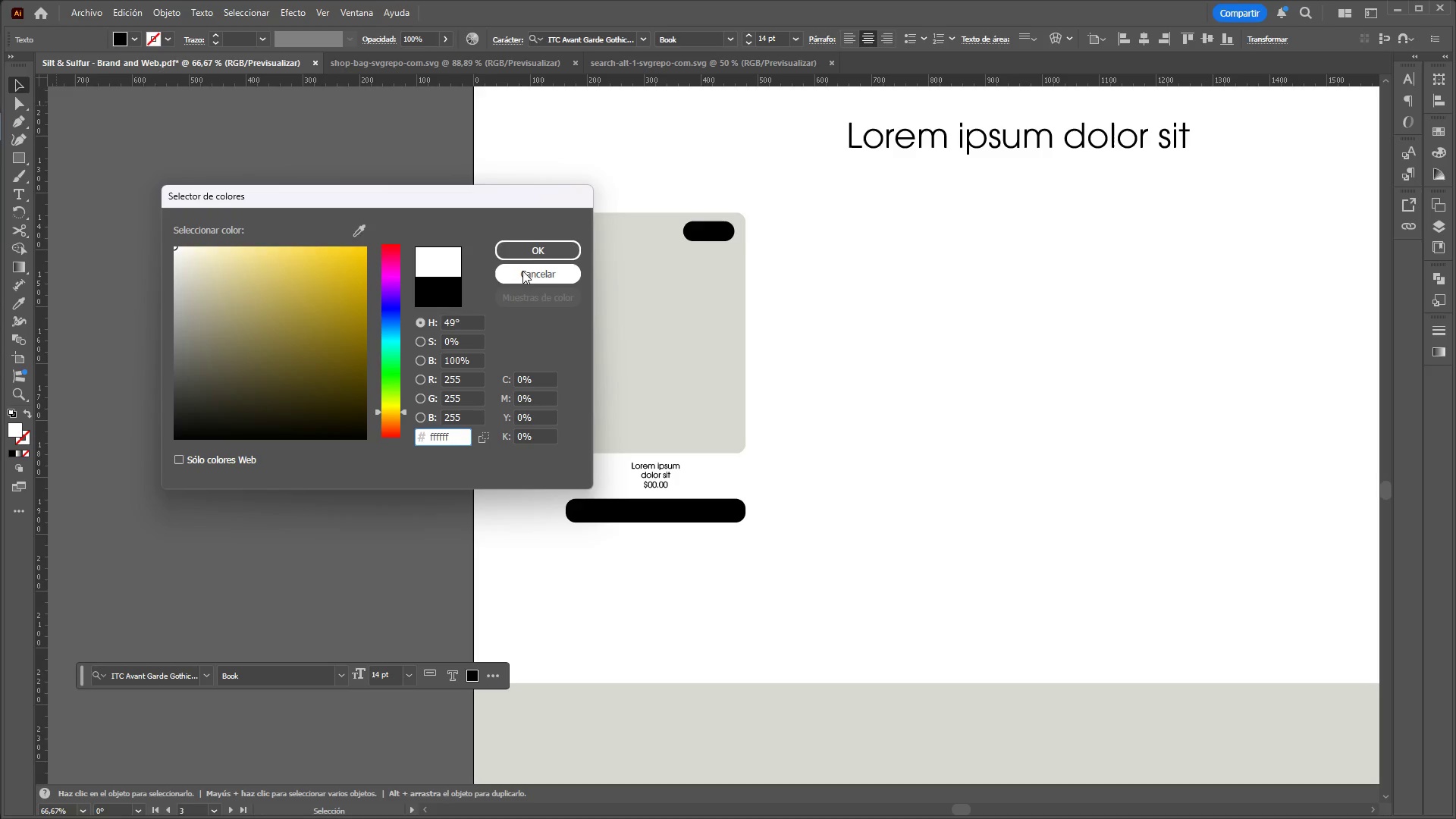 
left_click([527, 261])
 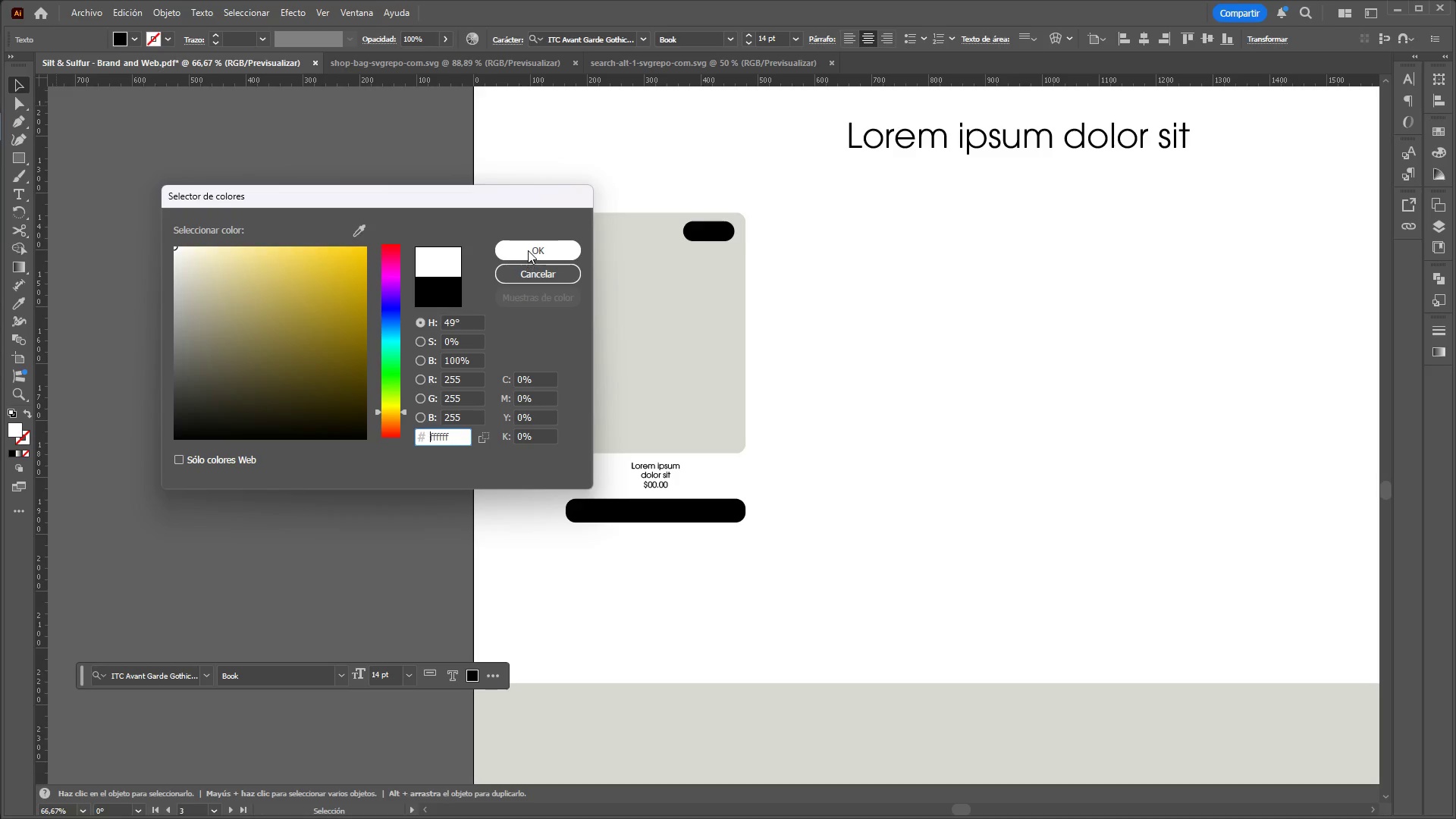 
left_click([528, 250])
 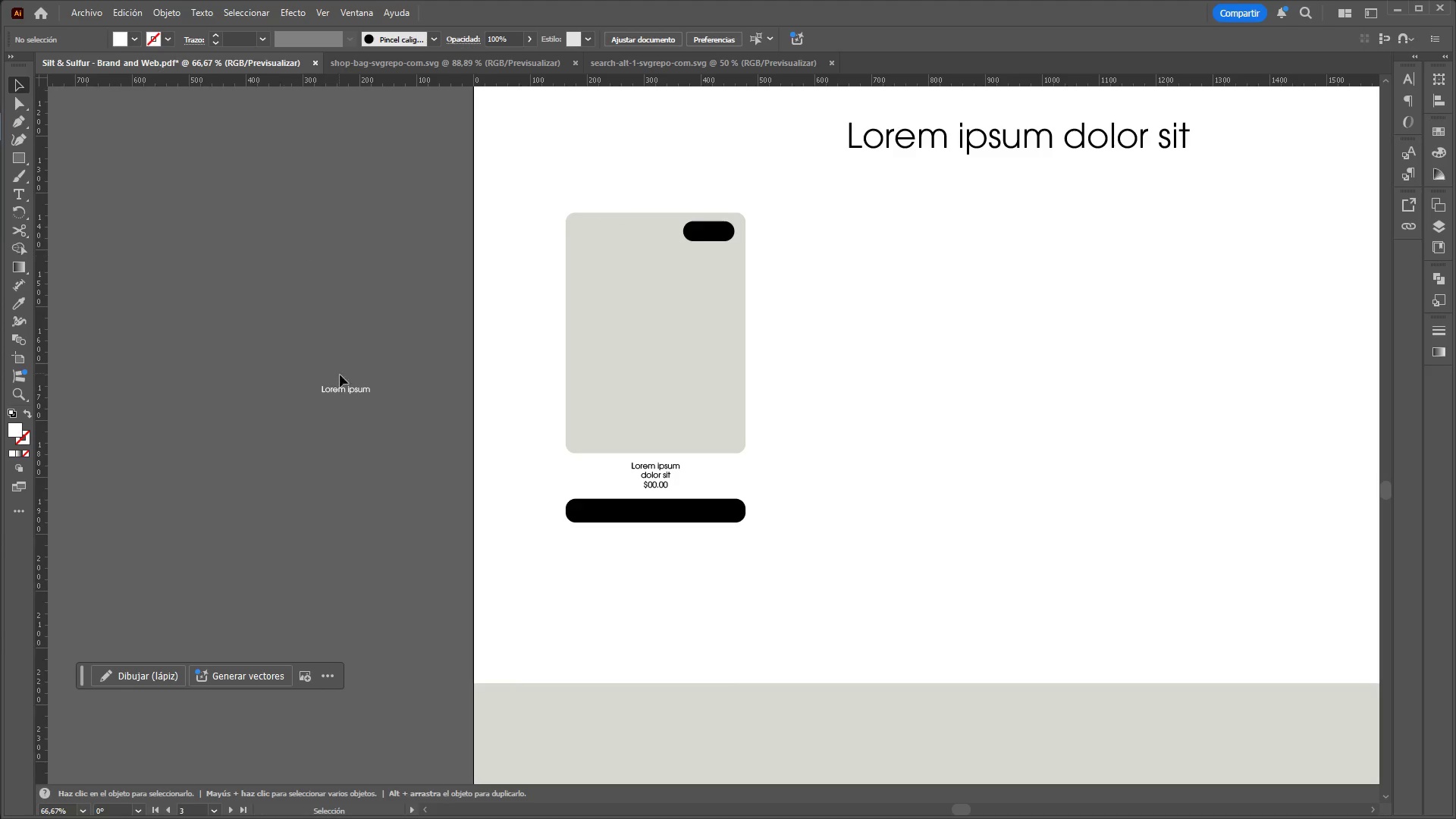 
left_click_drag(start_coordinate=[354, 392], to_coordinate=[662, 513])
 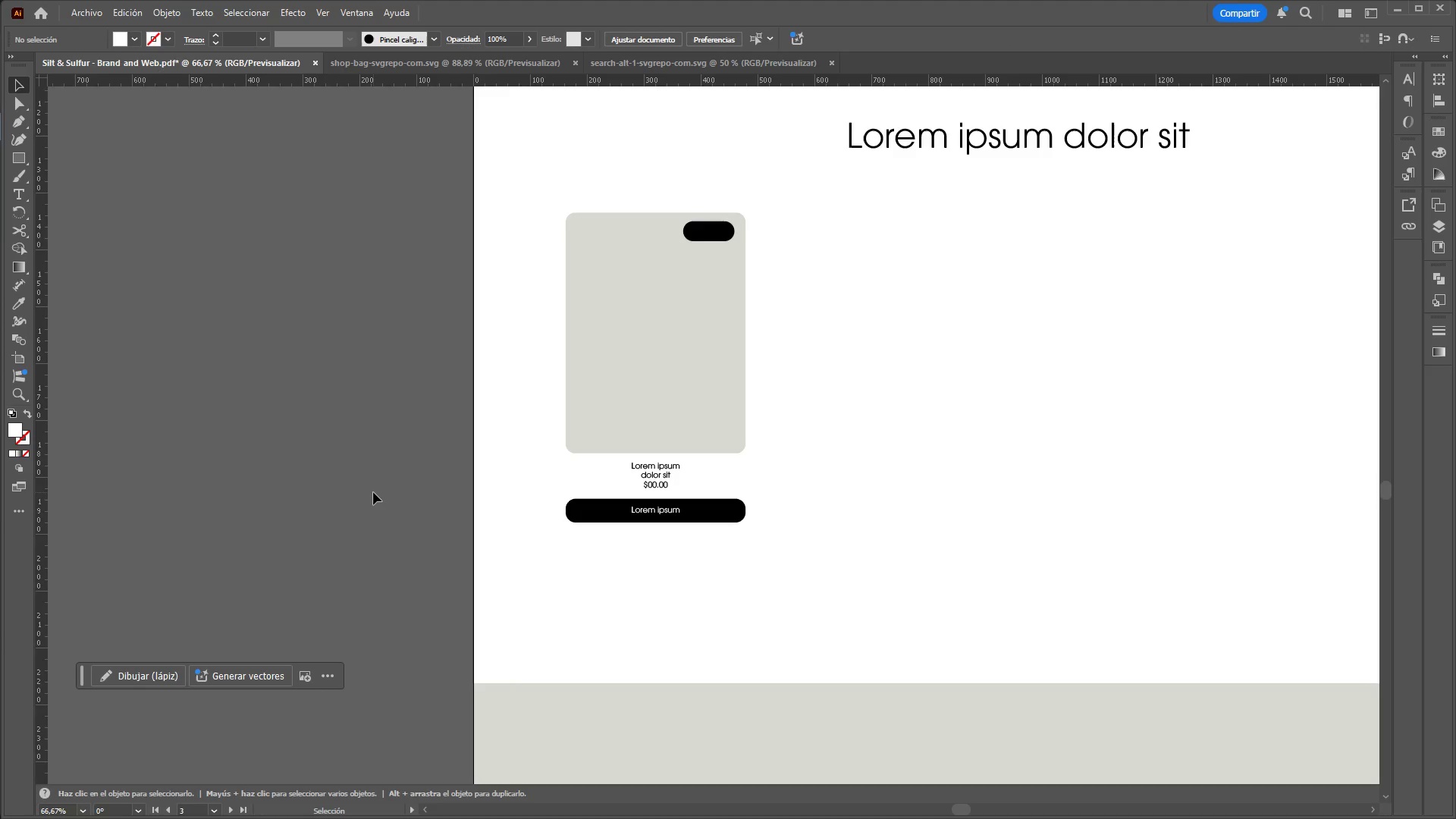 
hold_key(key=ControlLeft, duration=1.08)
hold_key(key=AltLeft, duration=1.0)
scroll: coordinate [548, 469], scroll_direction: up, amount: 1.0
 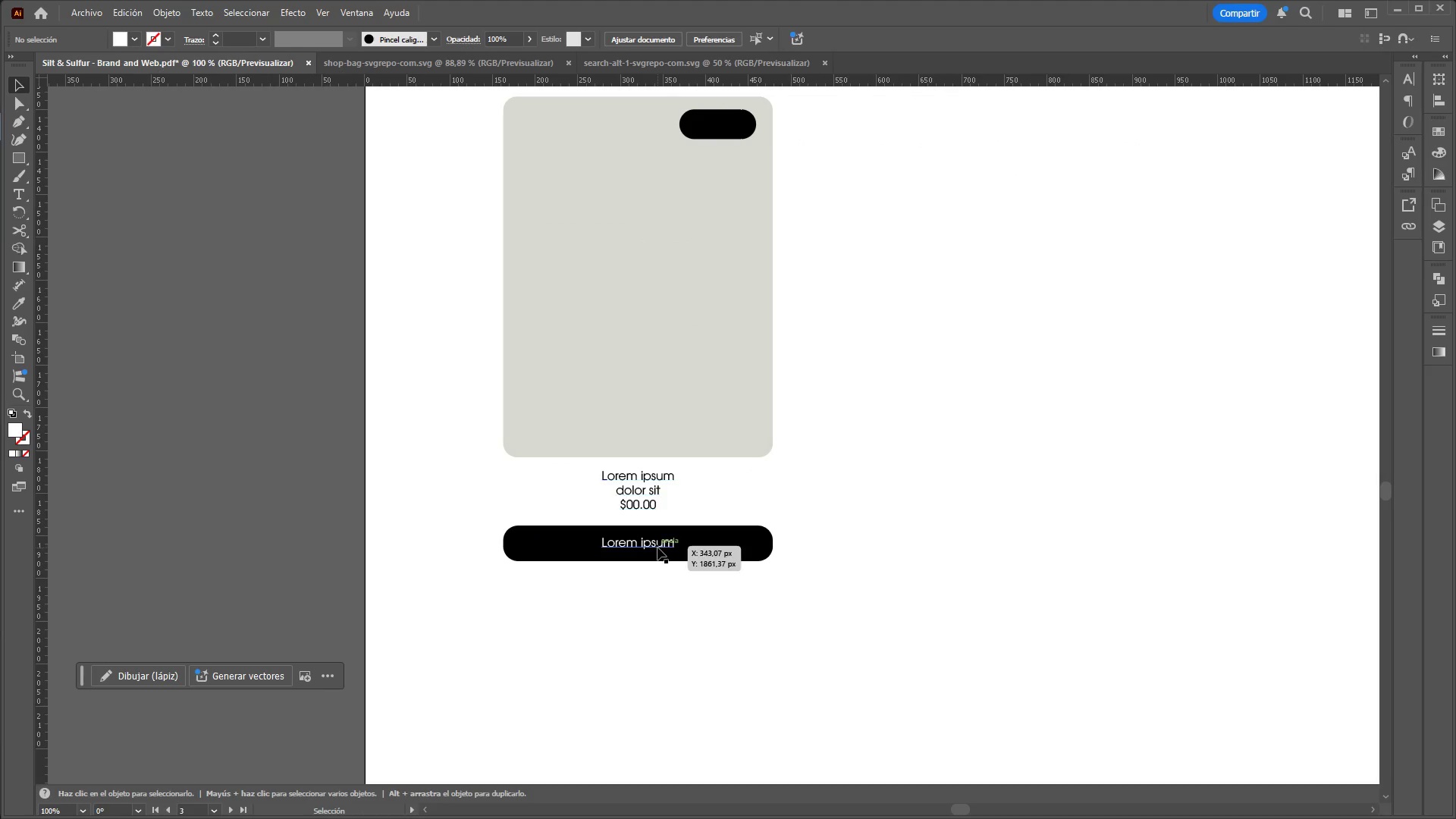 
left_click([657, 548])
 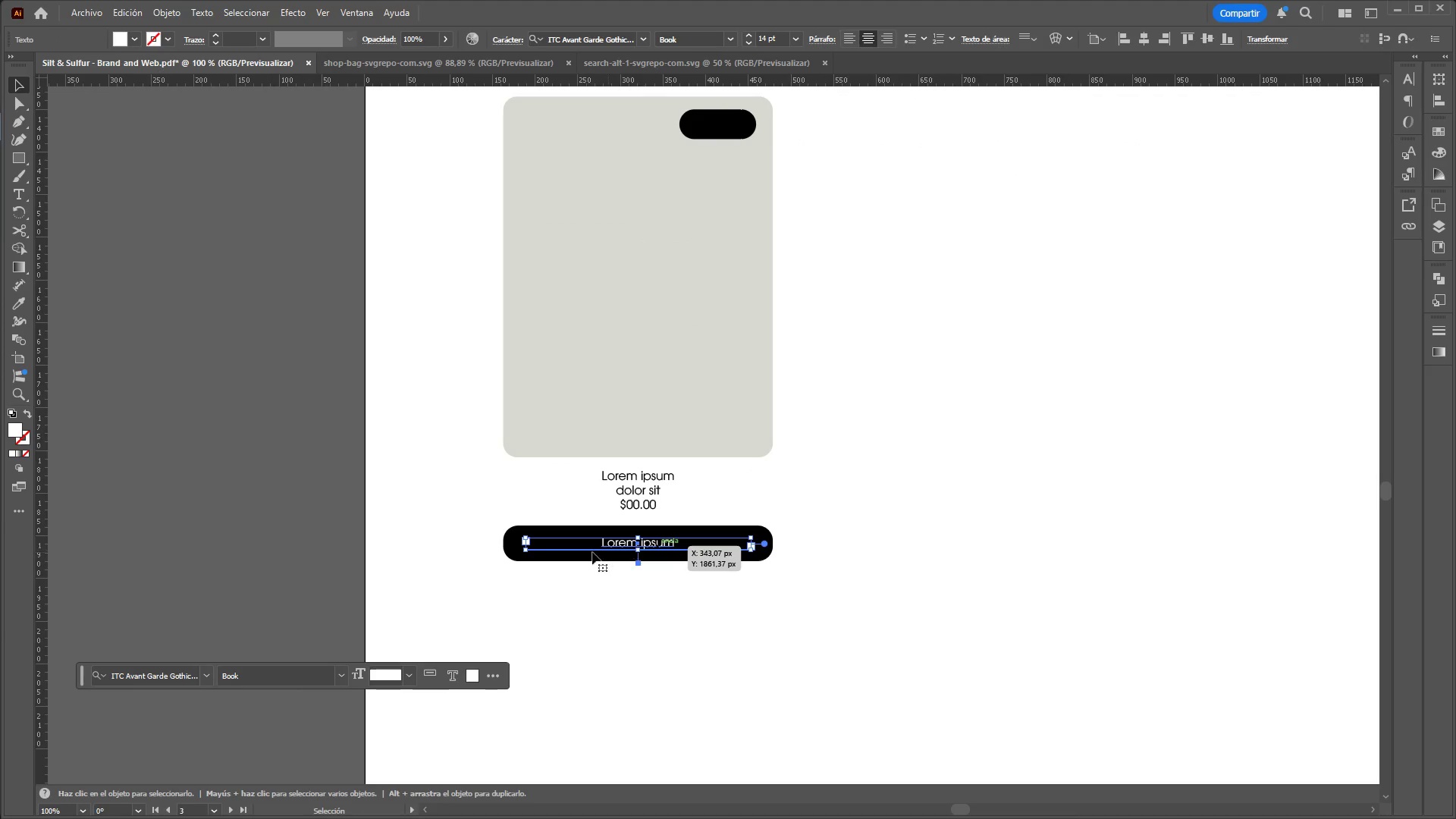 
hold_key(key=ShiftLeft, duration=1.19)
left_click([512, 538])
 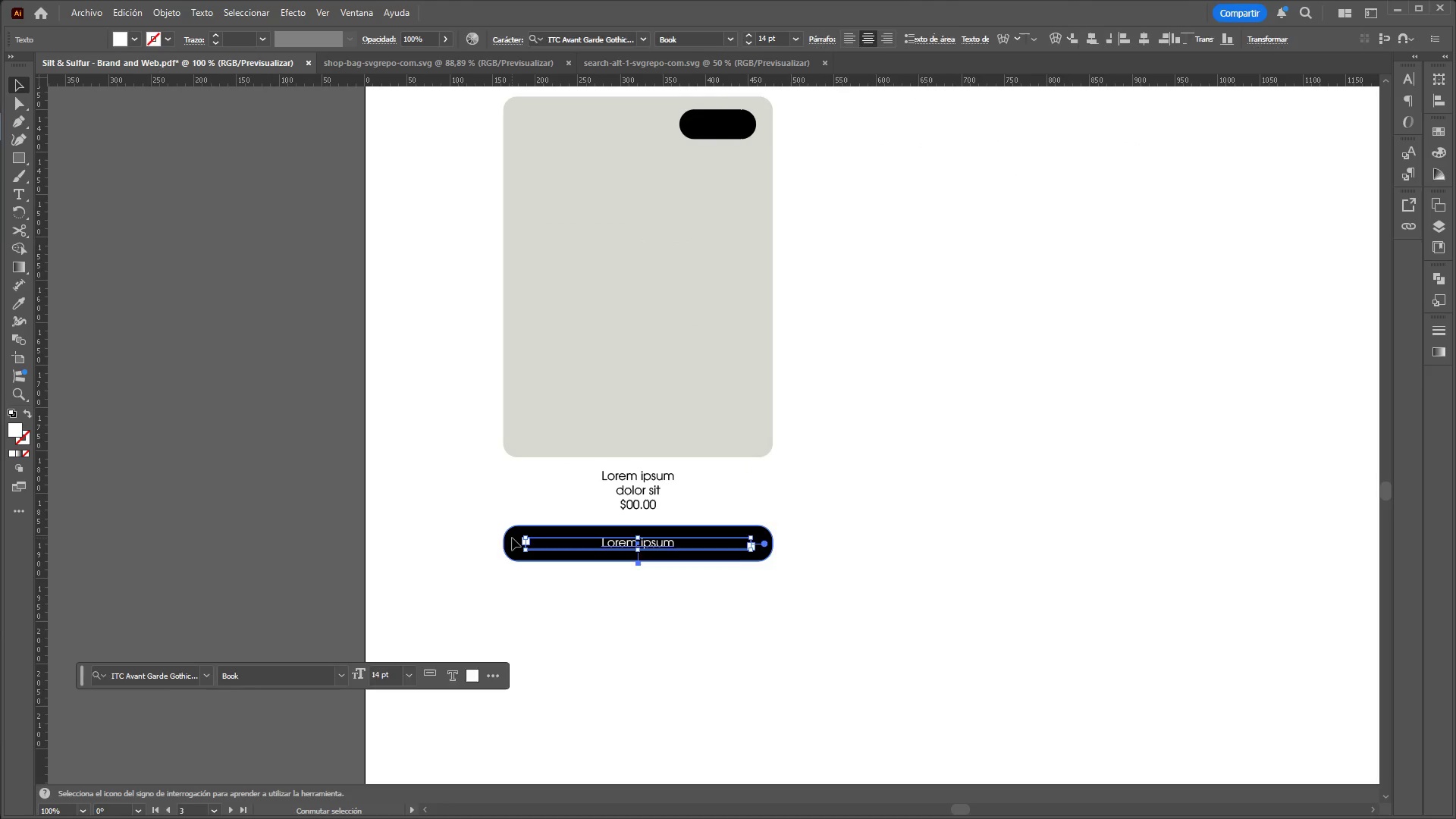 
right_click([512, 538])
 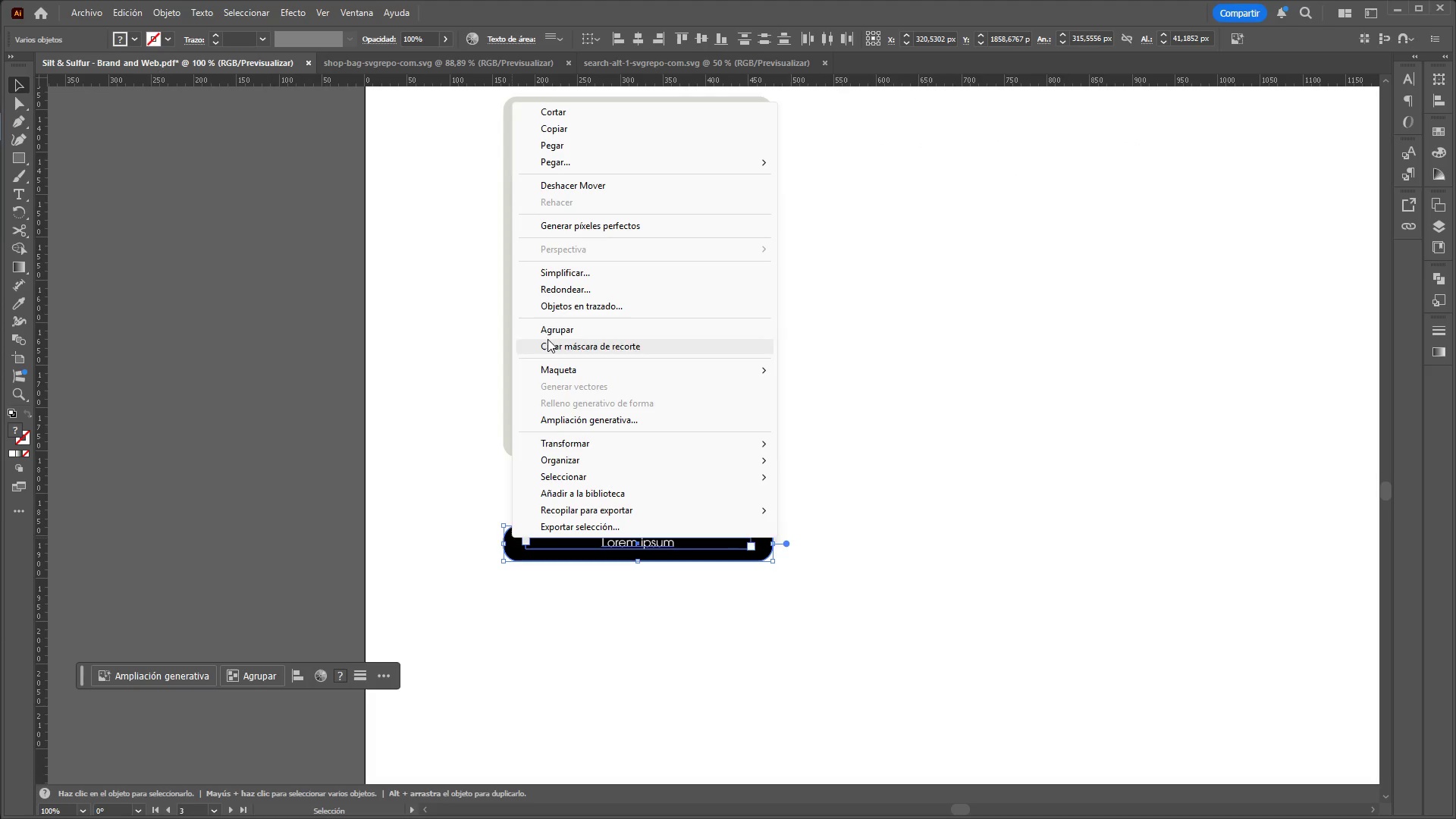 
left_click([555, 327])
 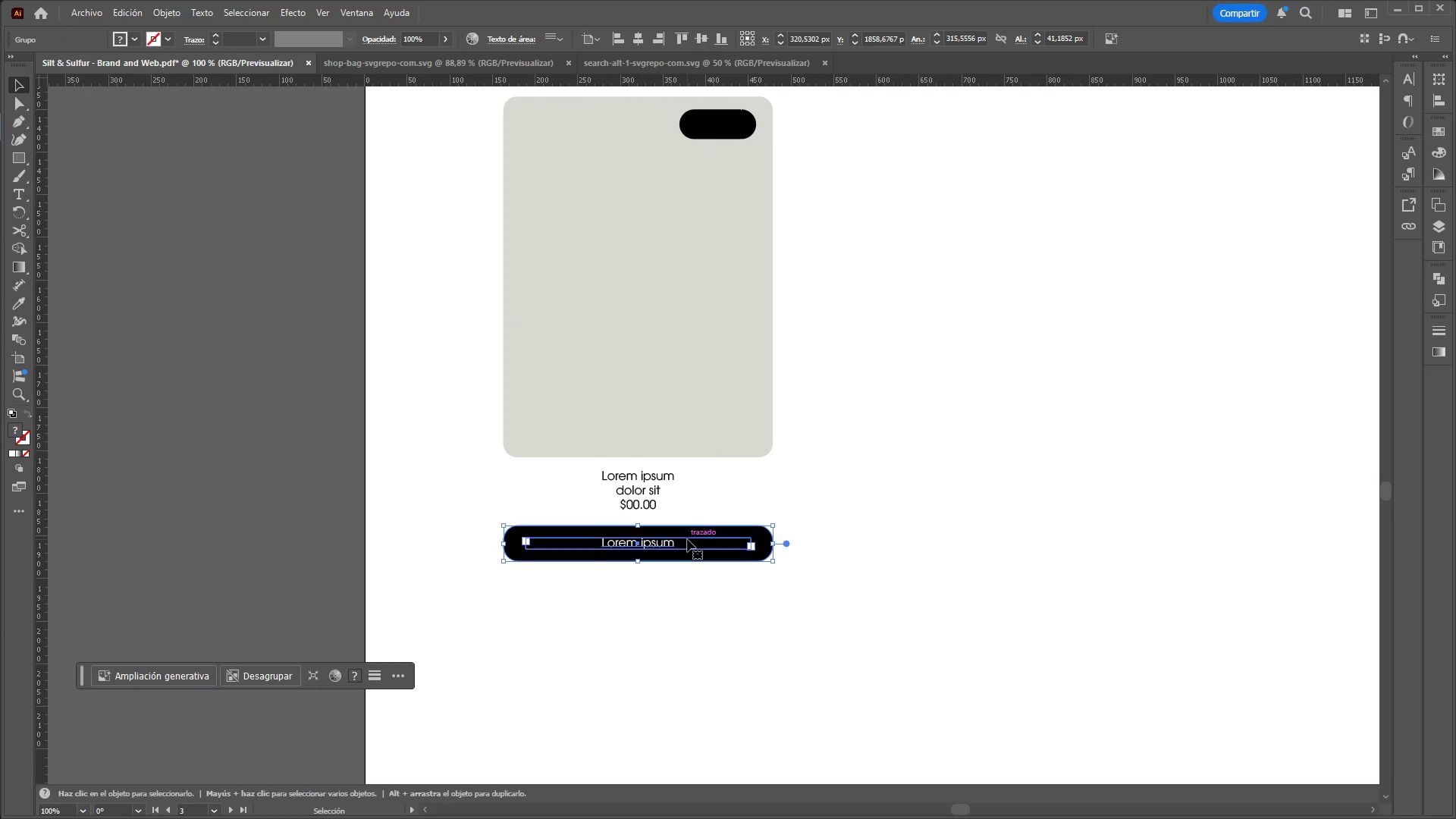 
left_click_drag(start_coordinate=[688, 539], to_coordinate=[689, 433])
 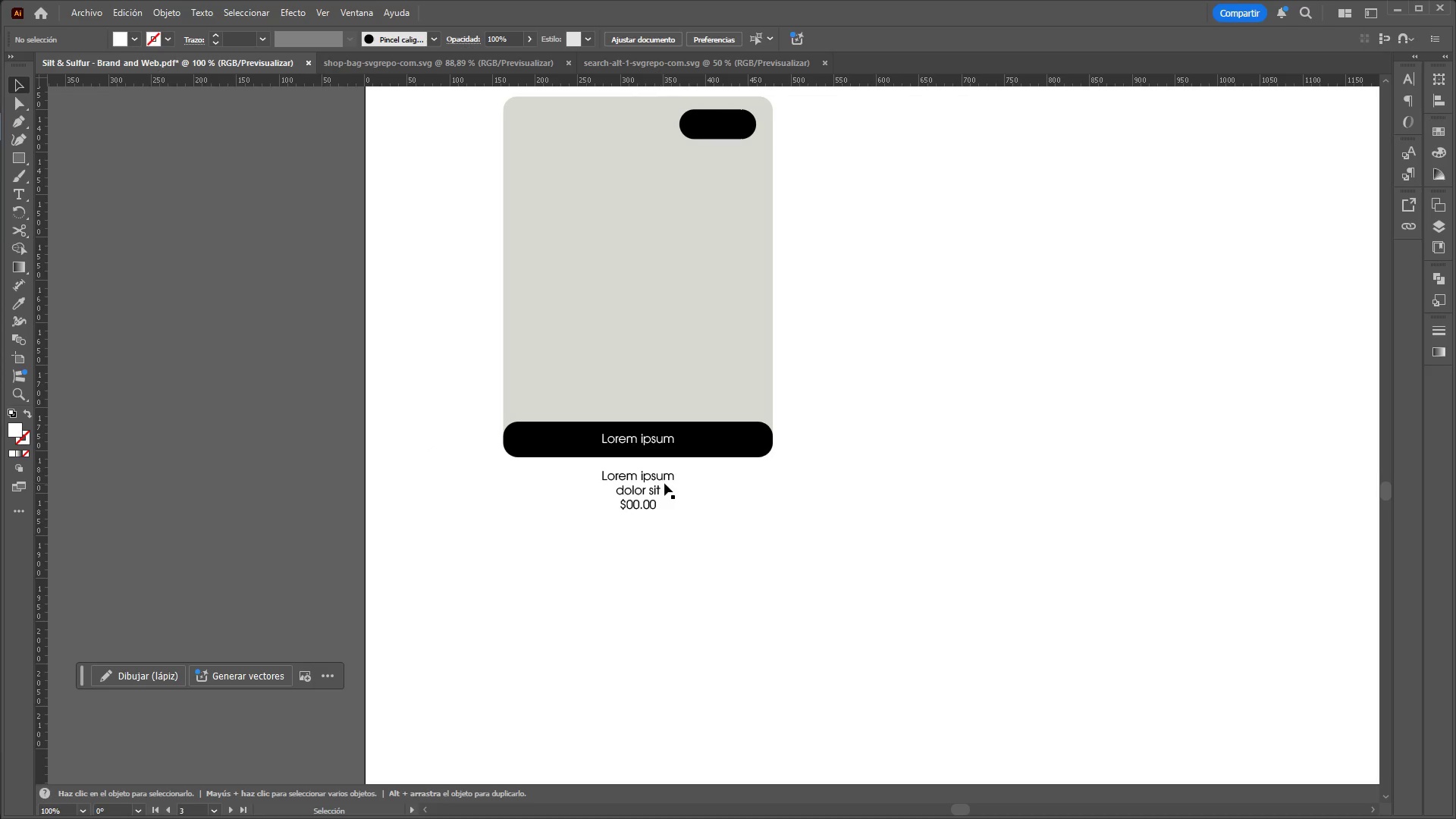 
left_click_drag(start_coordinate=[661, 488], to_coordinate=[613, 378])
 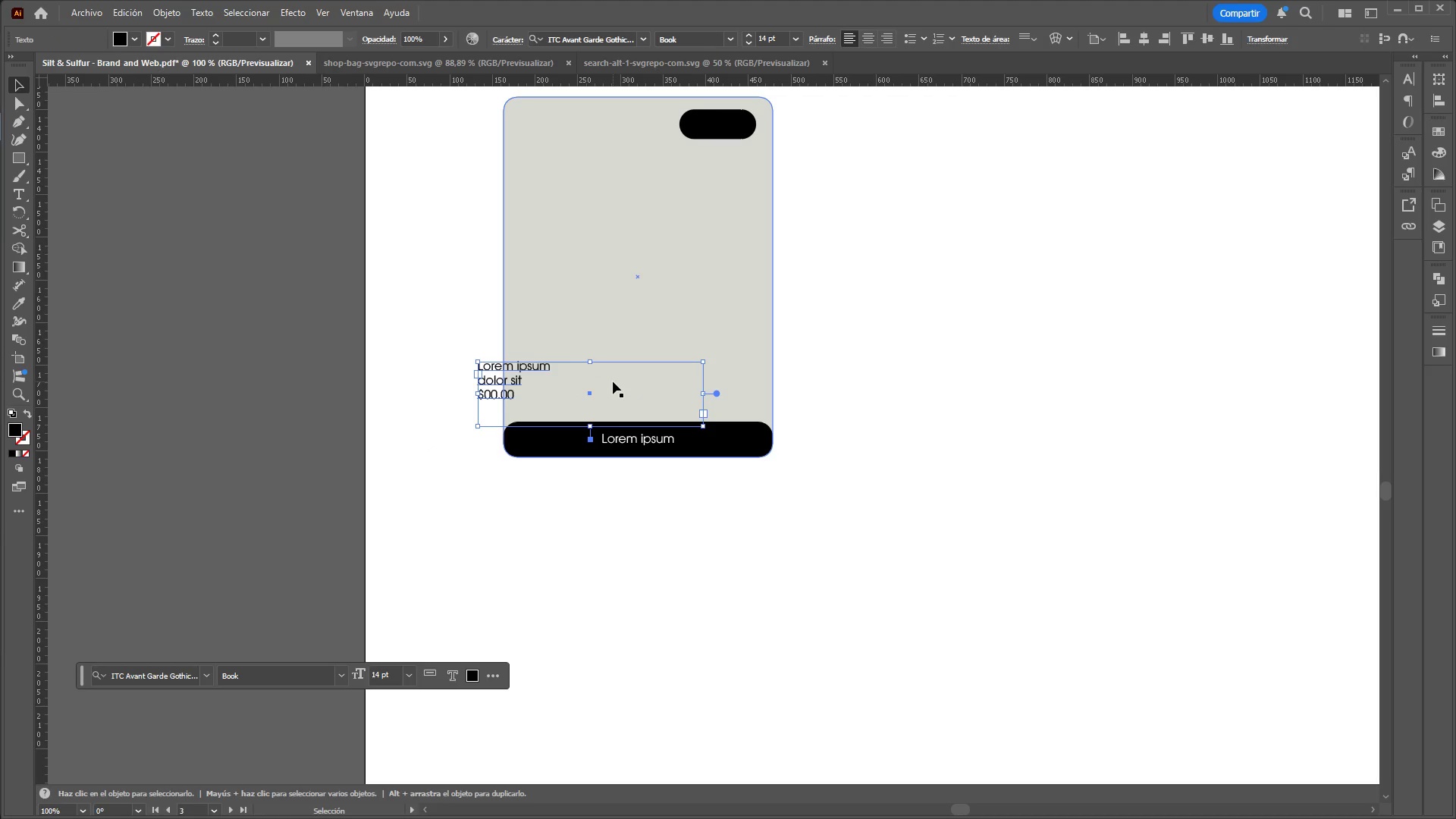 
left_click_drag(start_coordinate=[529, 372], to_coordinate=[573, 368])
 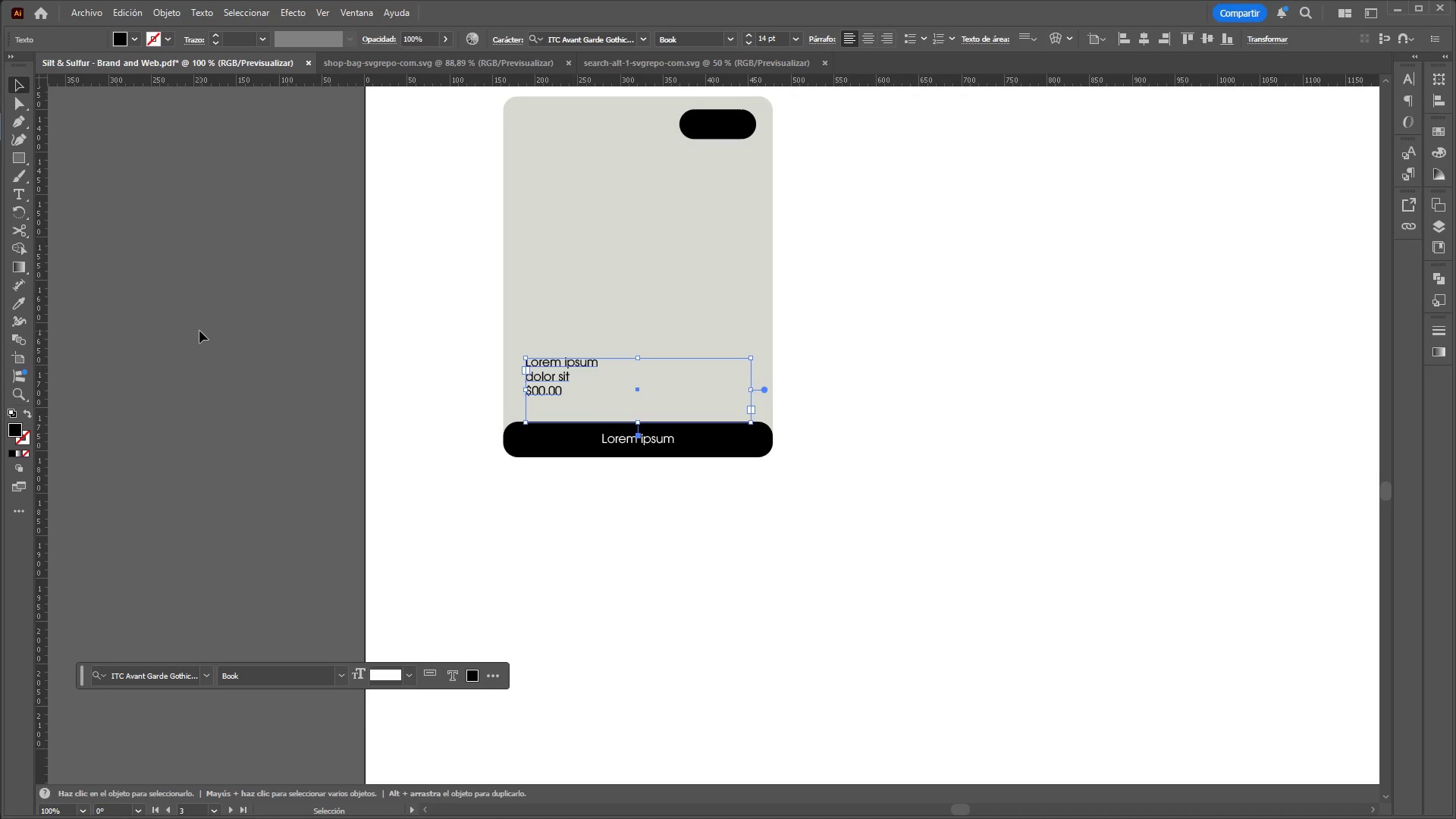 
left_click([199, 330])
 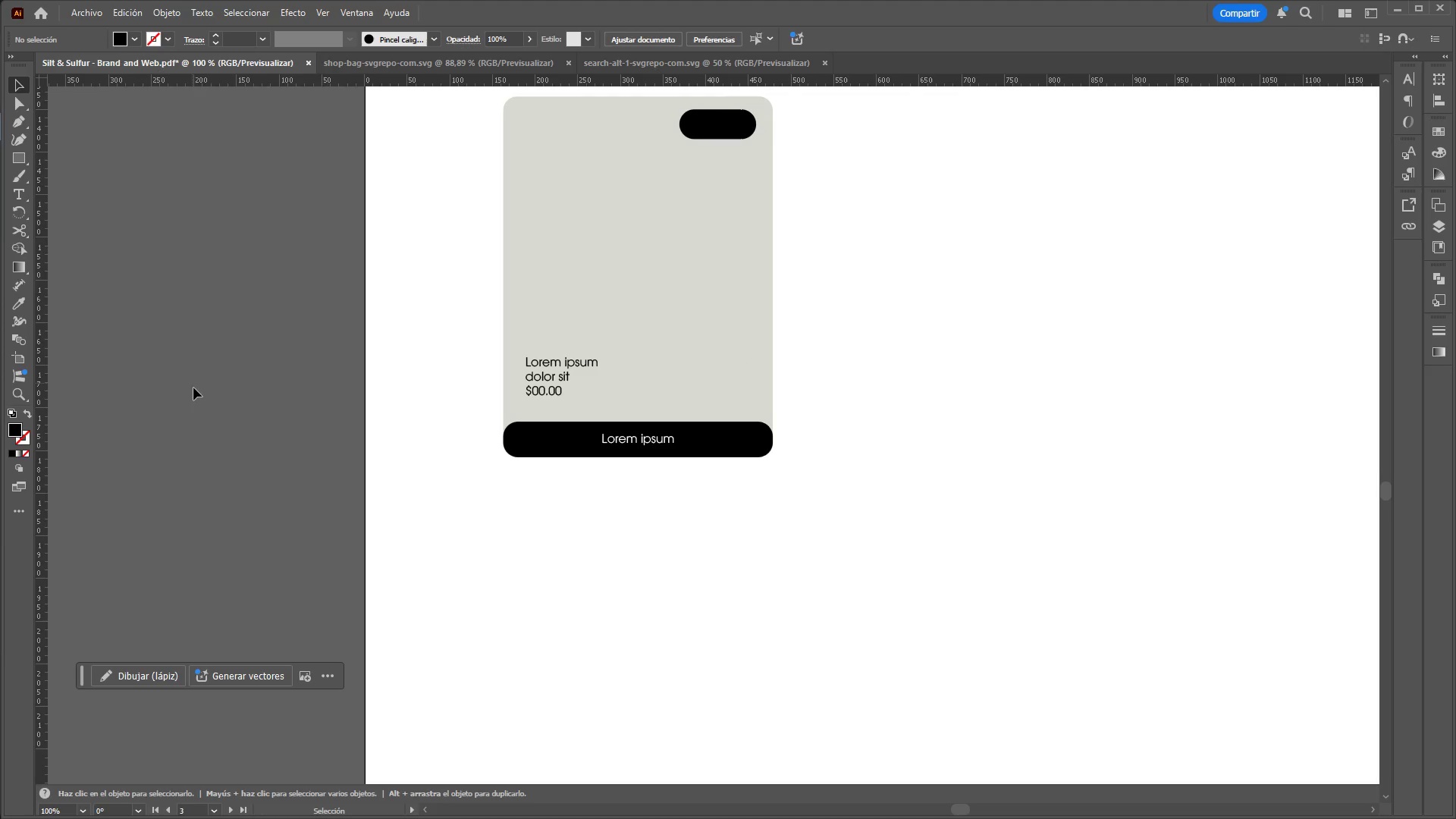 
hold_key(key=ControlLeft, duration=1.59)
hold_key(key=AltLeft, duration=1.51)
scroll: coordinate [686, 472], scroll_direction: down, amount: 2.0
 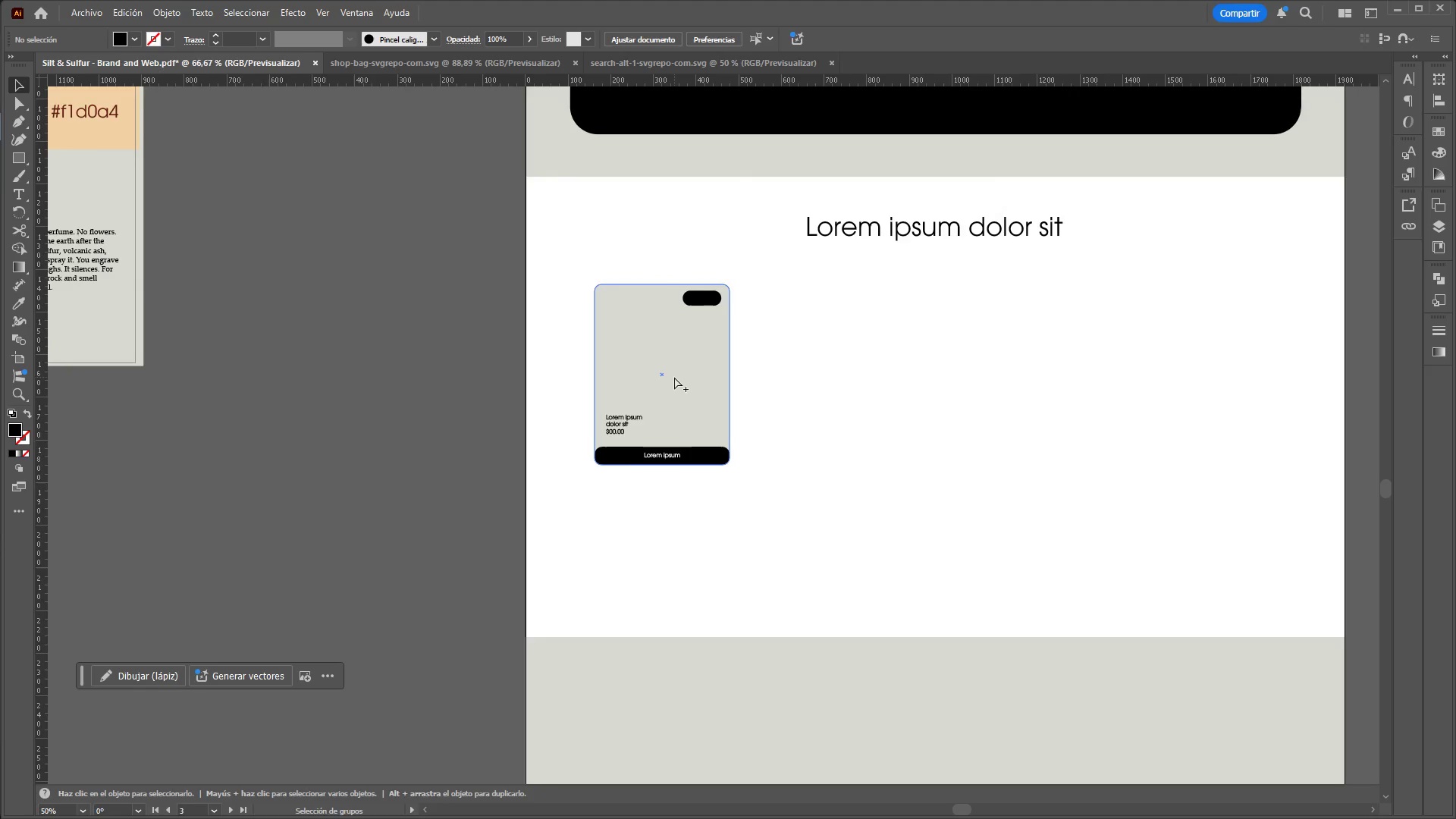 
key(Alt+Control+AltLeft)
 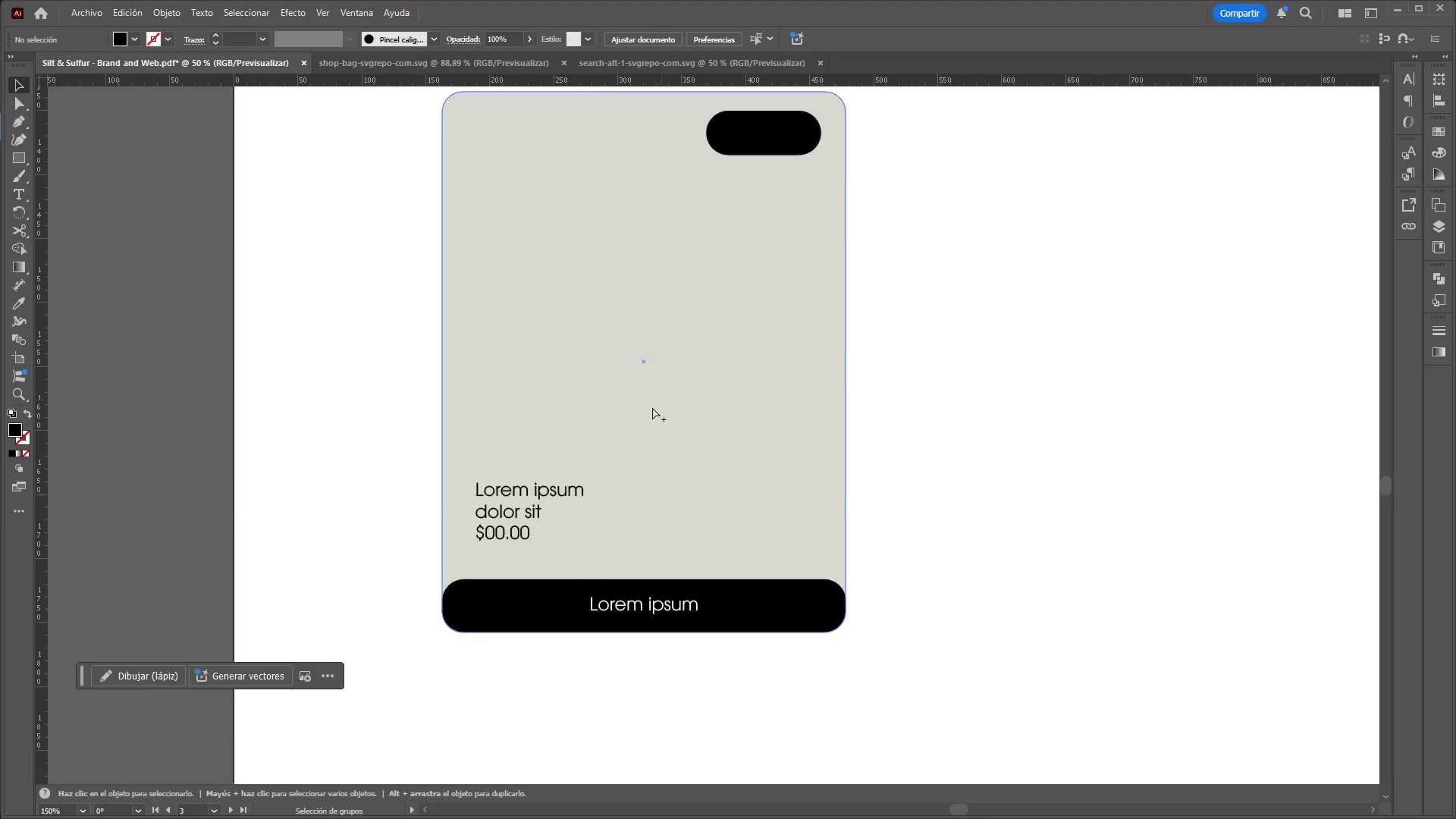 
key(Alt+Control+AltLeft)
 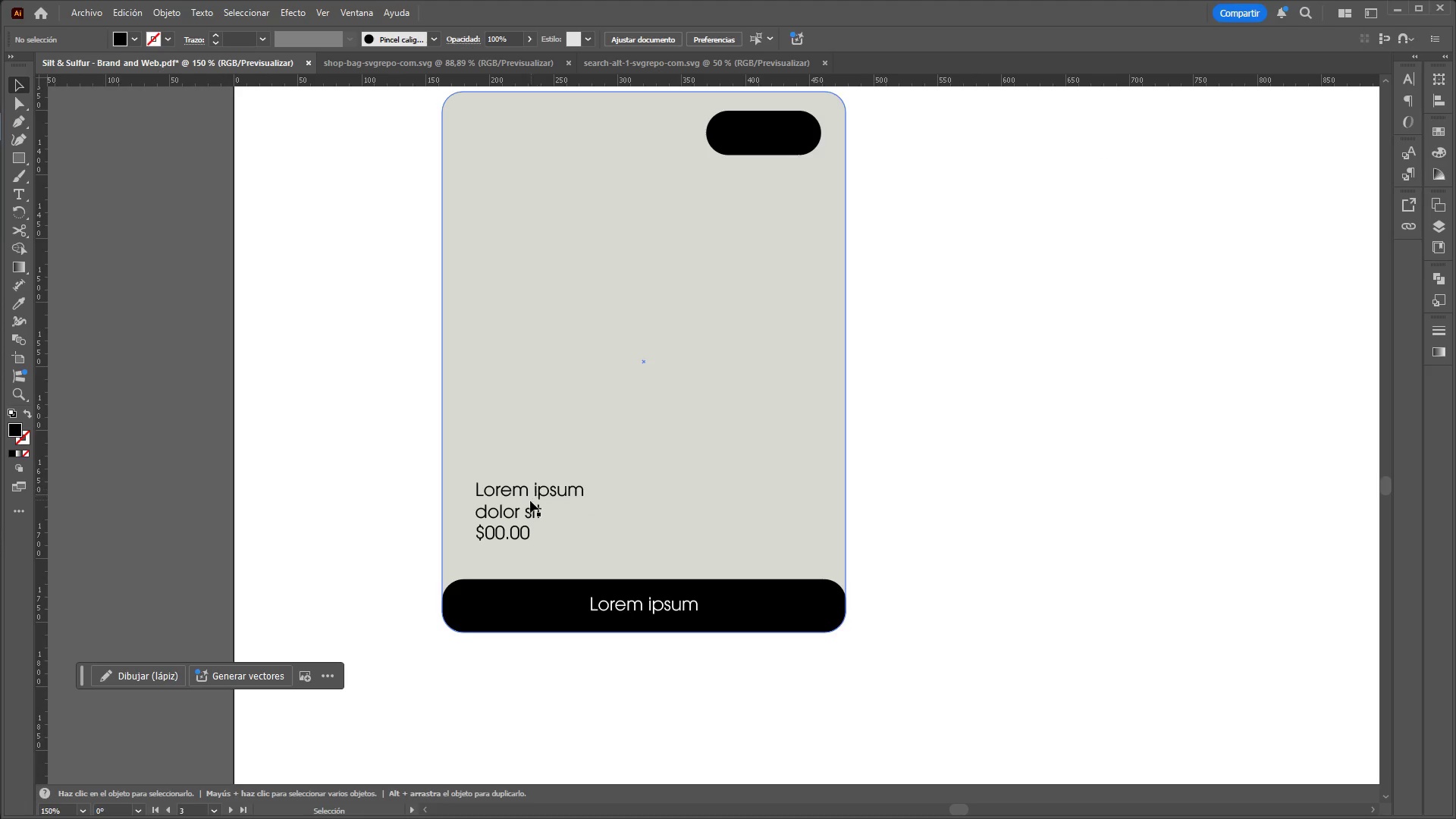 
scroll: coordinate [668, 389], scroll_direction: up, amount: 3.0
 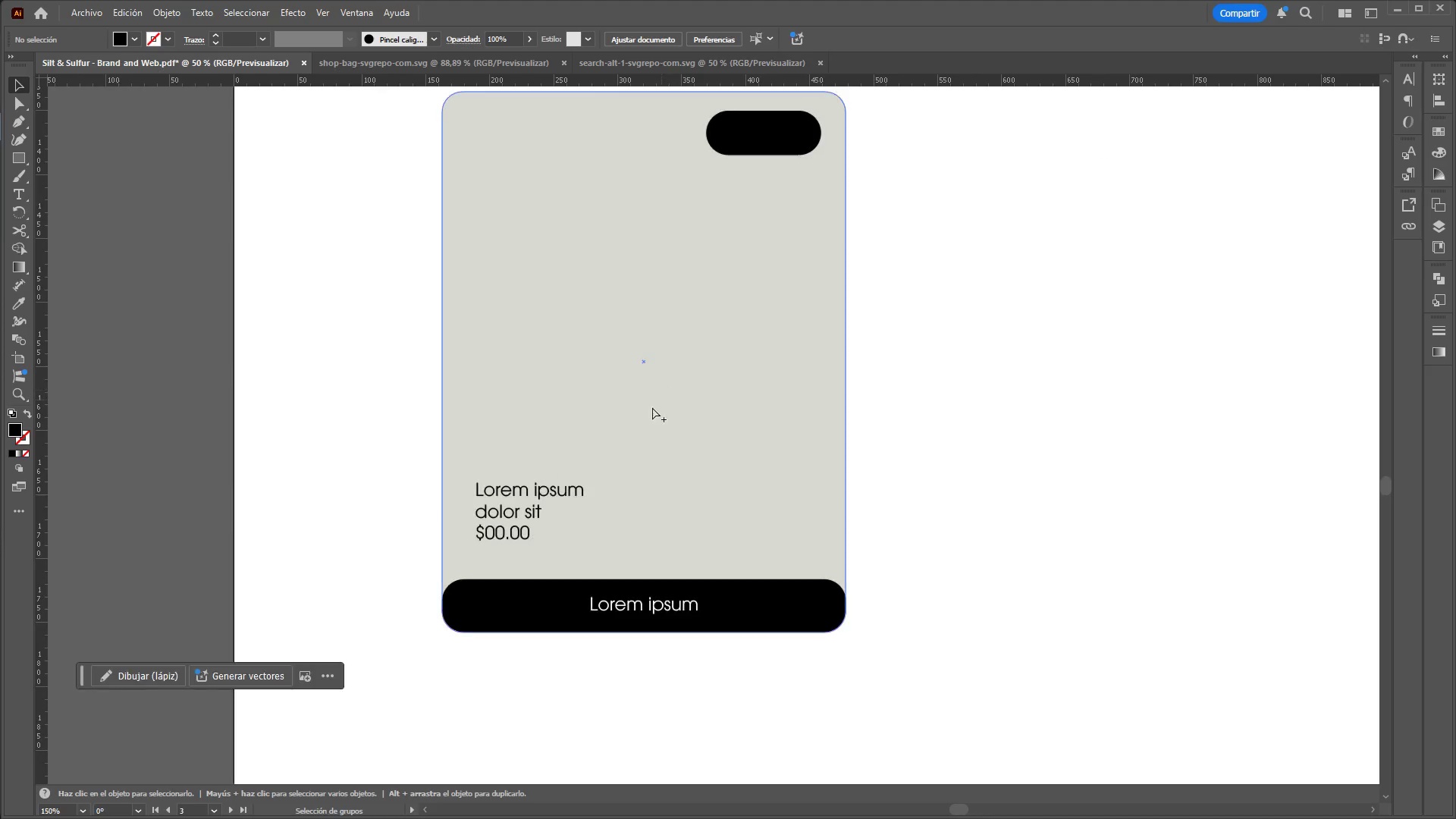 
left_click_drag(start_coordinate=[530, 501], to_coordinate=[529, 505])
 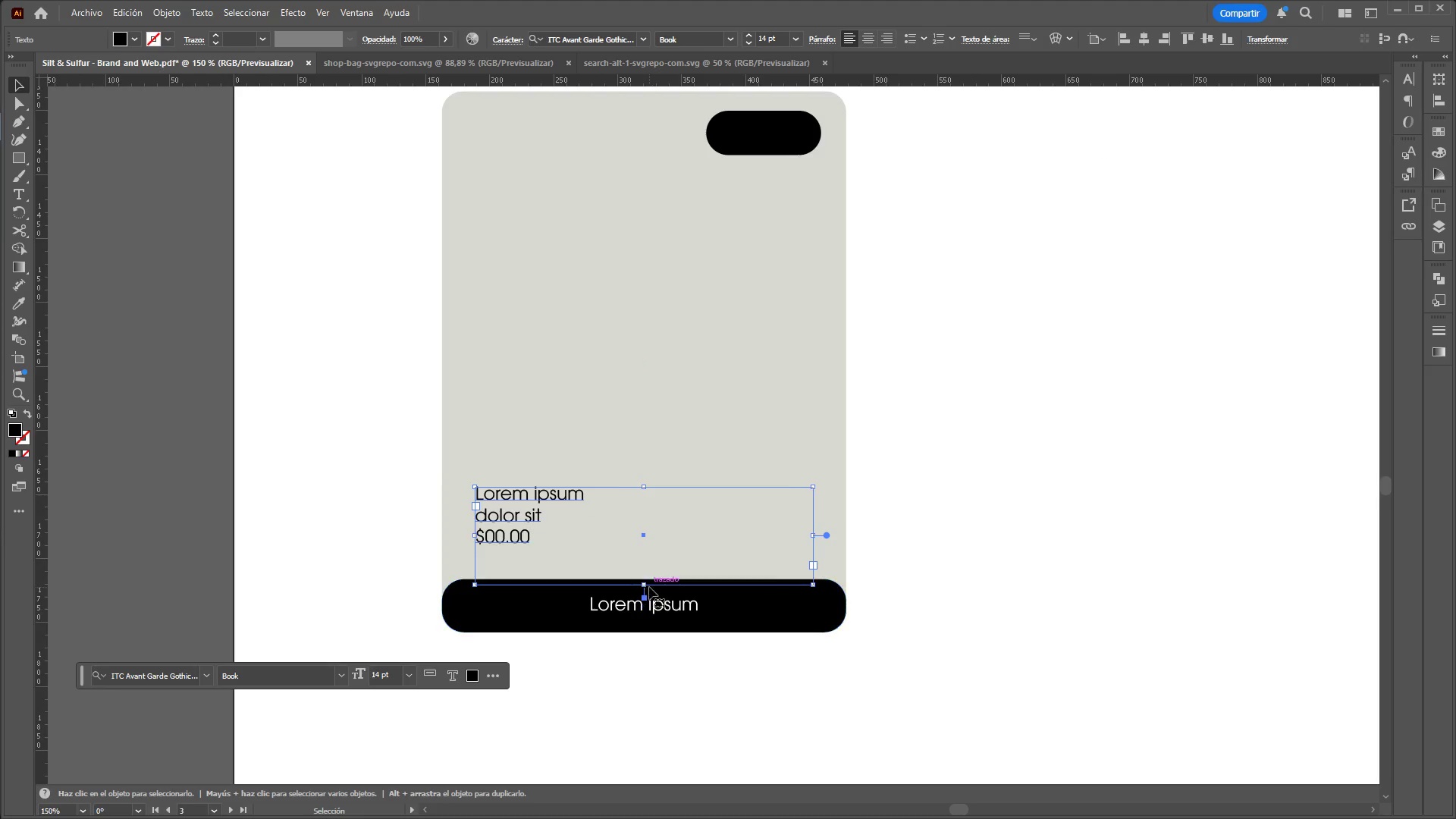 
left_click_drag(start_coordinate=[647, 586], to_coordinate=[639, 554])
 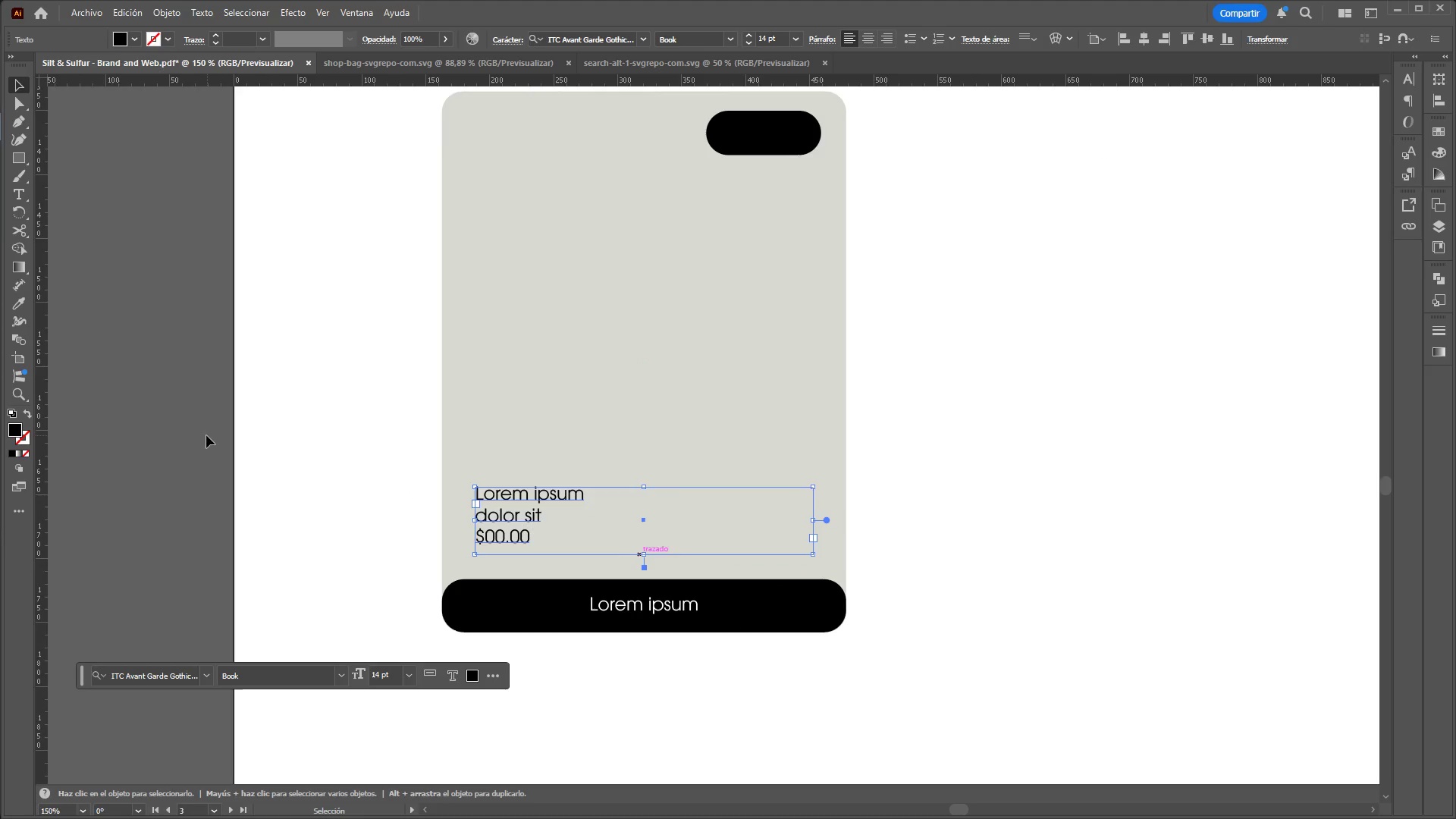 
left_click([206, 435])
 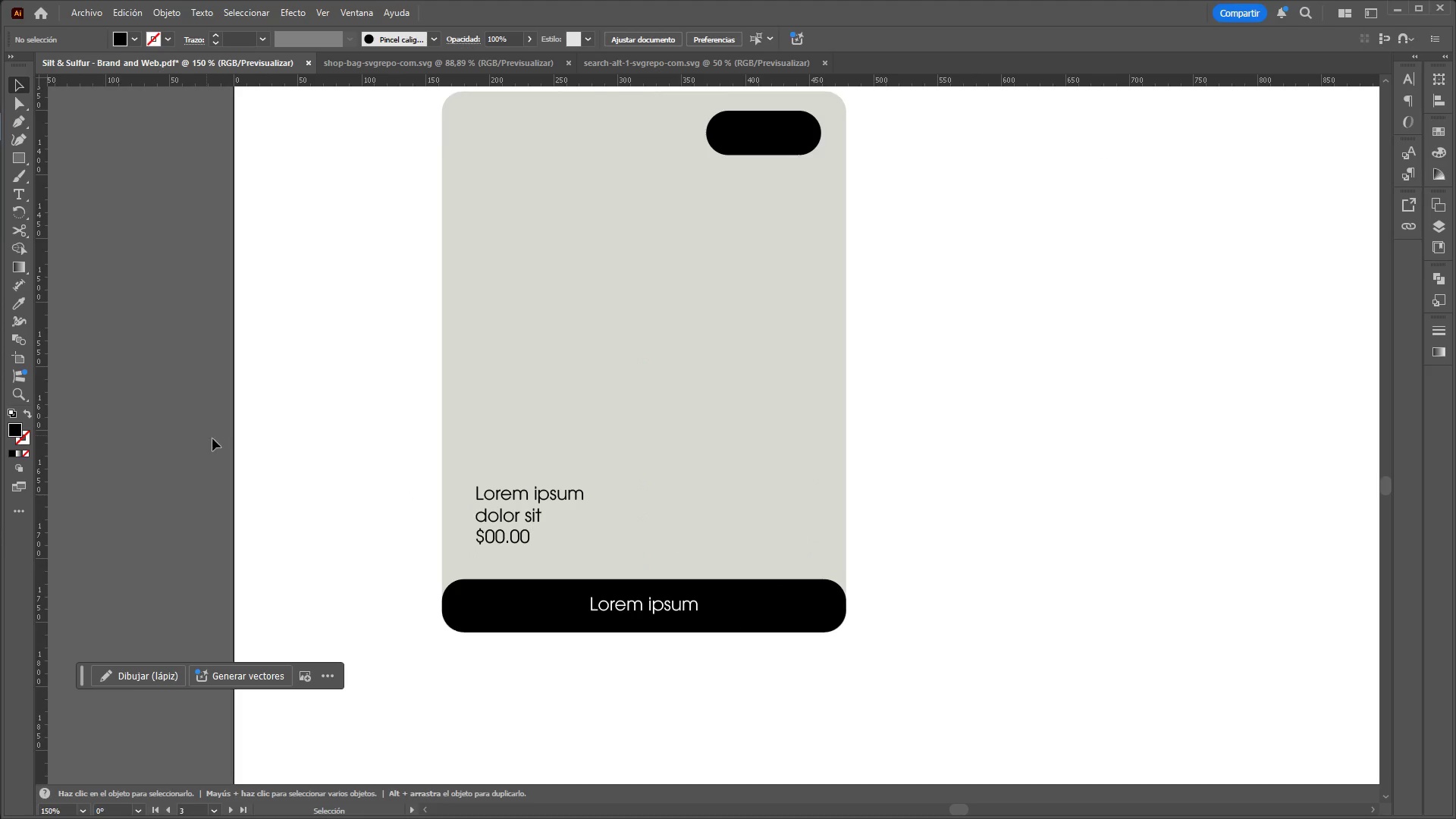 
hold_key(key=ControlLeft, duration=8.55)
hold_key(key=AltLeft, duration=1.5)
scroll: coordinate [663, 430], scroll_direction: down, amount: 5.0
 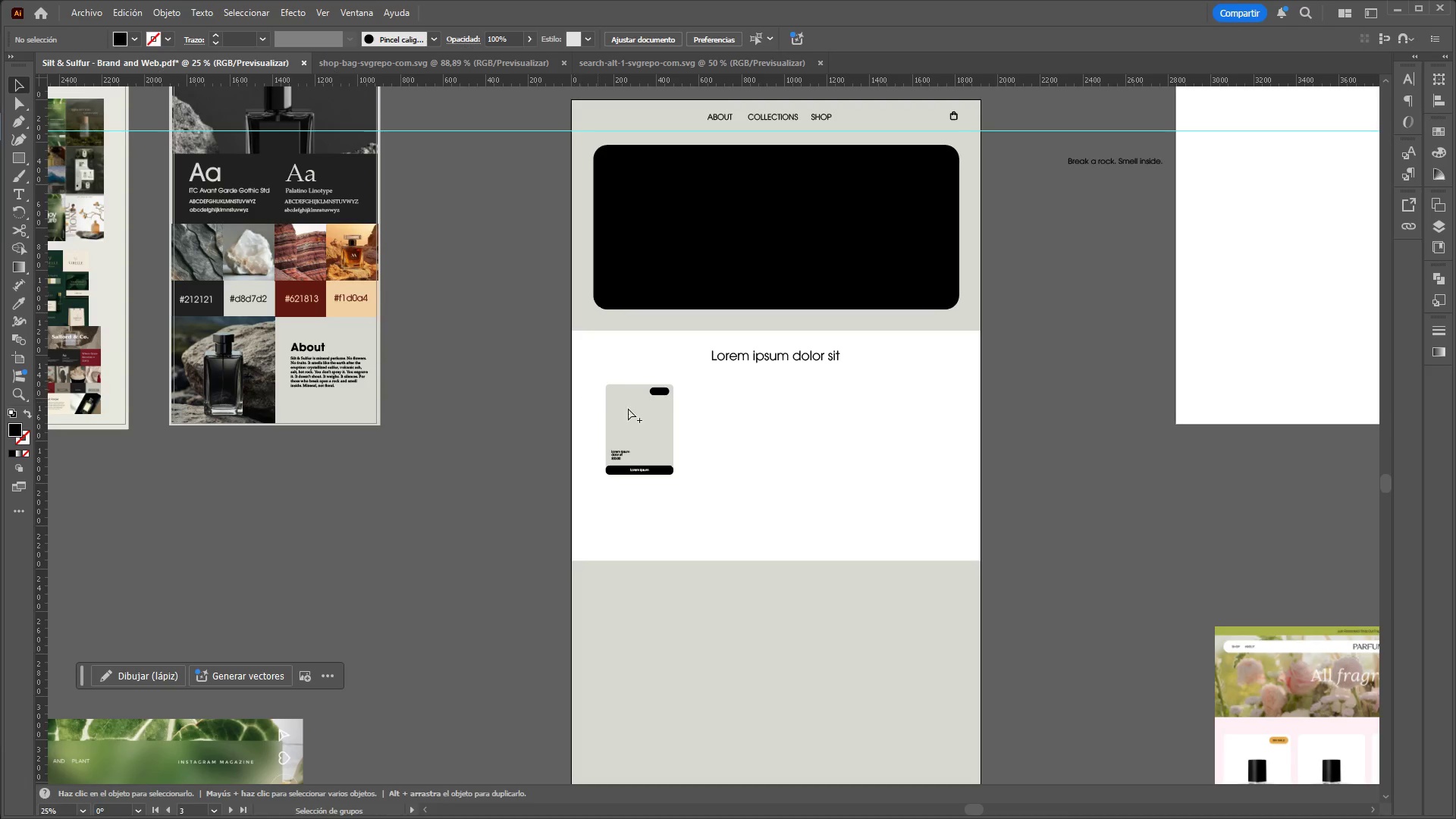 
key(Alt+Control+AltLeft)
 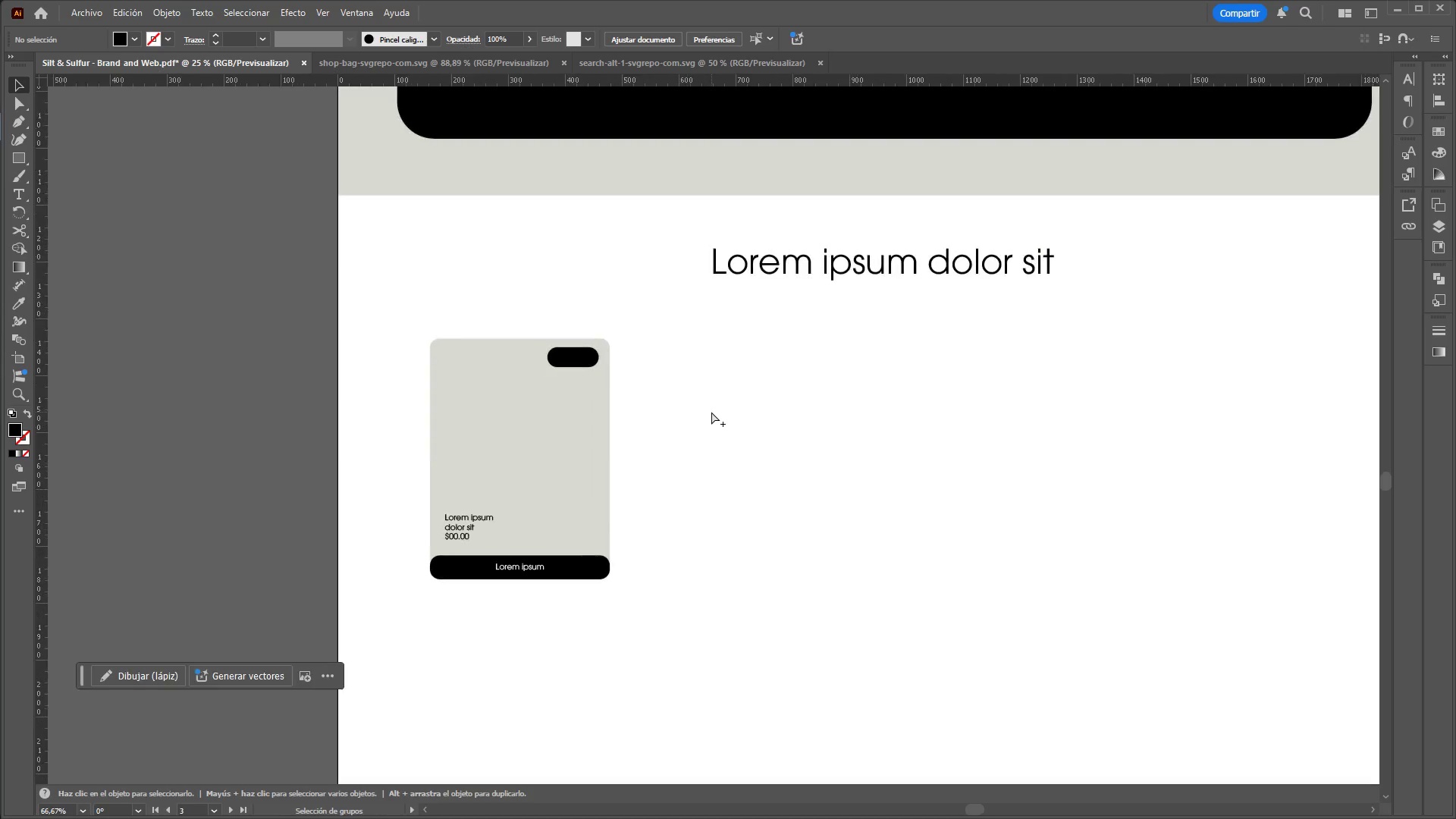 
key(Alt+Control+AltLeft)
 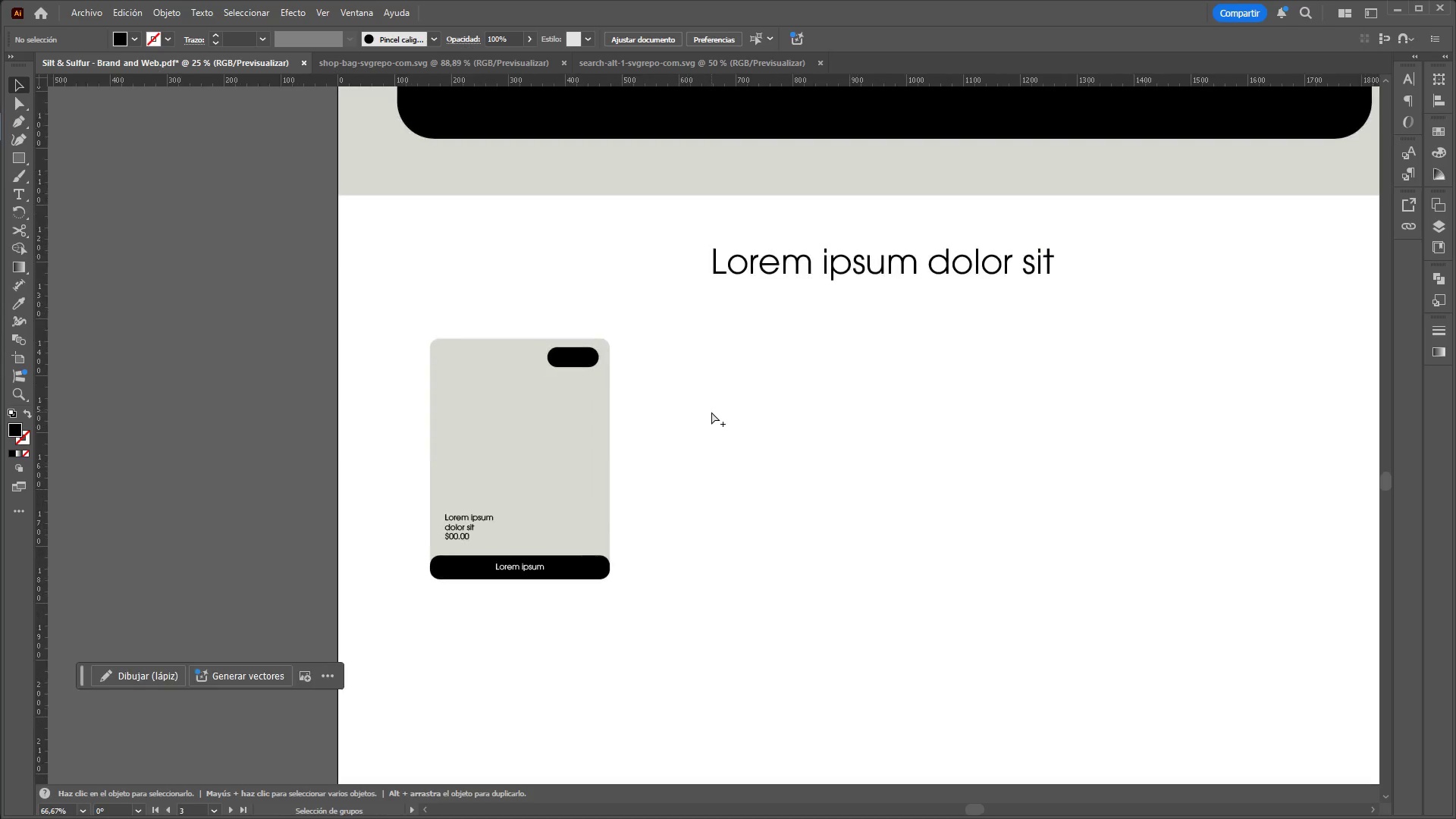 
key(Alt+Control+AltLeft)
 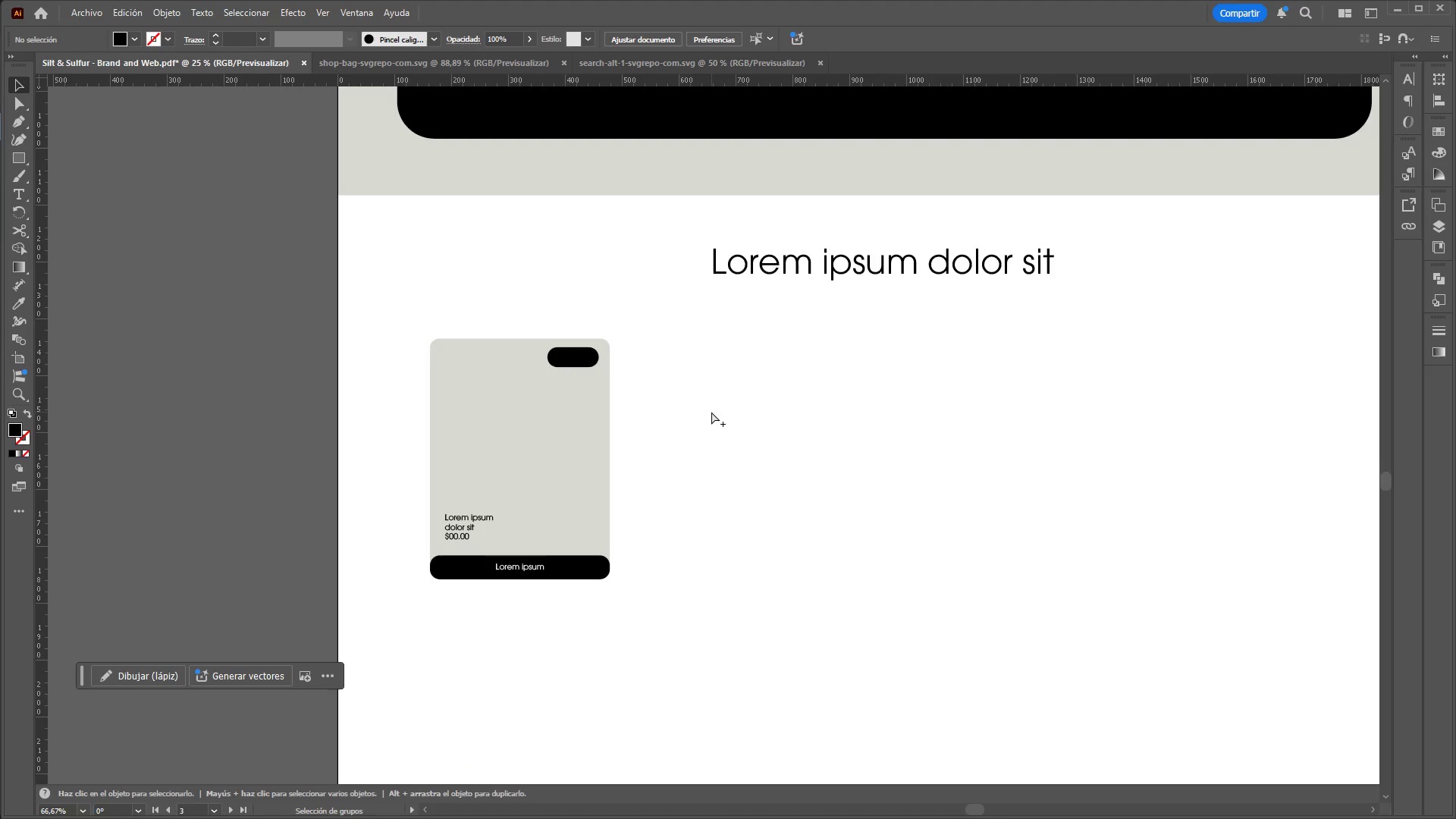 
key(Alt+Control+AltLeft)
 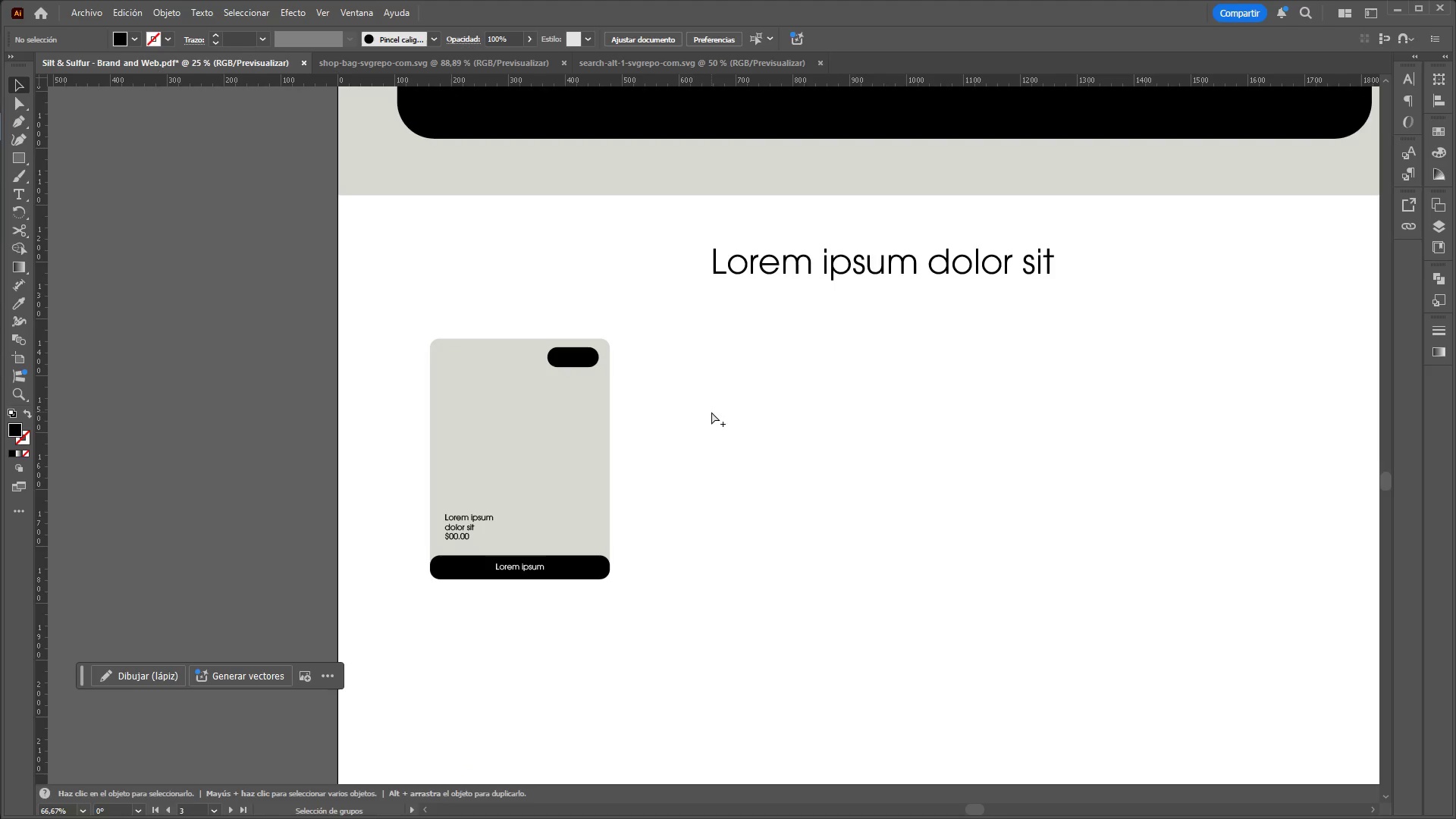 
key(Alt+Control+AltLeft)
 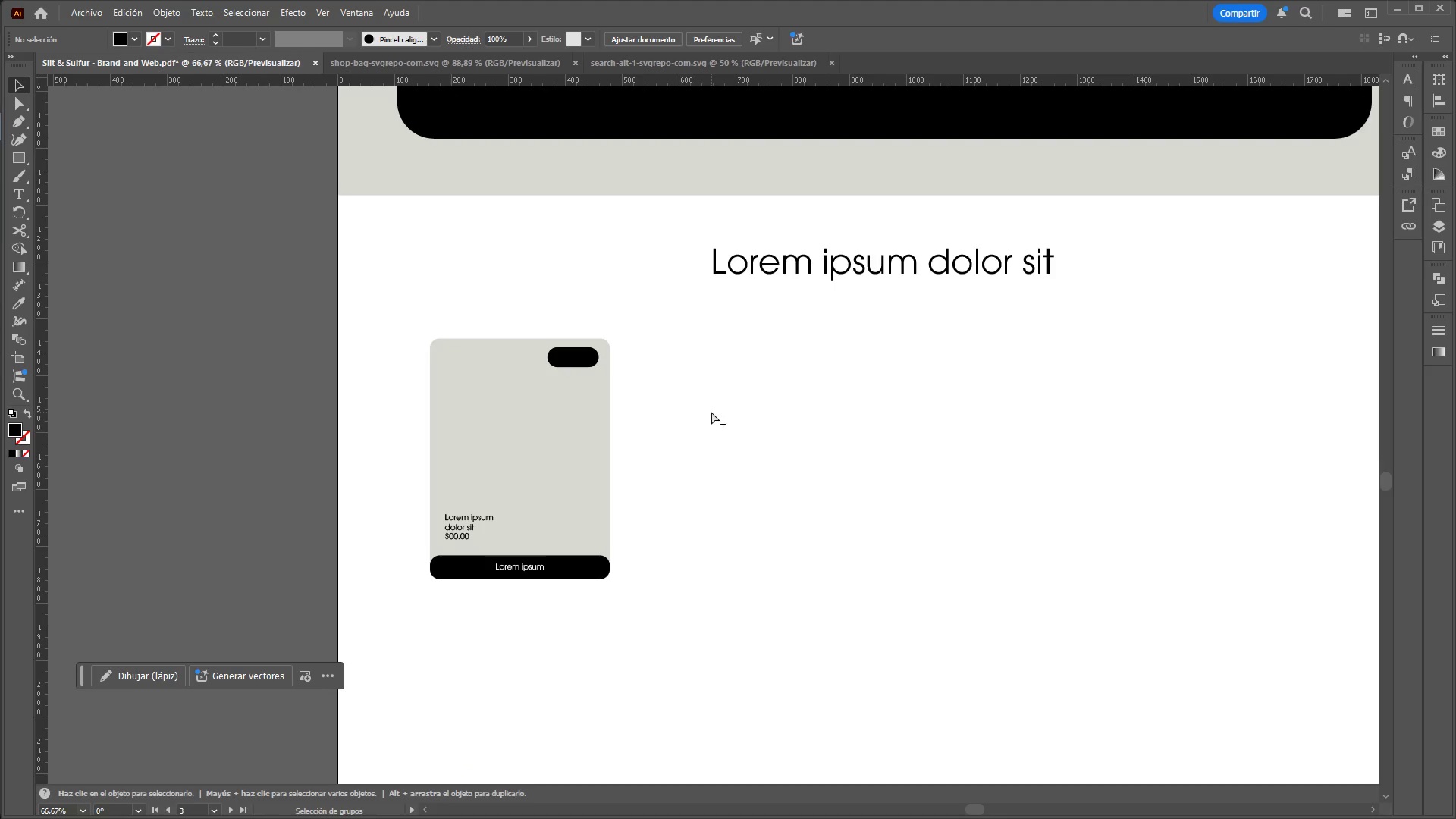 
key(Alt+Control+AltLeft)
 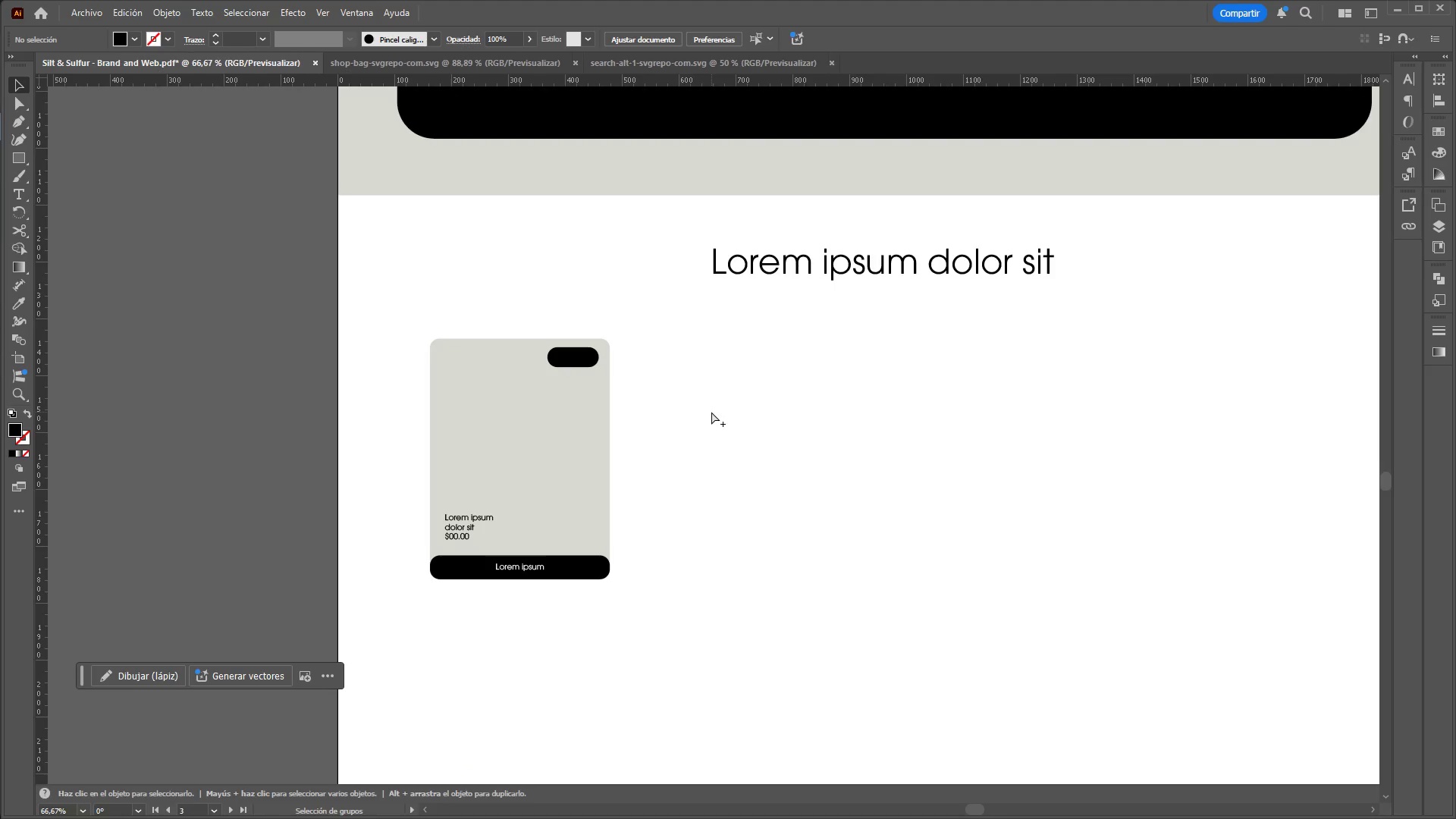 
key(Alt+Control+AltLeft)
 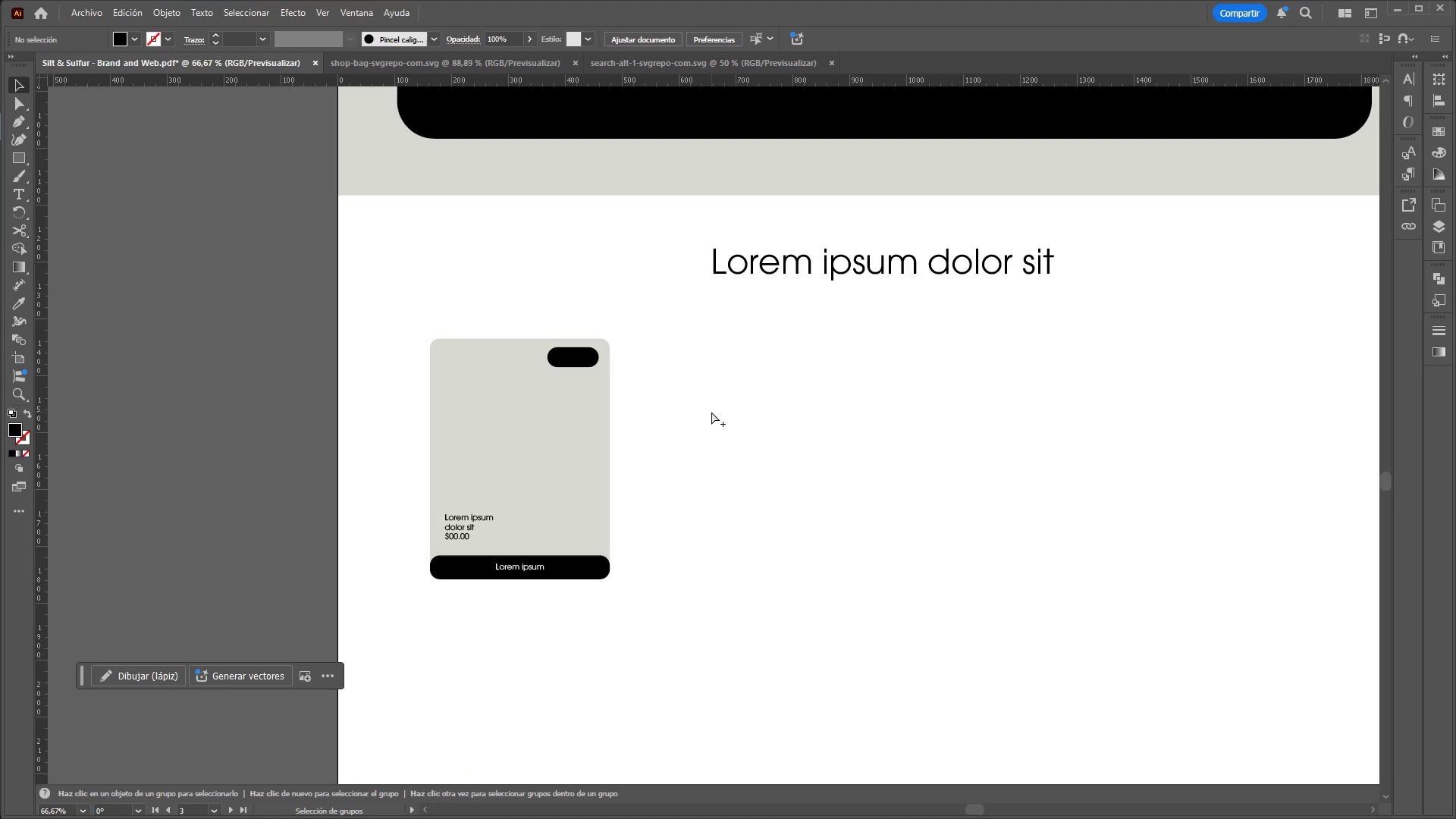 
hold_key(key=AltLeft, duration=1.5)
 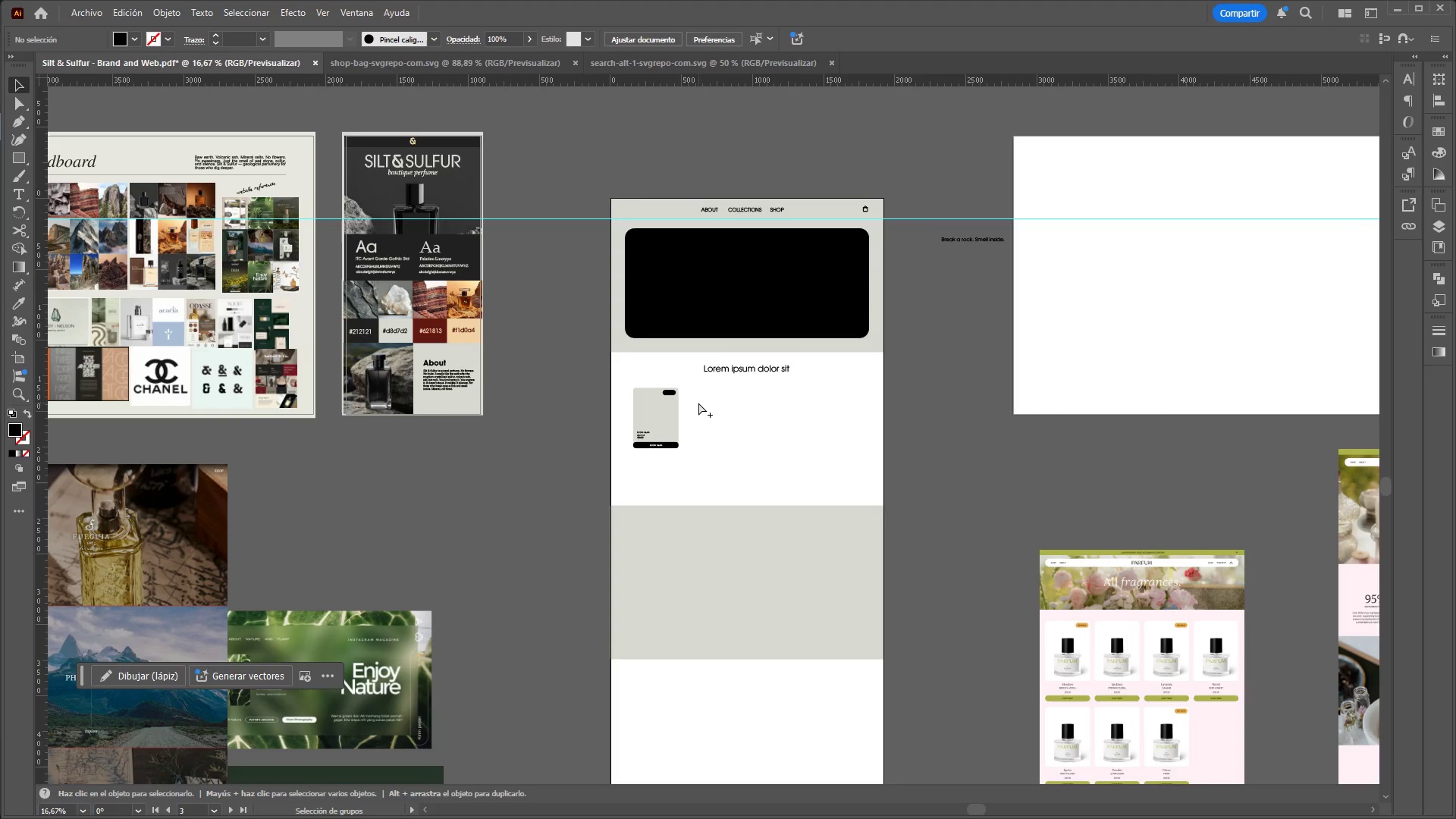 
scroll: coordinate [711, 412], scroll_direction: up, amount: 3.0
 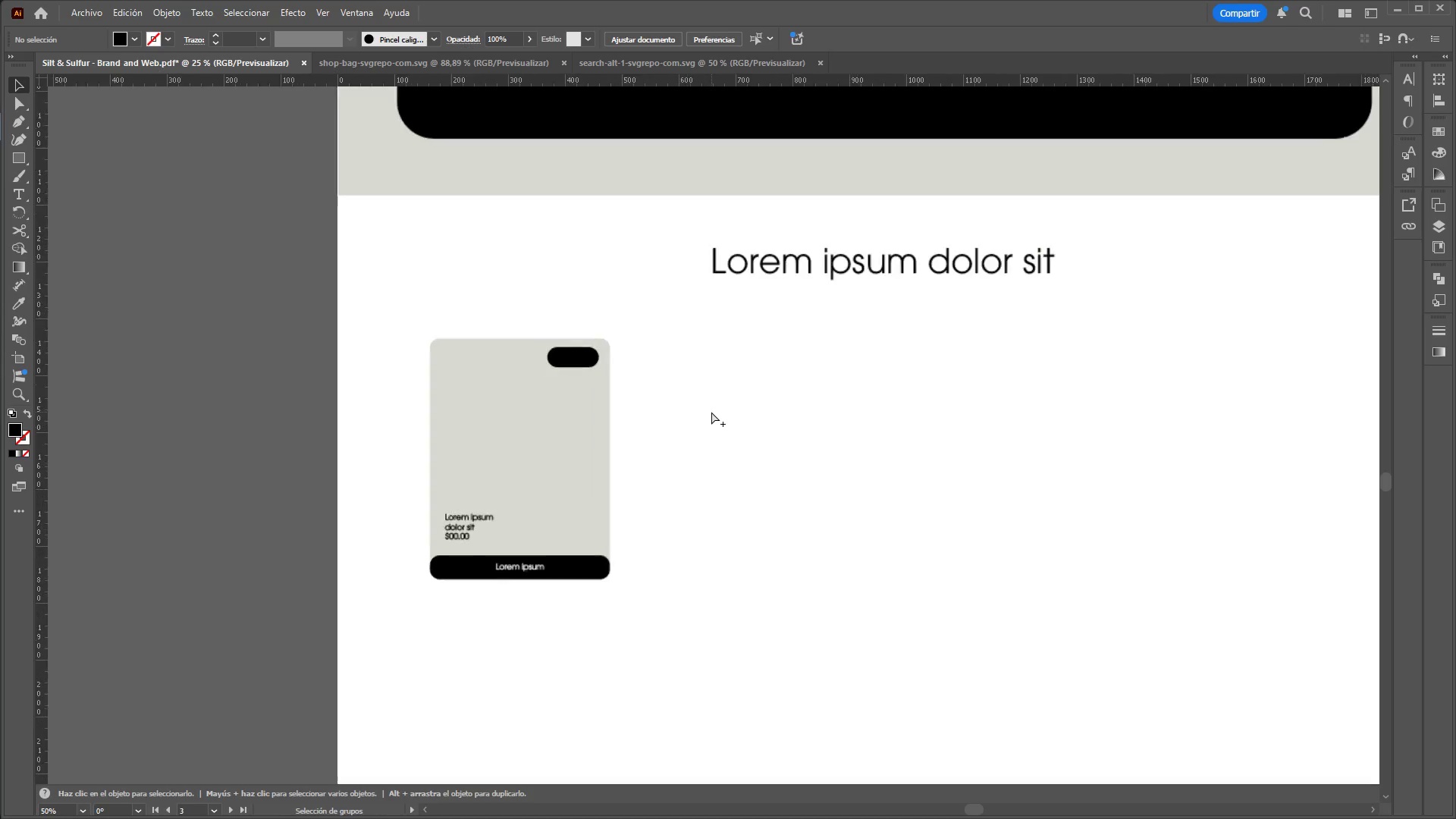 
scroll: coordinate [699, 403], scroll_direction: down, amount: 4.0
 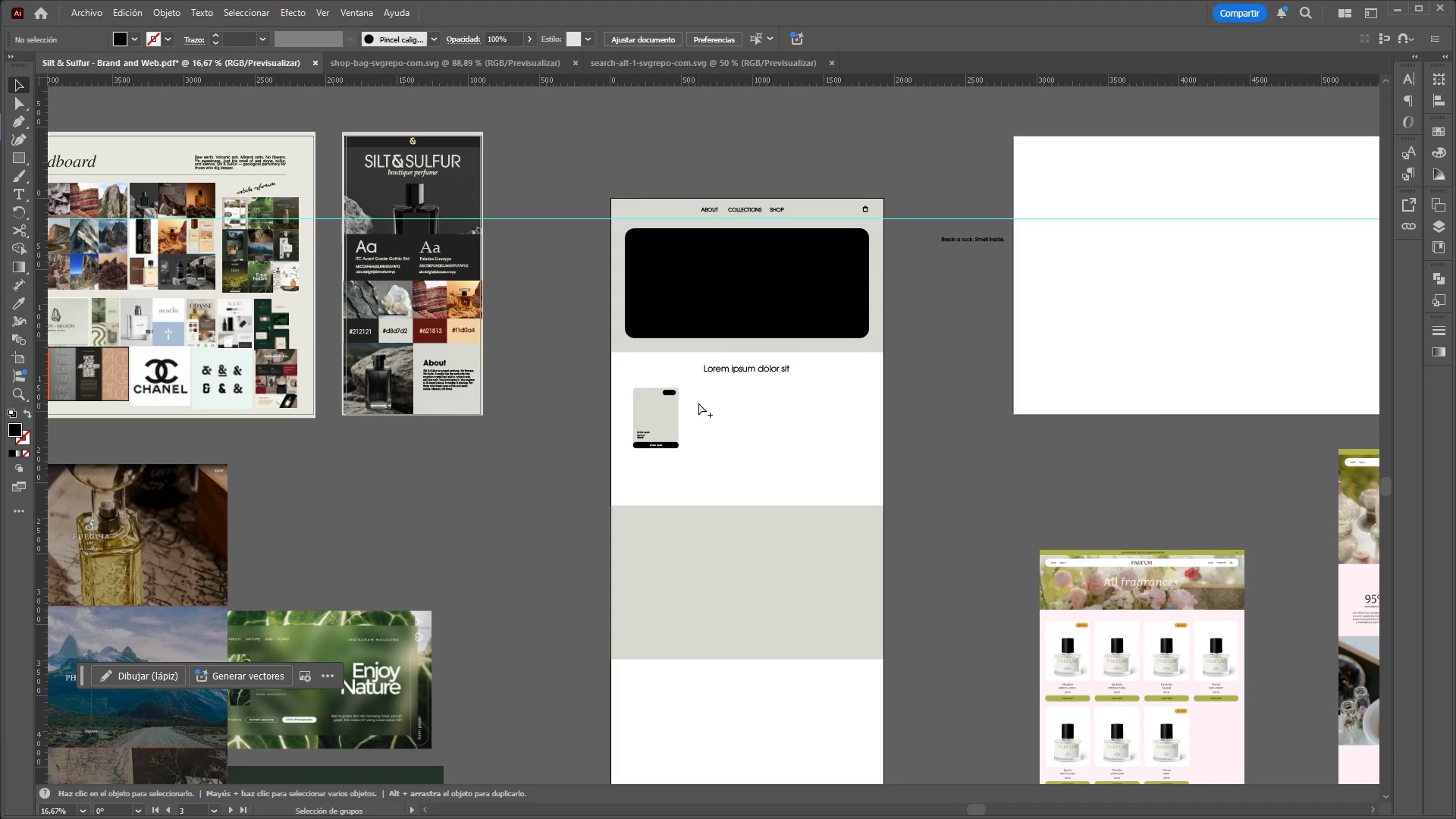 
hold_key(key=AltLeft, duration=1.52)
scroll: coordinate [698, 403], scroll_direction: up, amount: 2.0
 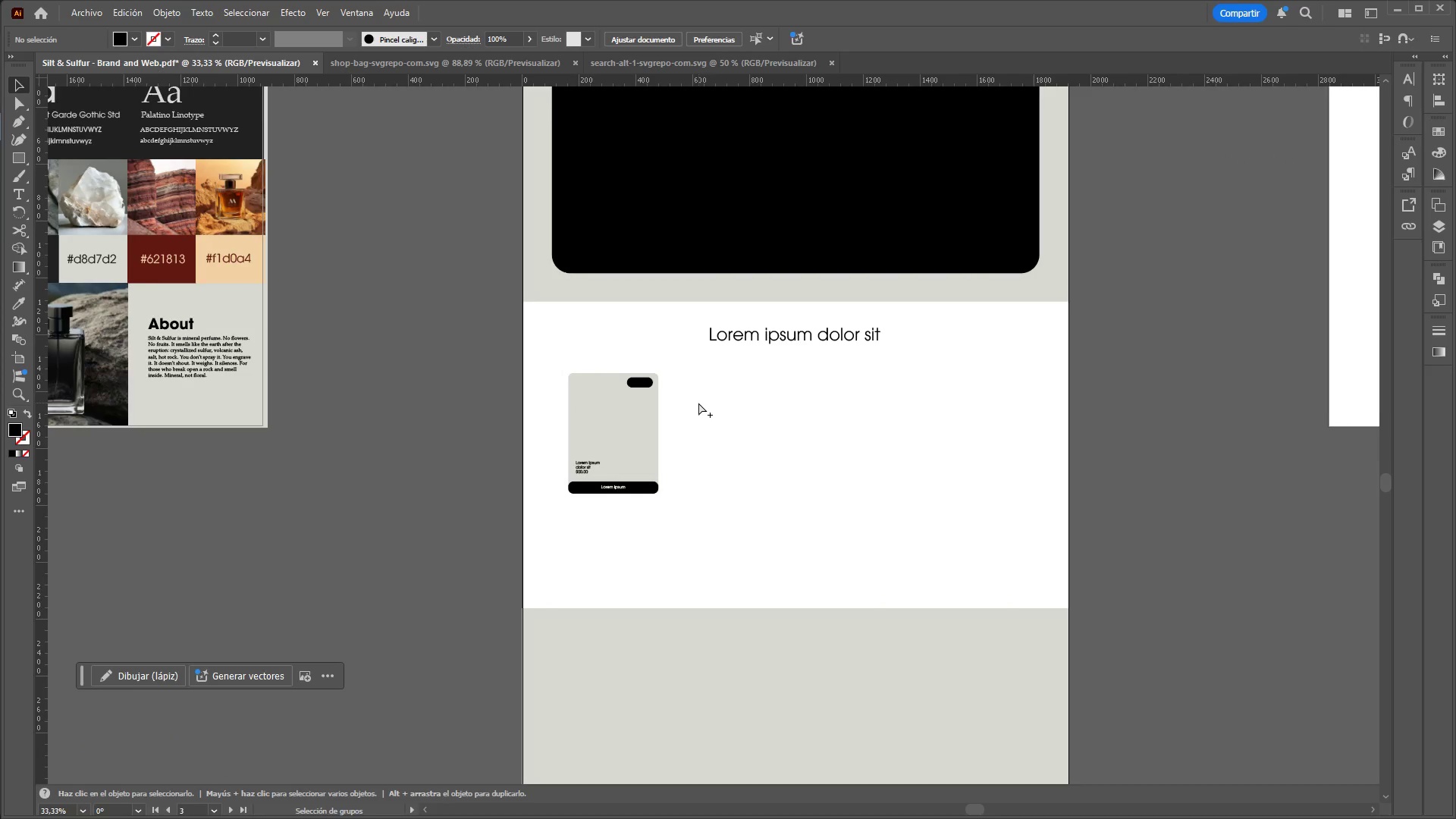 
hold_key(key=AltLeft, duration=1.51)
scroll: coordinate [698, 403], scroll_direction: down, amount: 2.0
 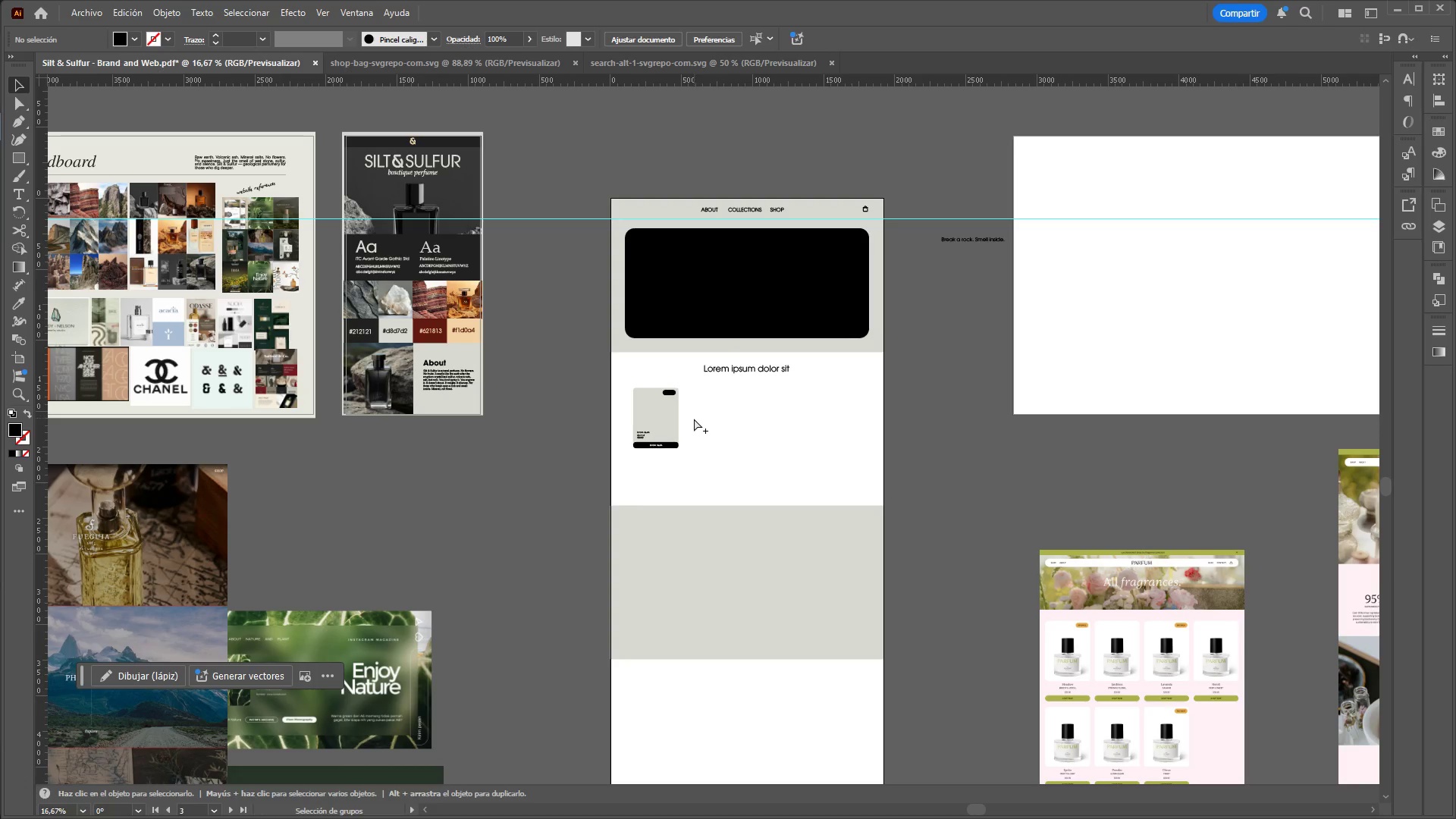 
hold_key(key=AltLeft, duration=1.5)
 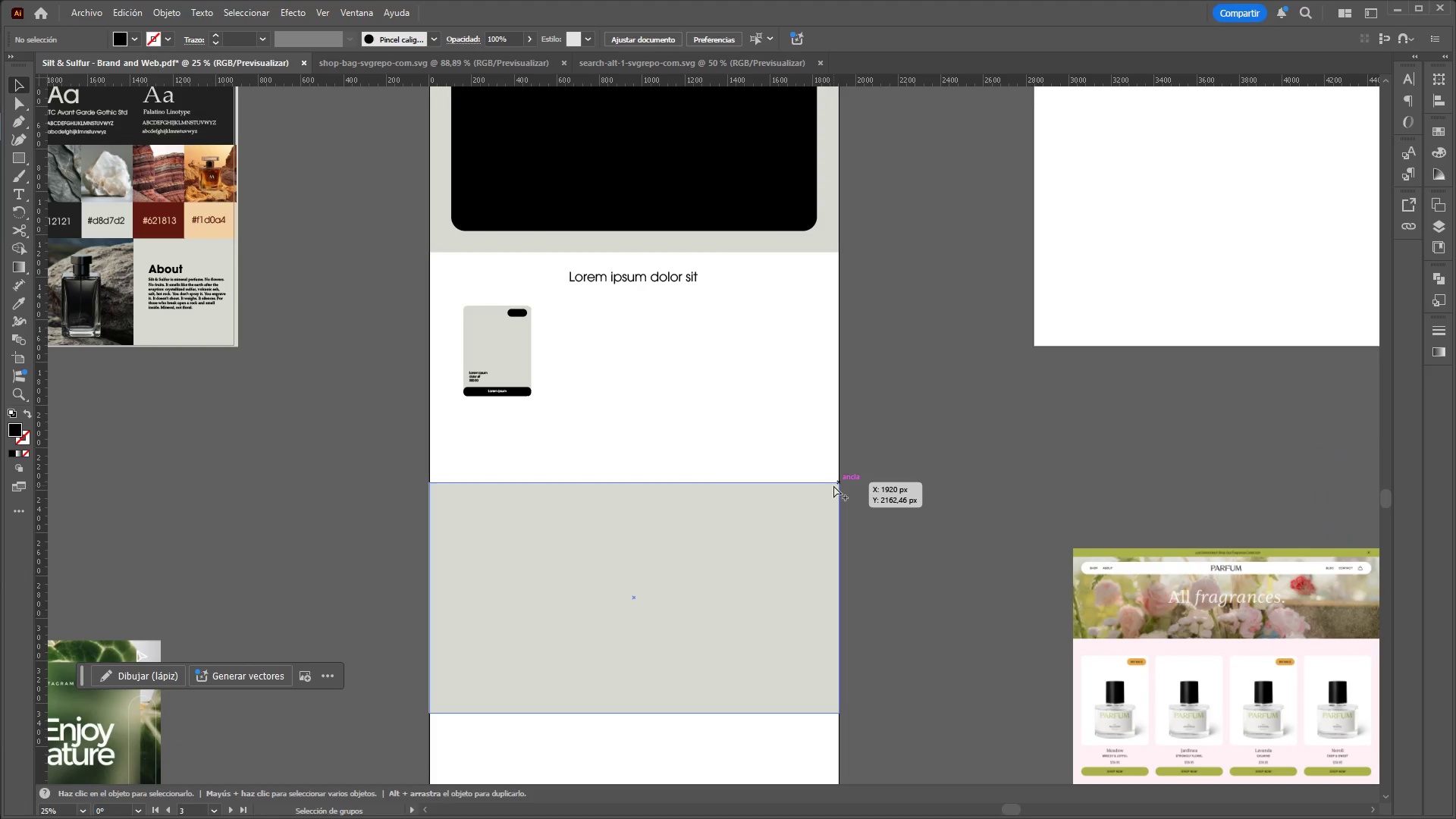 
scroll: coordinate [694, 419], scroll_direction: up, amount: 1.0
 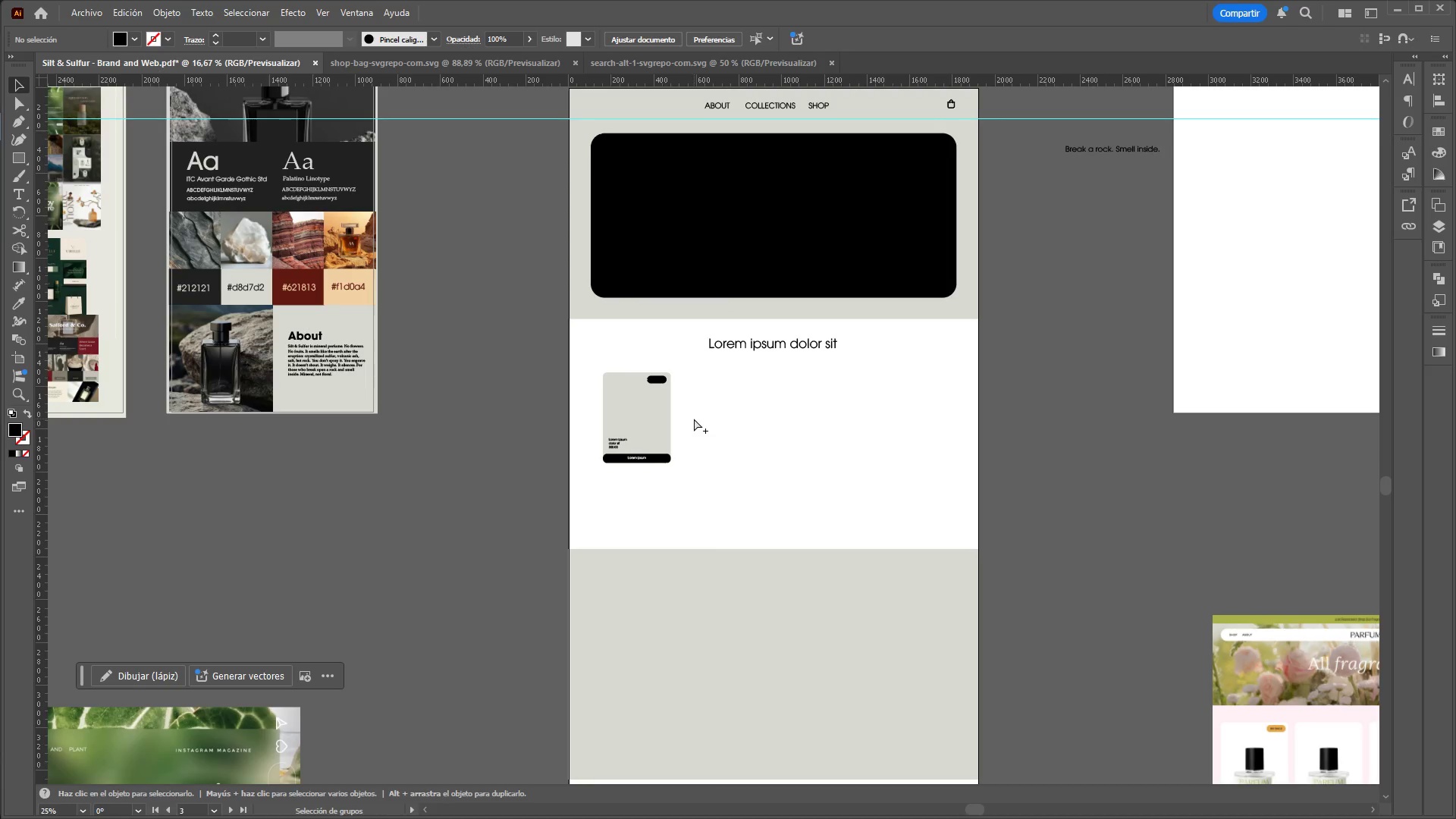 
scroll: coordinate [694, 419], scroll_direction: down, amount: 2.0
 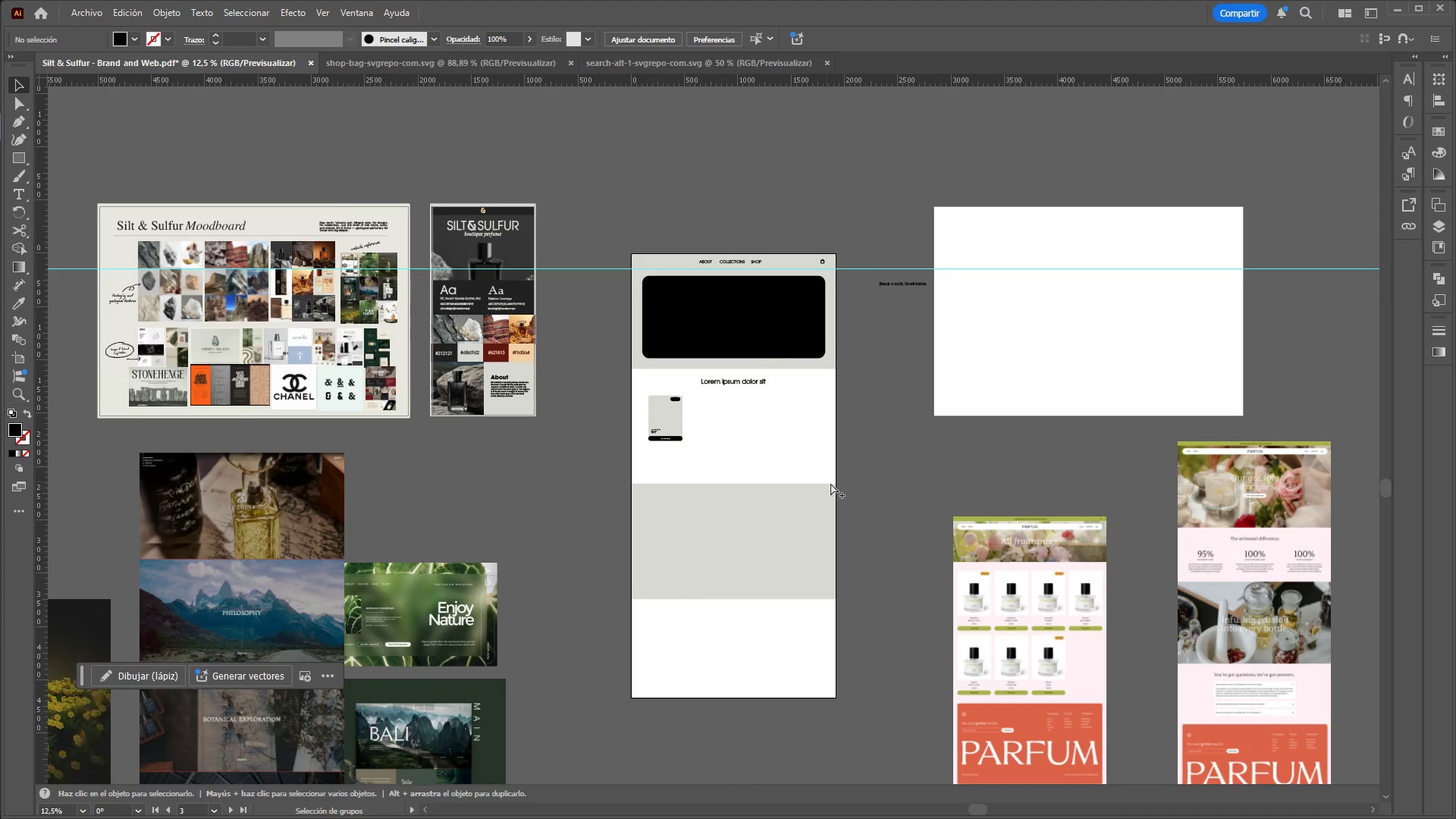 
hold_key(key=AltLeft, duration=0.64)
scroll: coordinate [833, 485], scroll_direction: up, amount: 2.0
 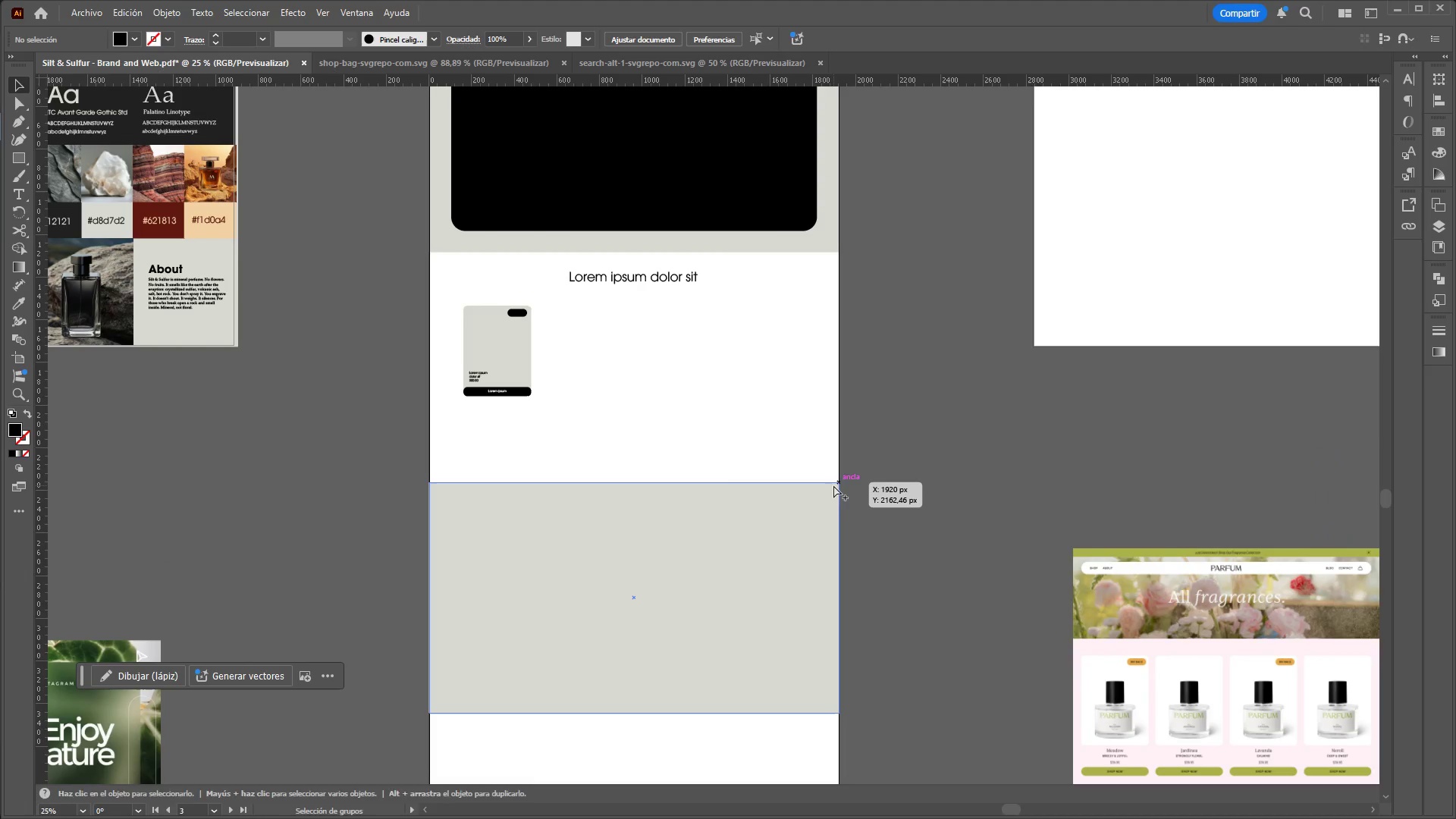 
scroll: coordinate [810, 435], scroll_direction: down, amount: 4.0
 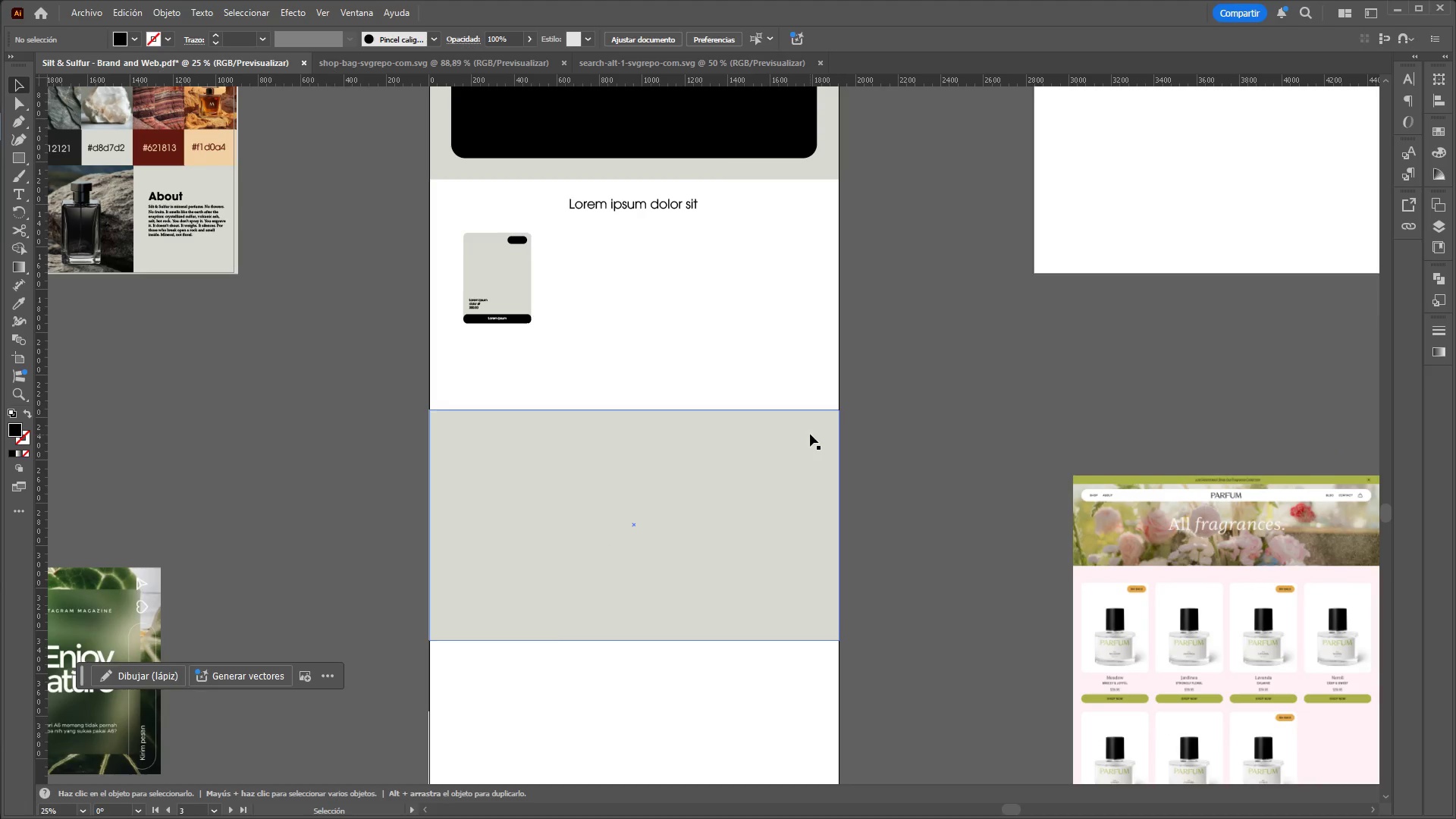 
scroll: coordinate [810, 434], scroll_direction: up, amount: 4.0
 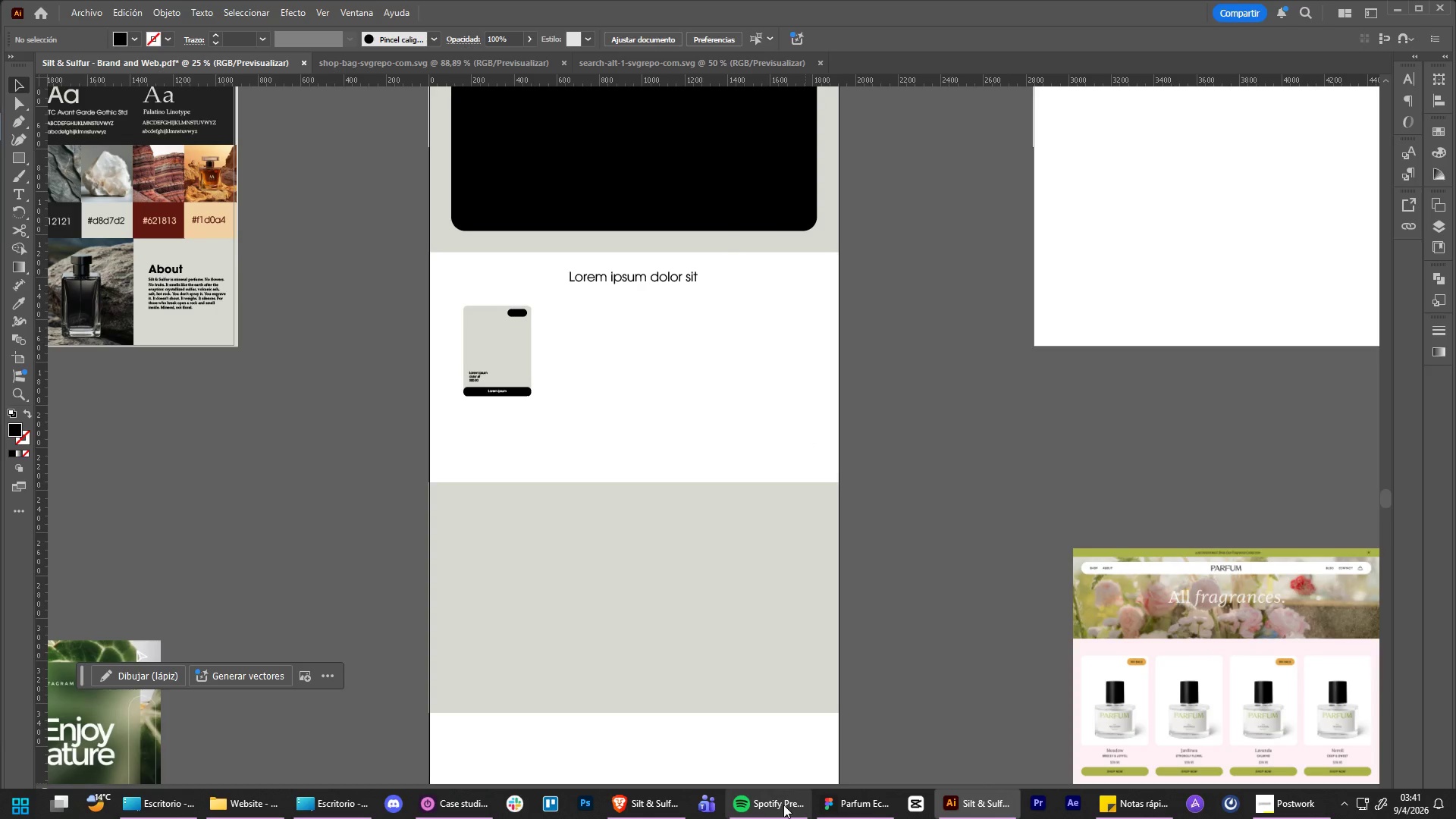 
left_click([652, 803])
 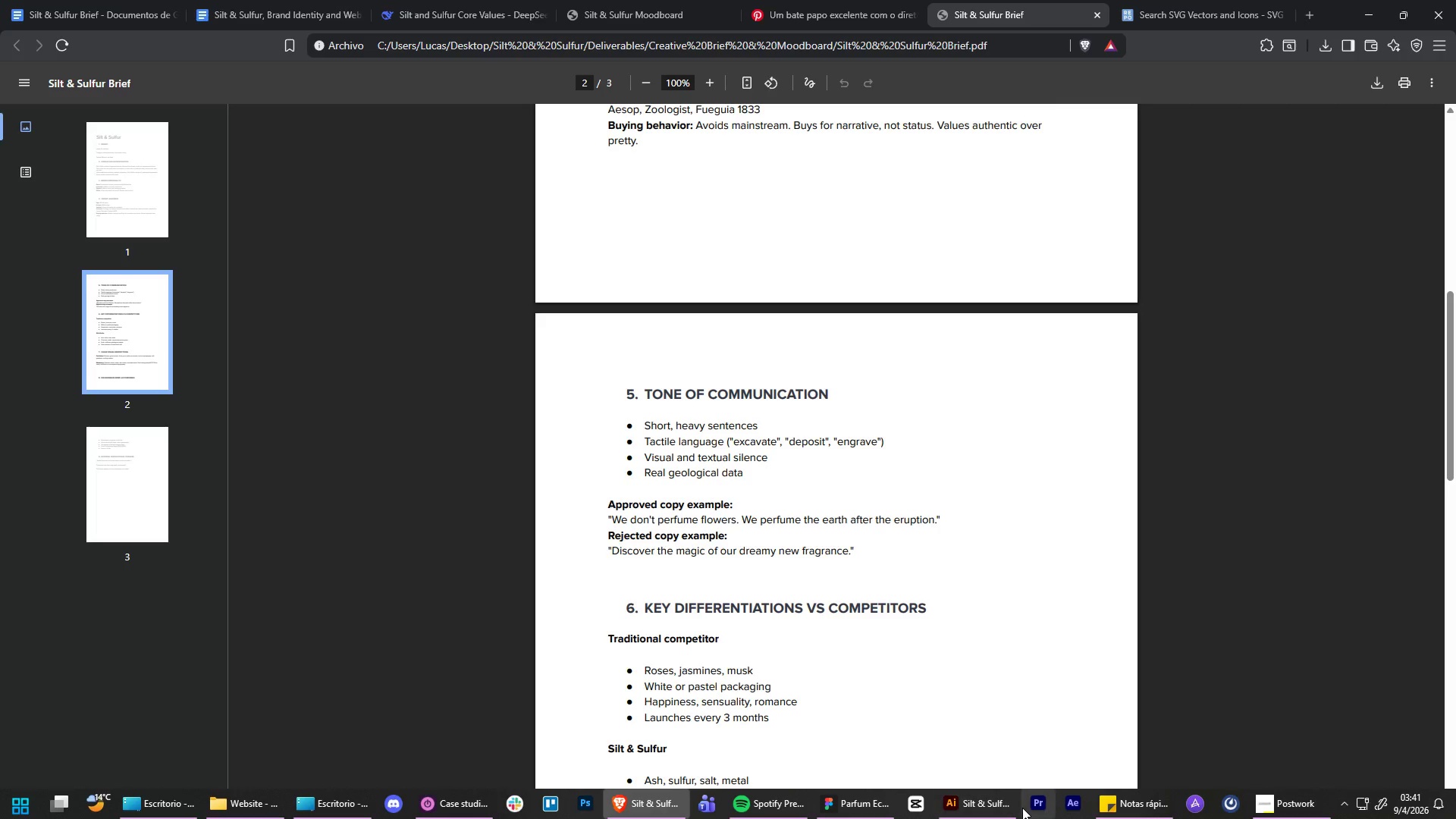 
left_click([858, 806])
 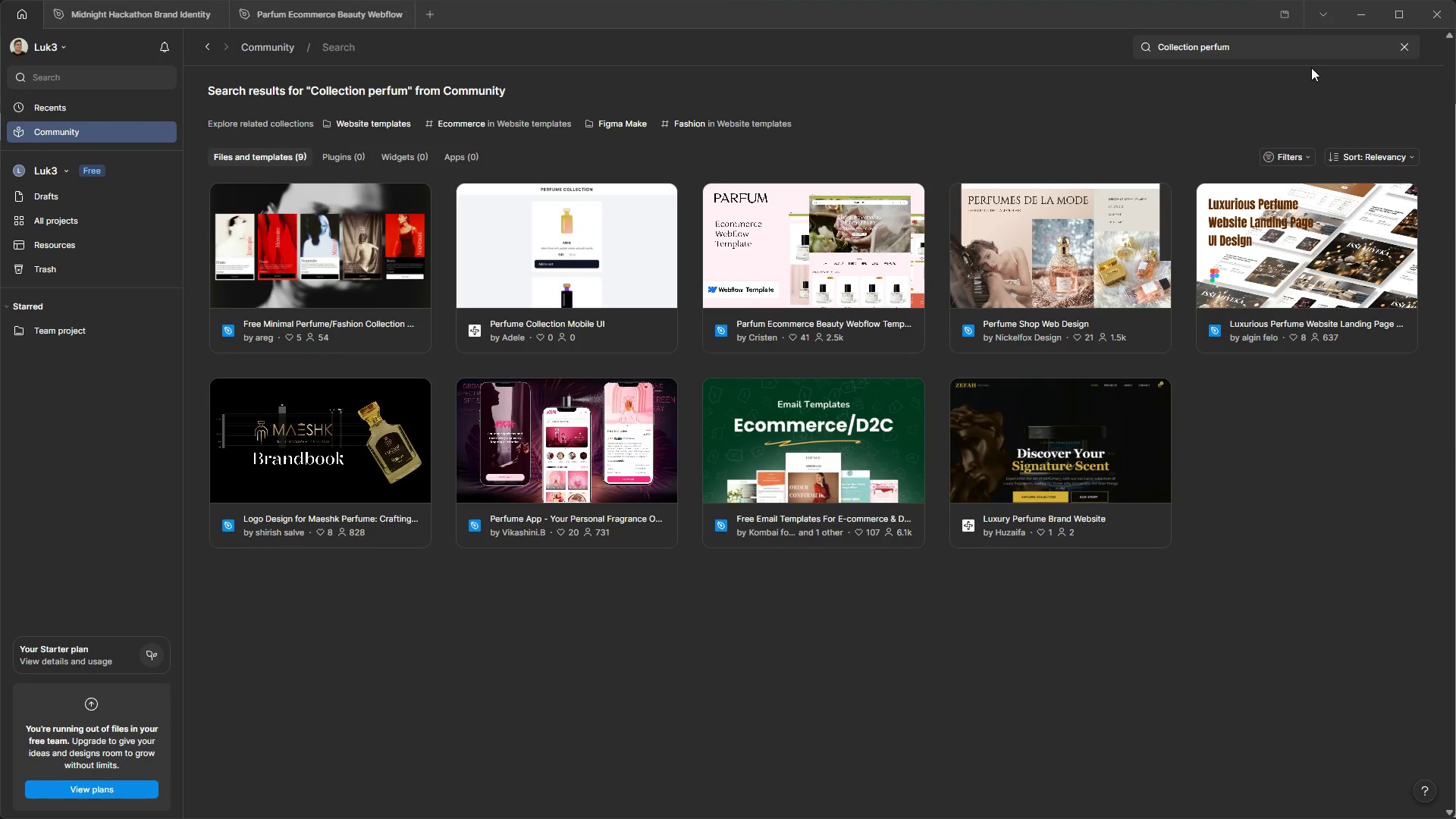 
left_click_drag(start_coordinate=[1270, 46], to_coordinate=[913, 44])
 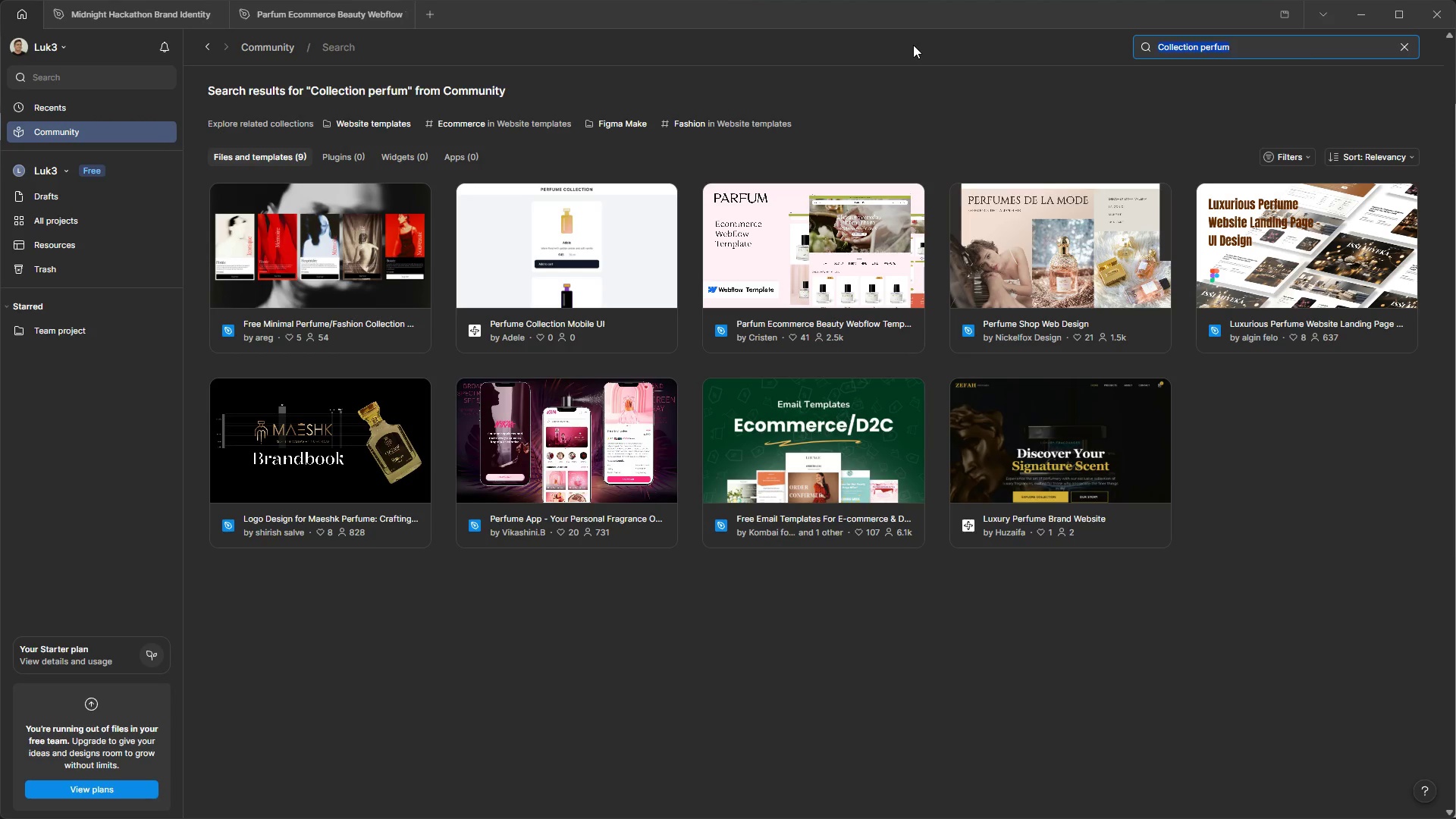 
type(product card)
 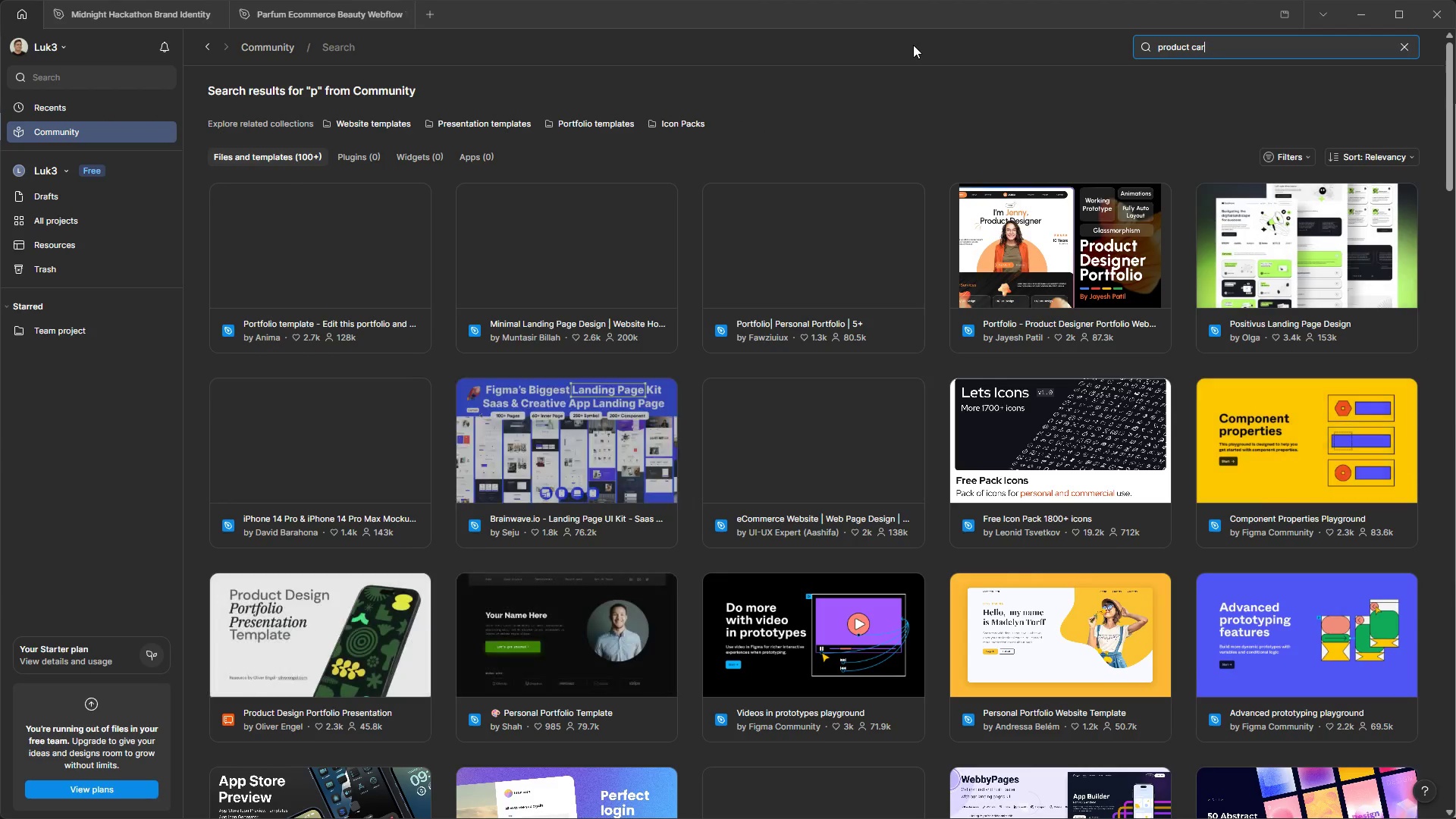 
key(Enter)
 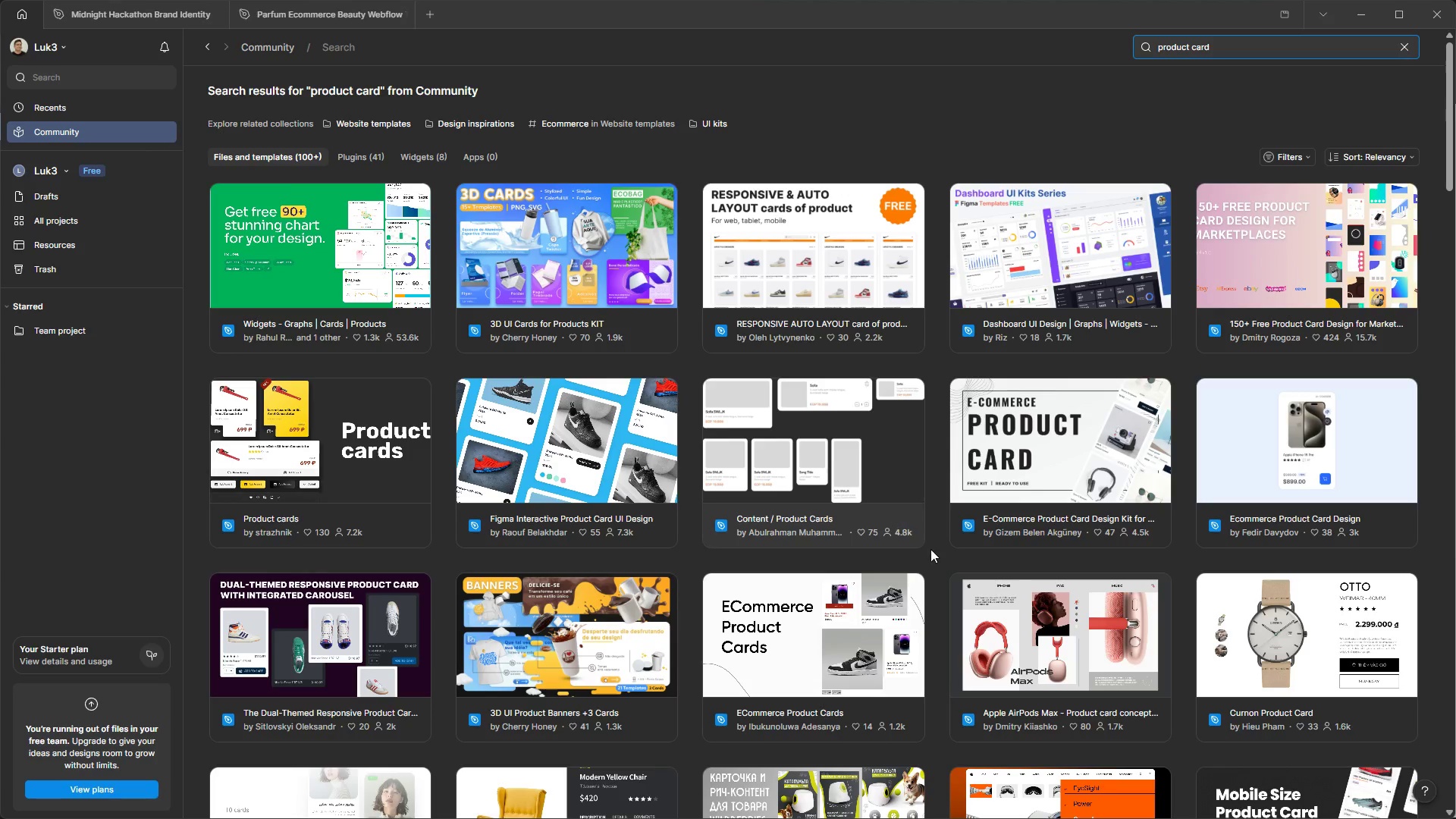 
wait(17.55)
 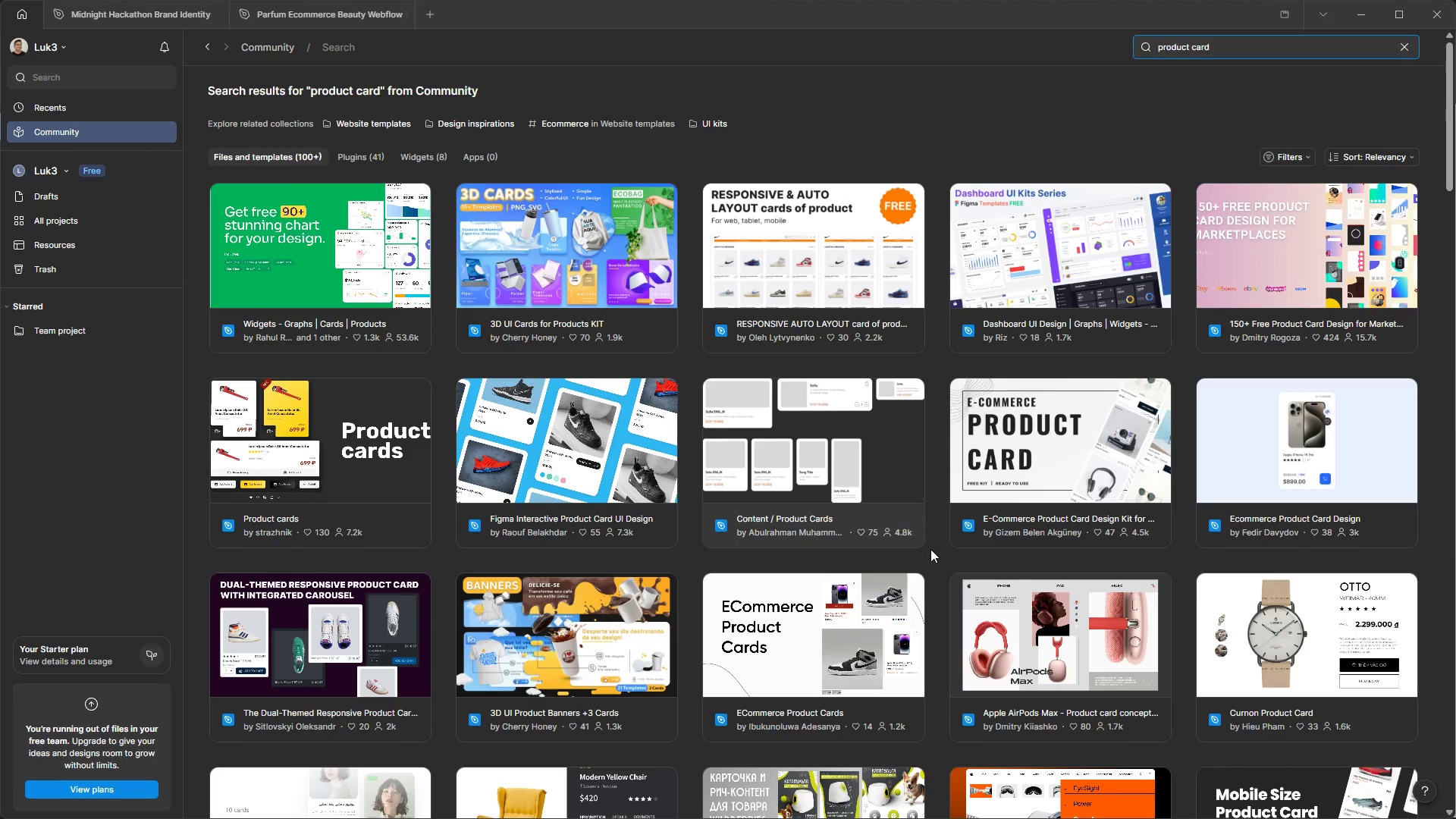 
left_click([814, 442])
 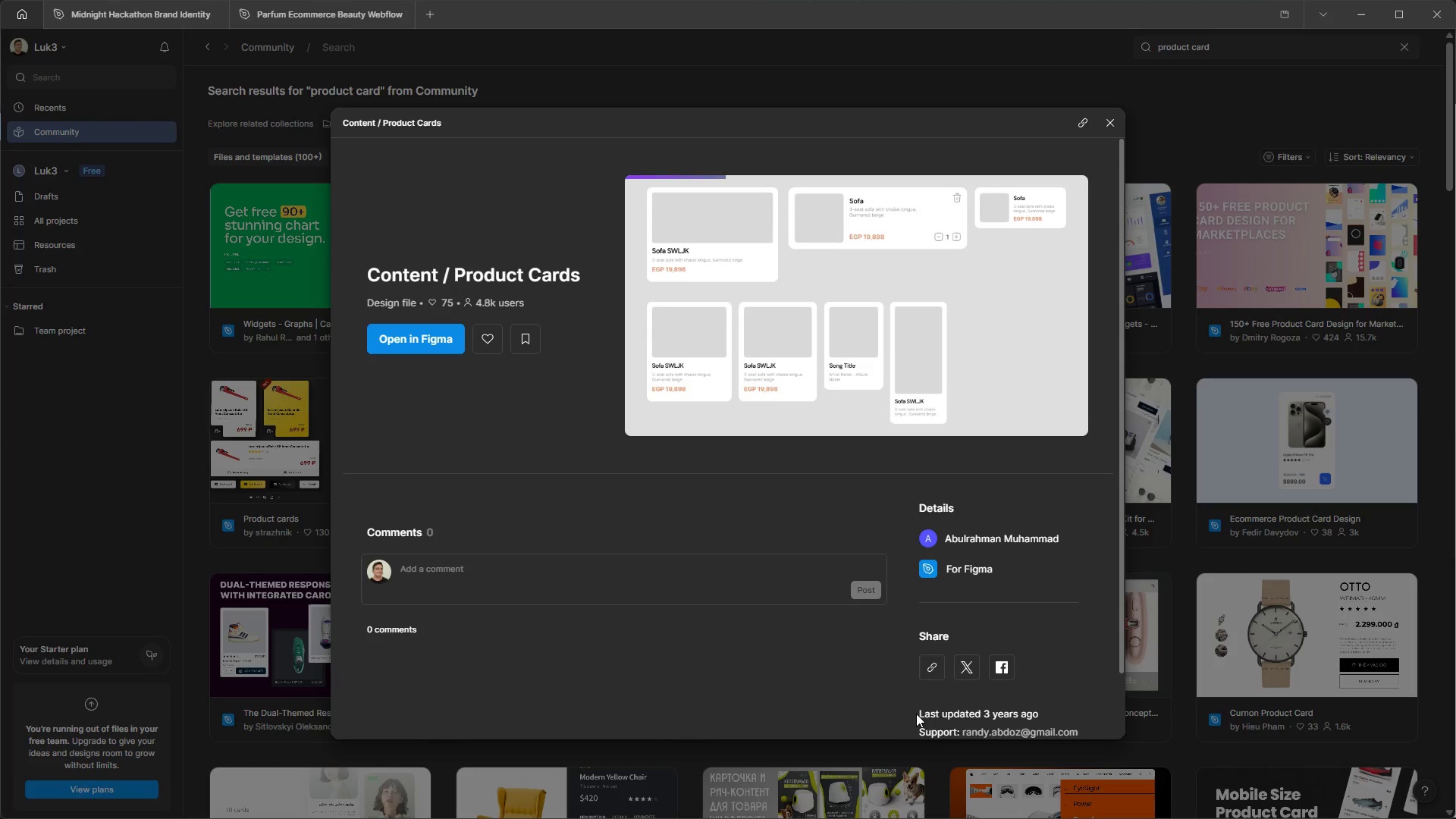 
left_click([437, 344])
 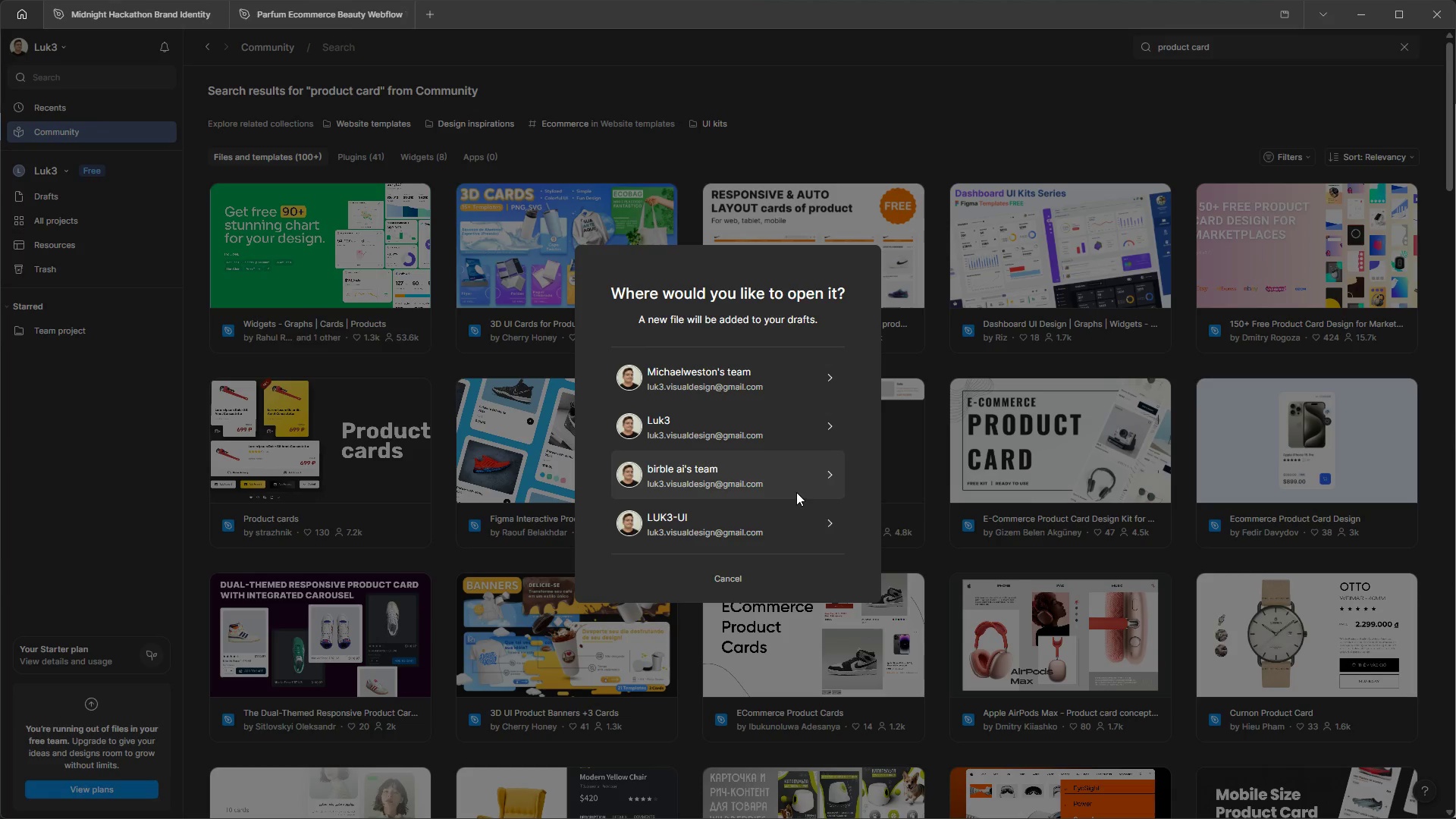 
left_click([795, 529])
 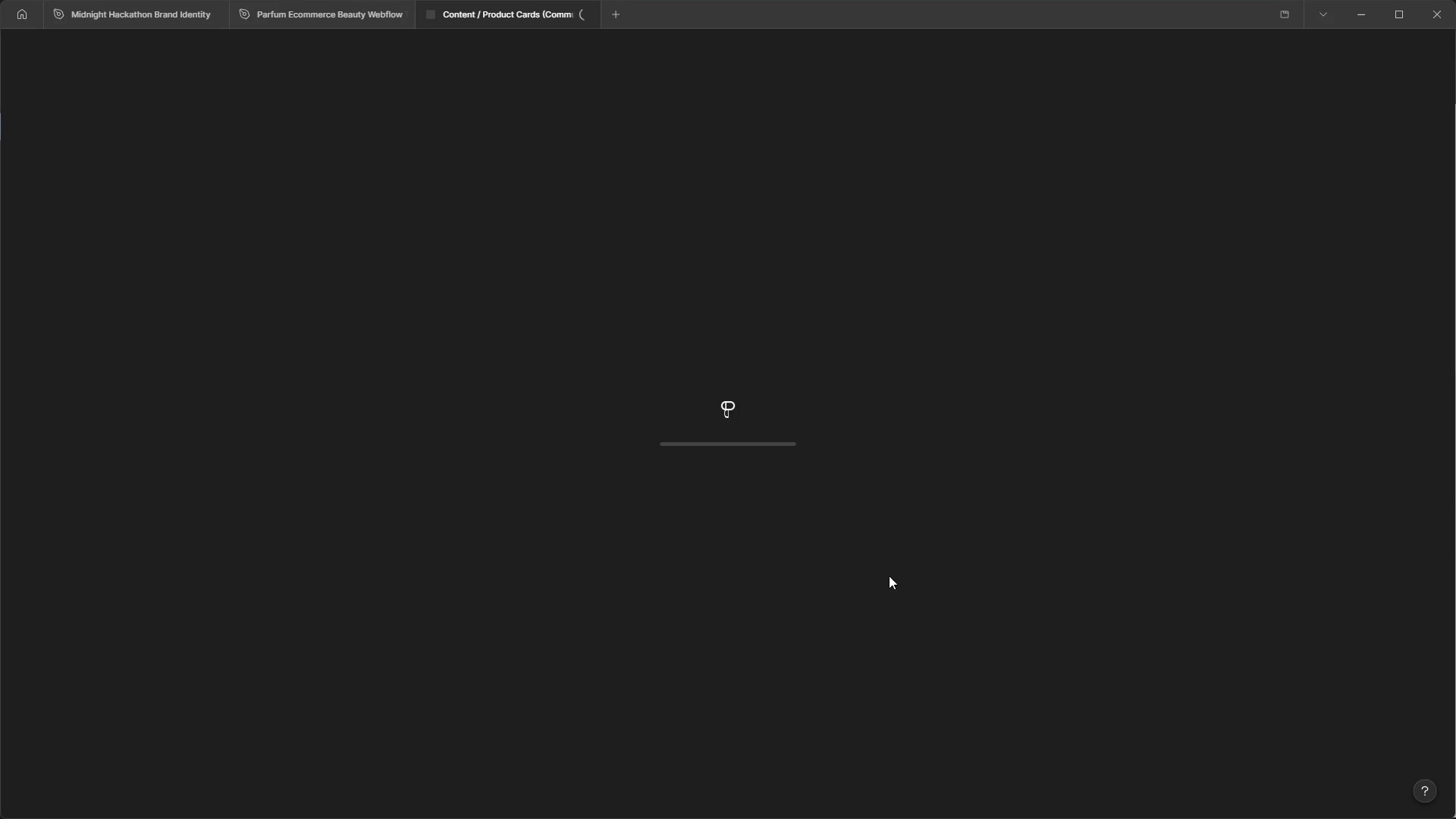 
key(Meta+MetaLeft)
 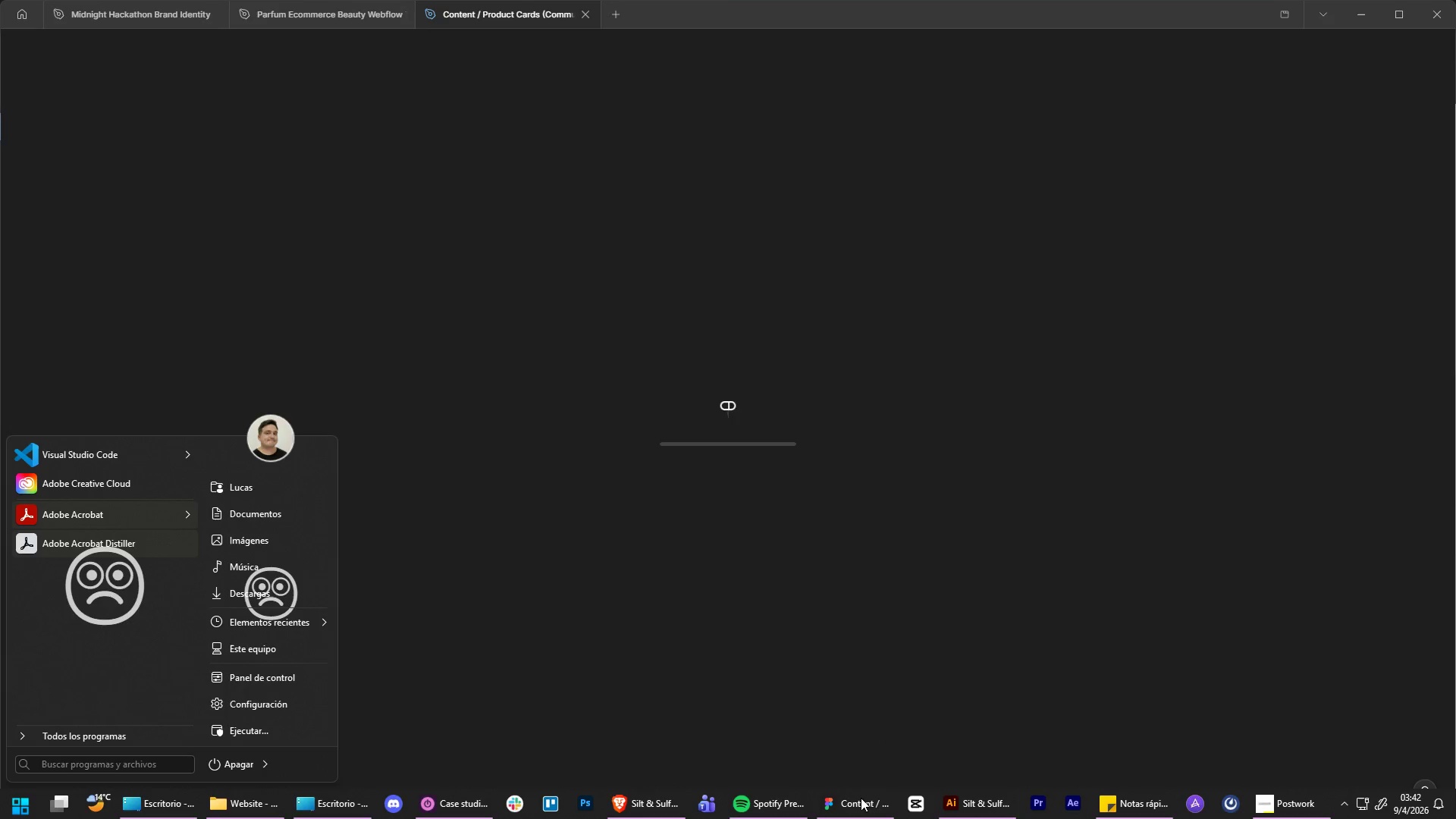 
left_click([1012, 814])
 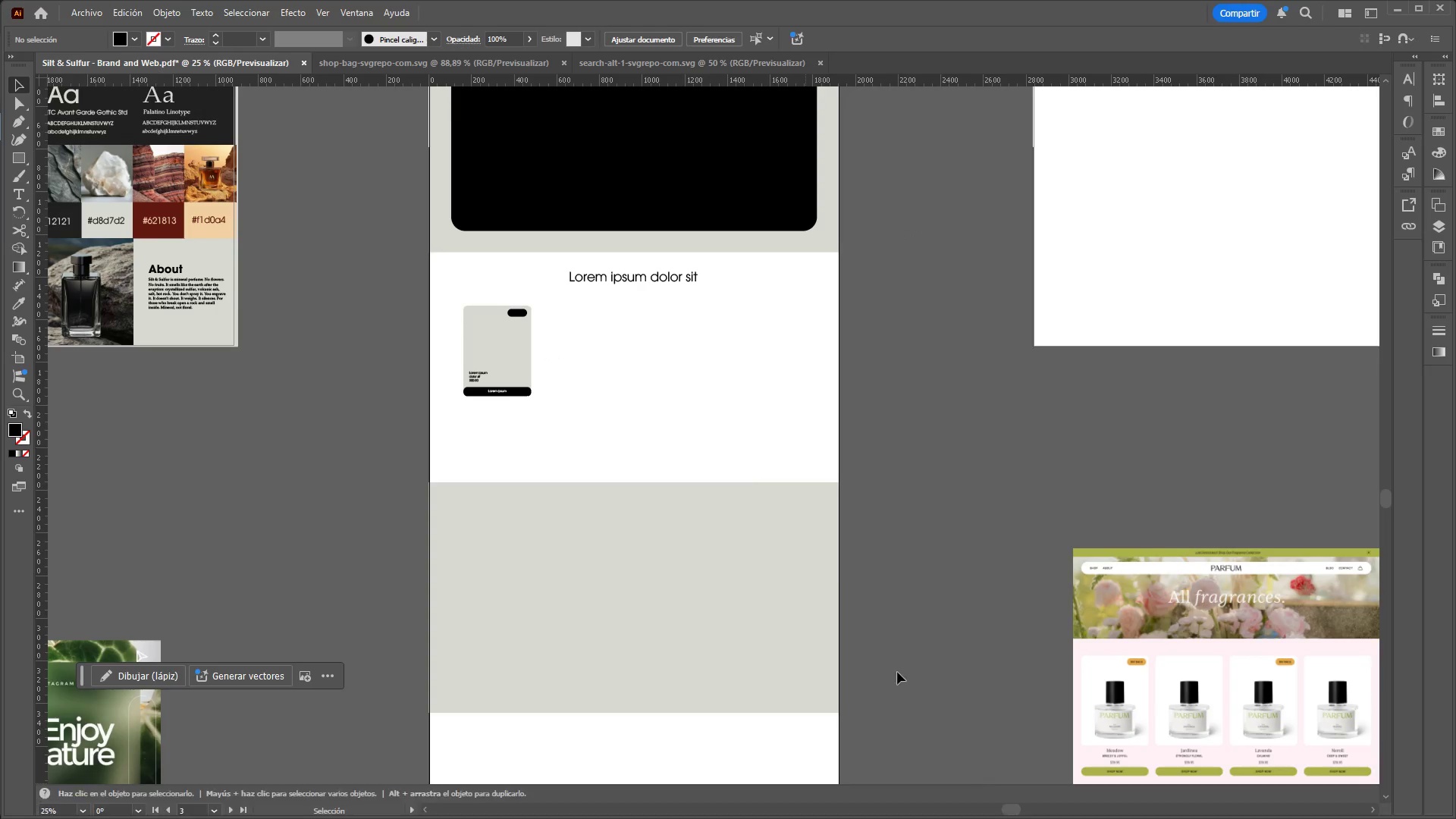 
hold_key(key=ControlLeft, duration=0.47)
 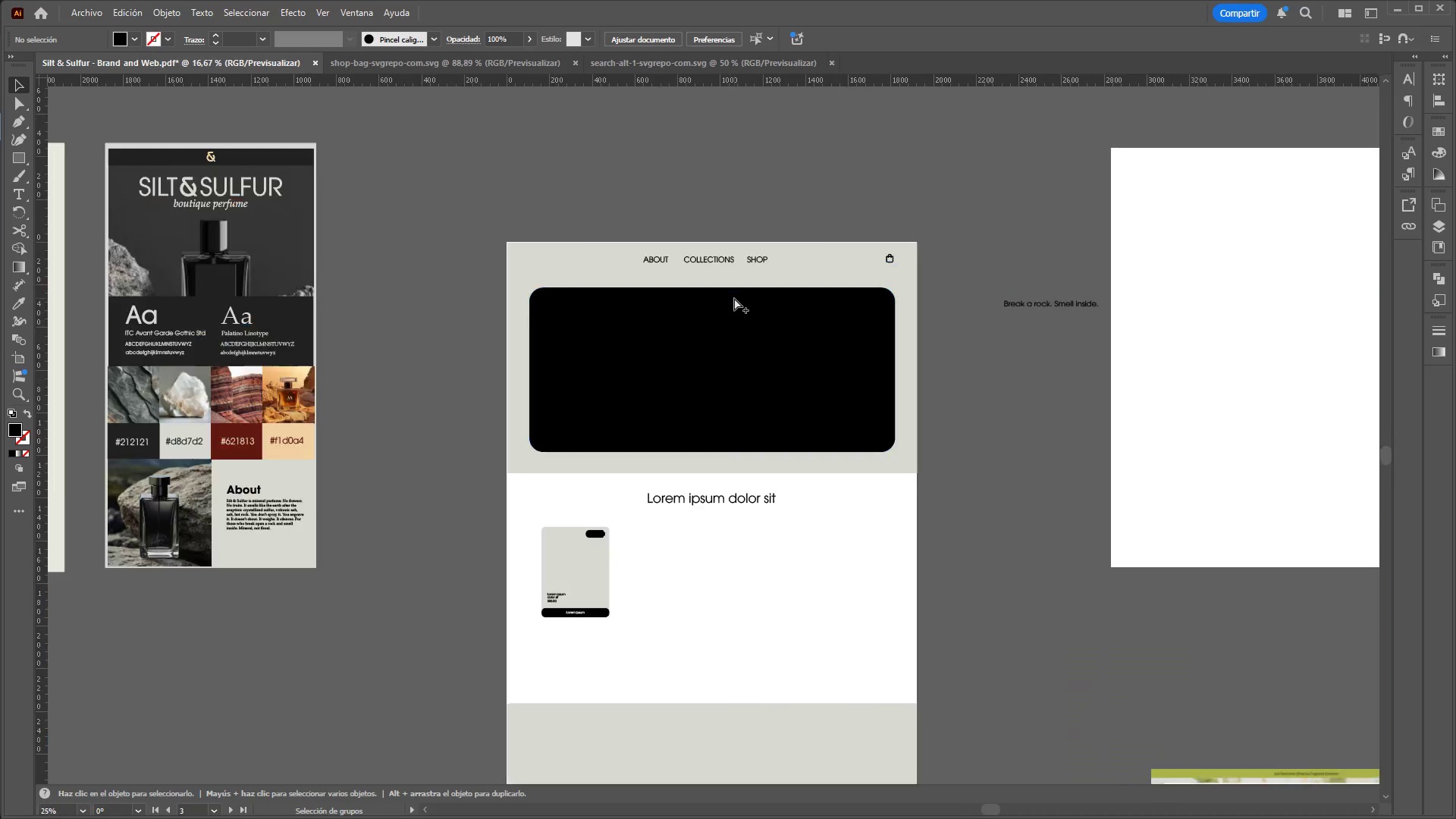 
hold_key(key=AltLeft, duration=0.41)
 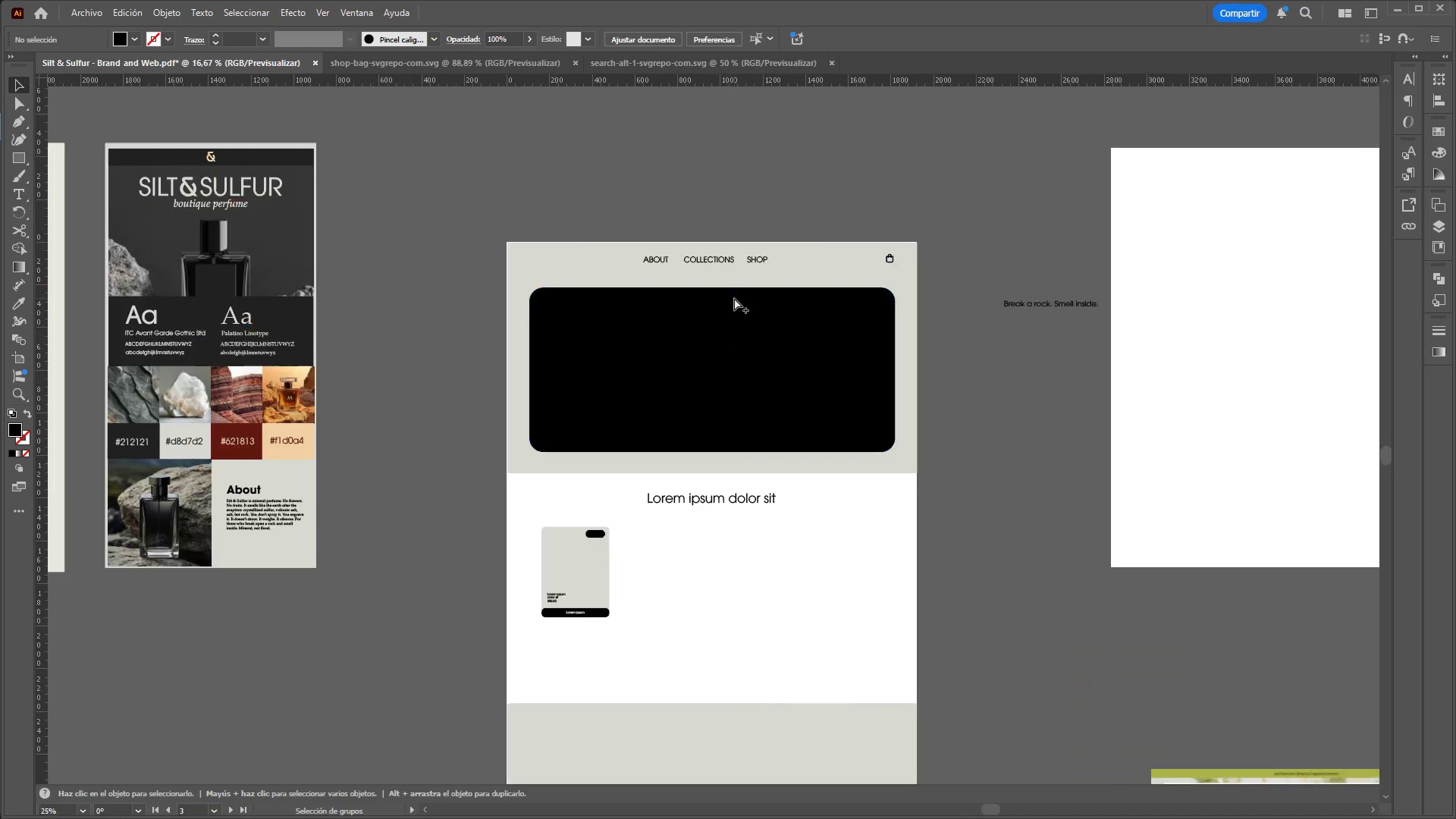 
hold_key(key=ControlLeft, duration=1.94)
 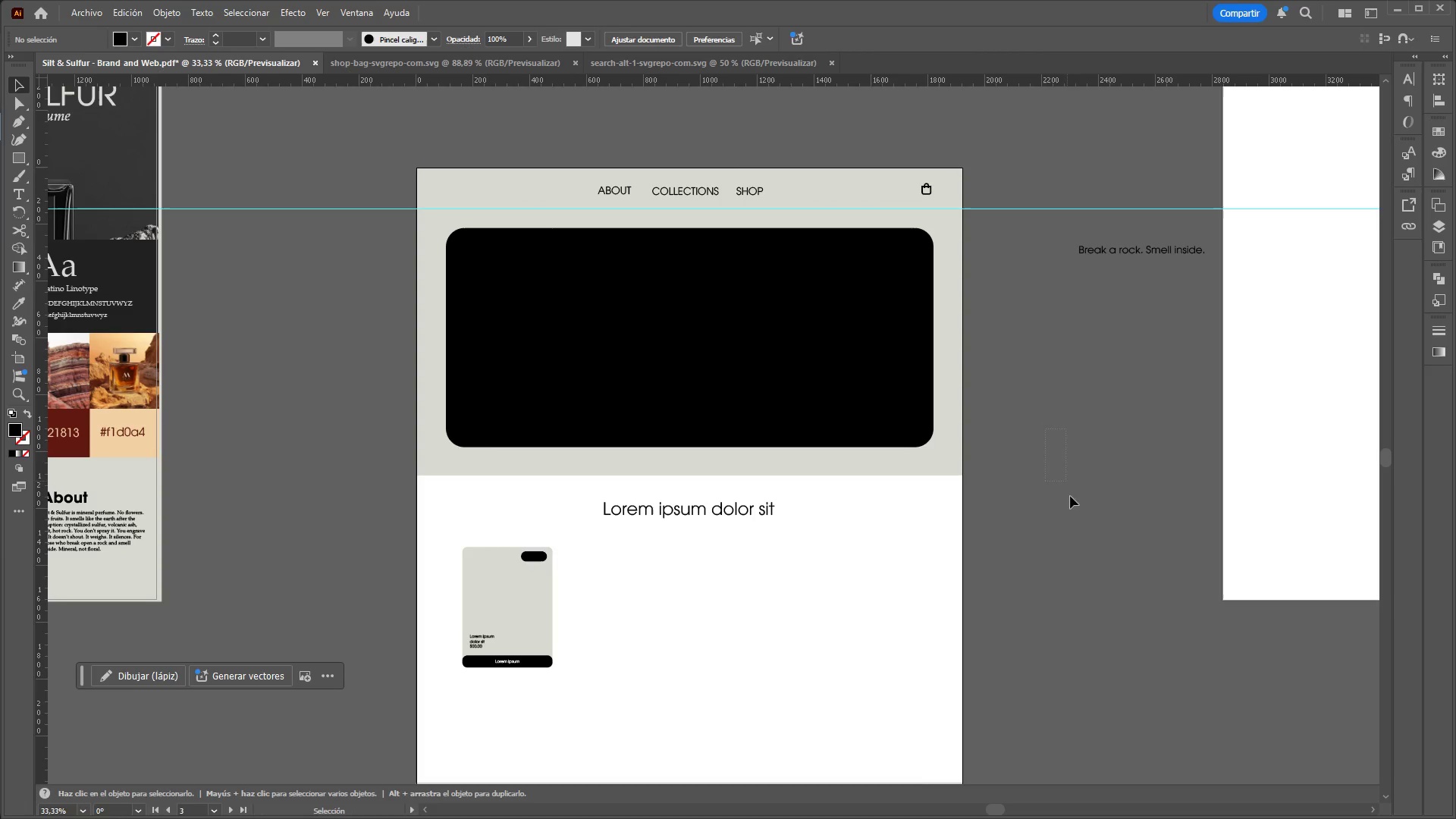 
hold_key(key=AltLeft, duration=1.5)
 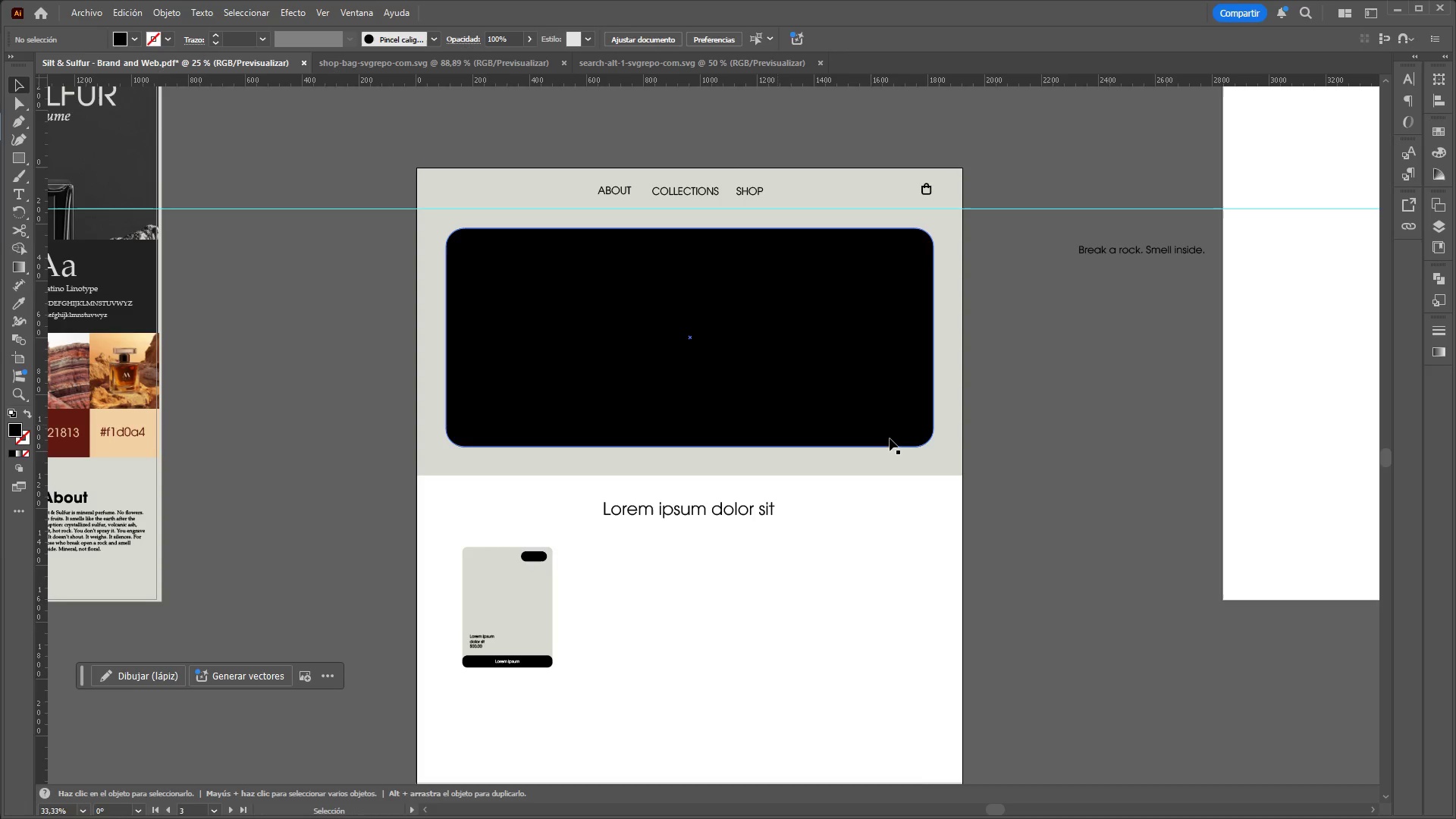 
scroll: coordinate [810, 519], scroll_direction: down, amount: 2.0
 